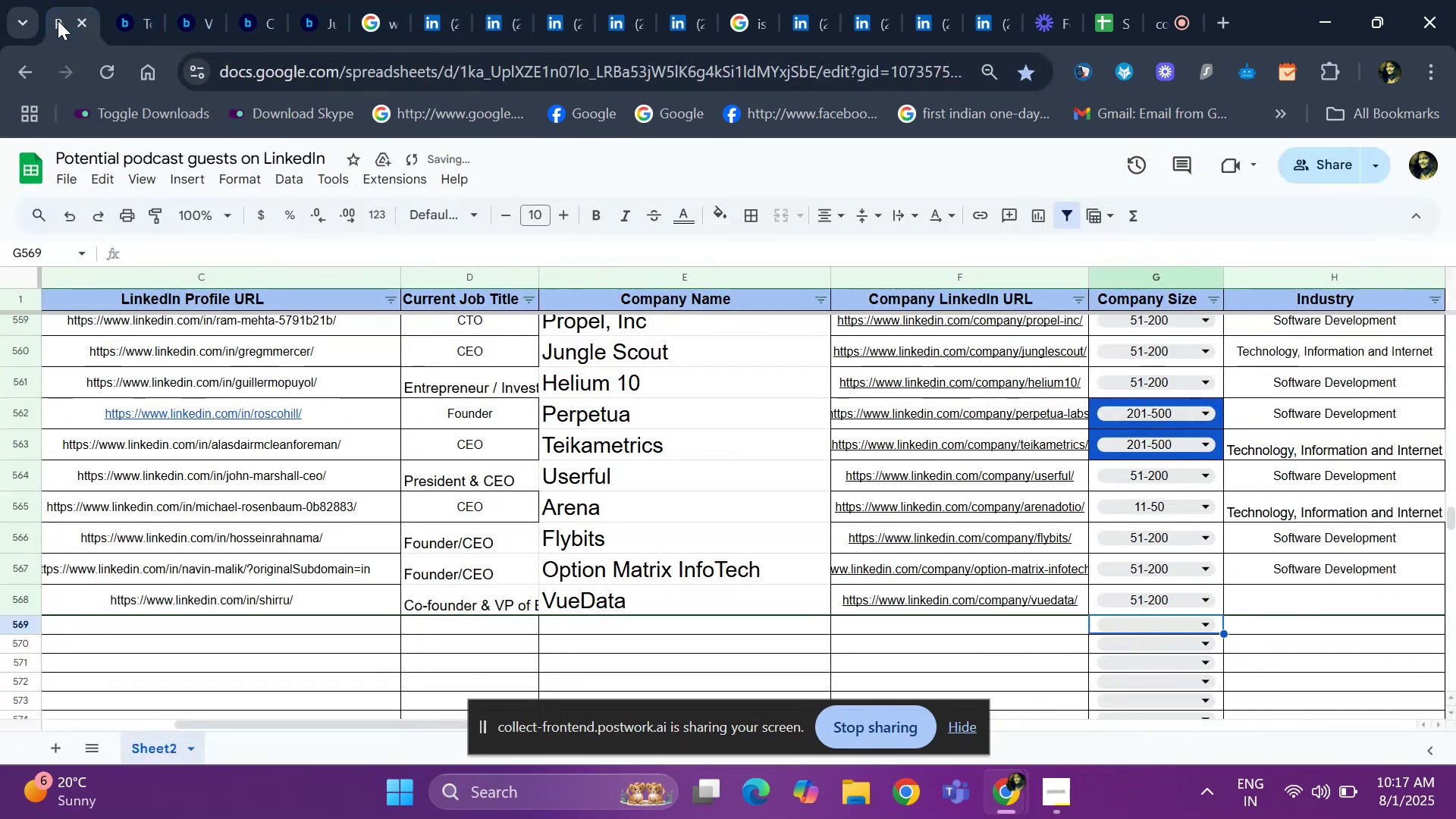 
key(ArrowRight)
 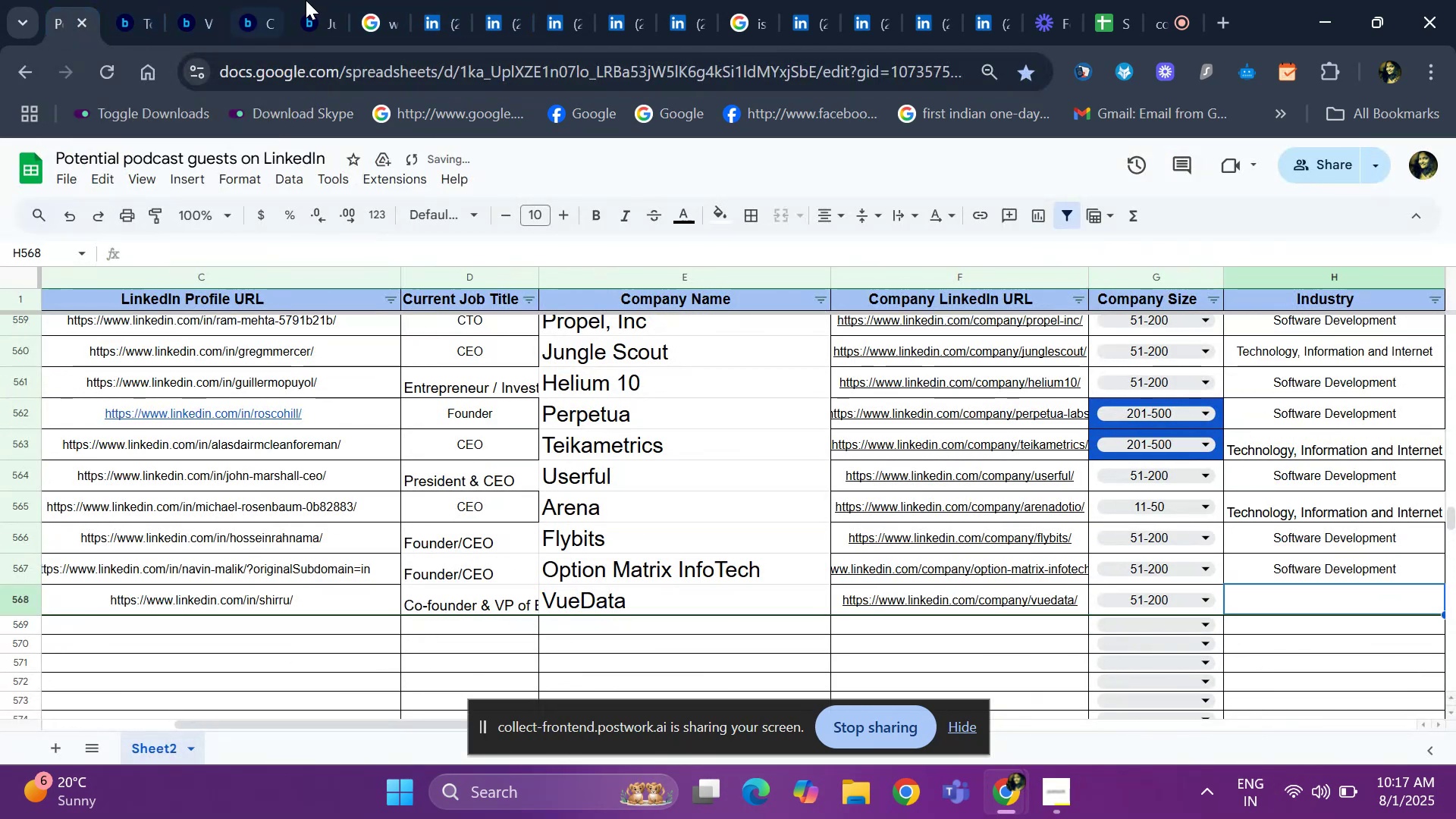 
left_click([504, 3])
 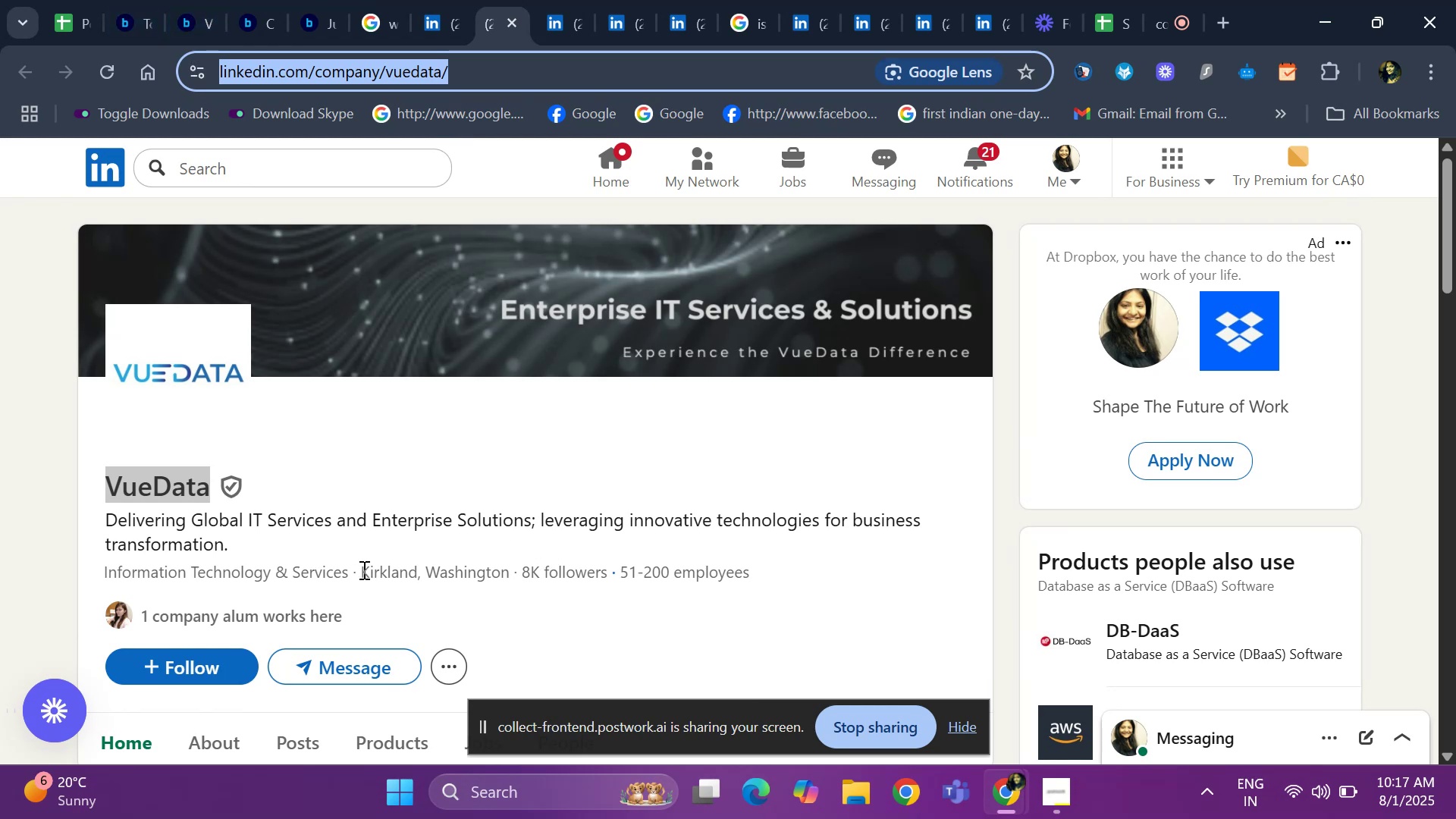 
left_click_drag(start_coordinate=[351, 570], to_coordinate=[69, 567])
 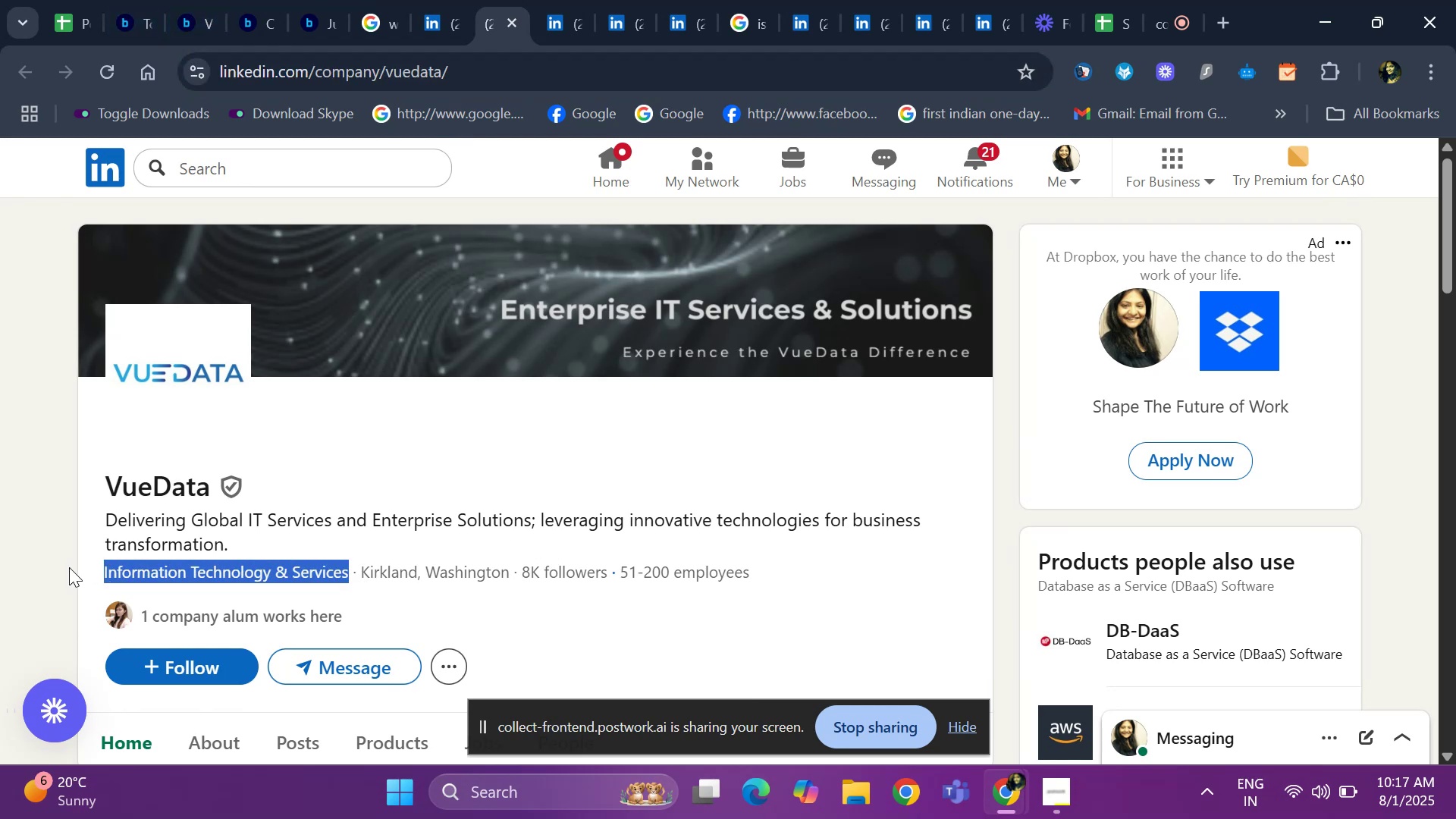 
key(Control+C)
 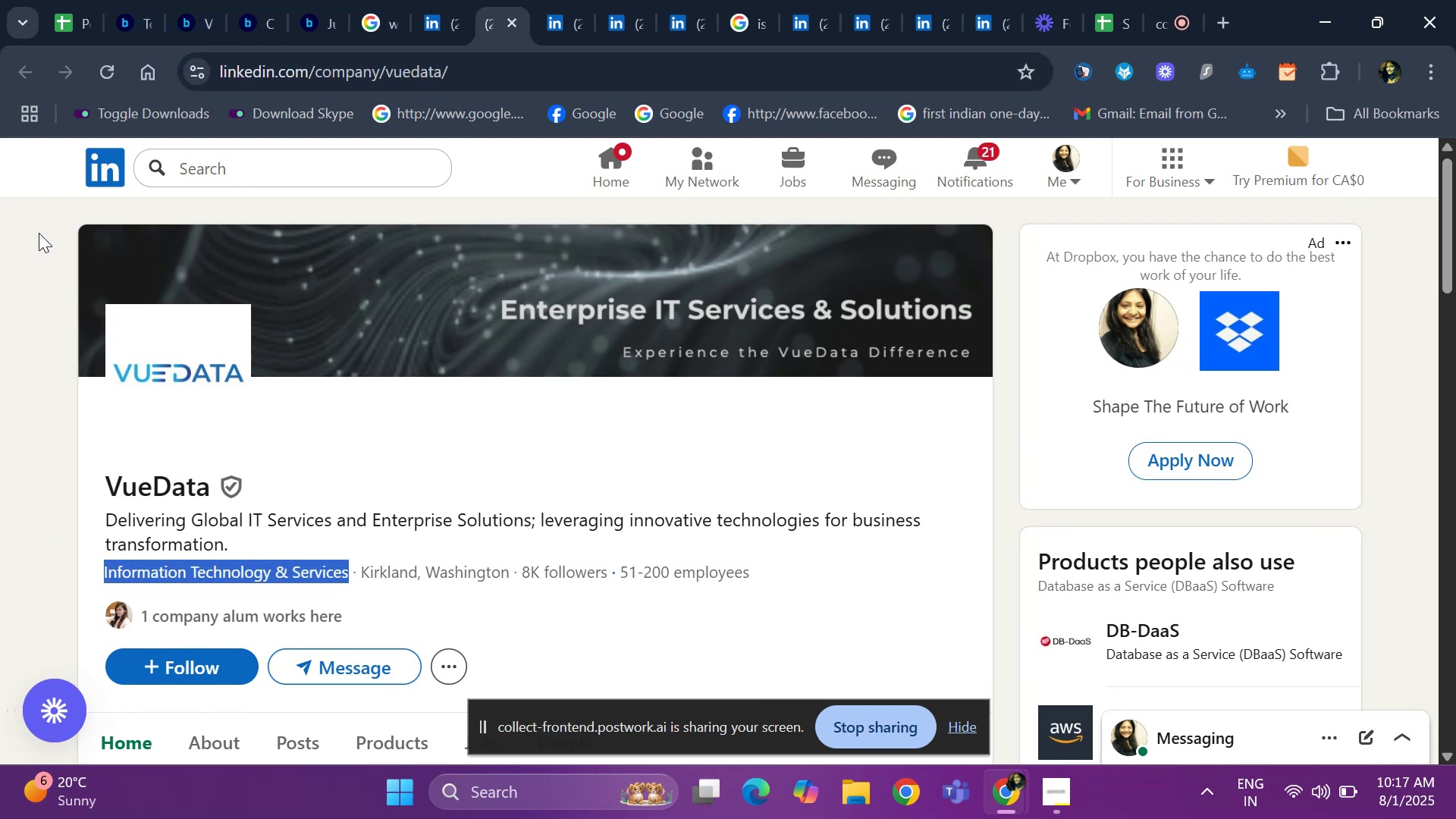 
left_click([66, 24])
 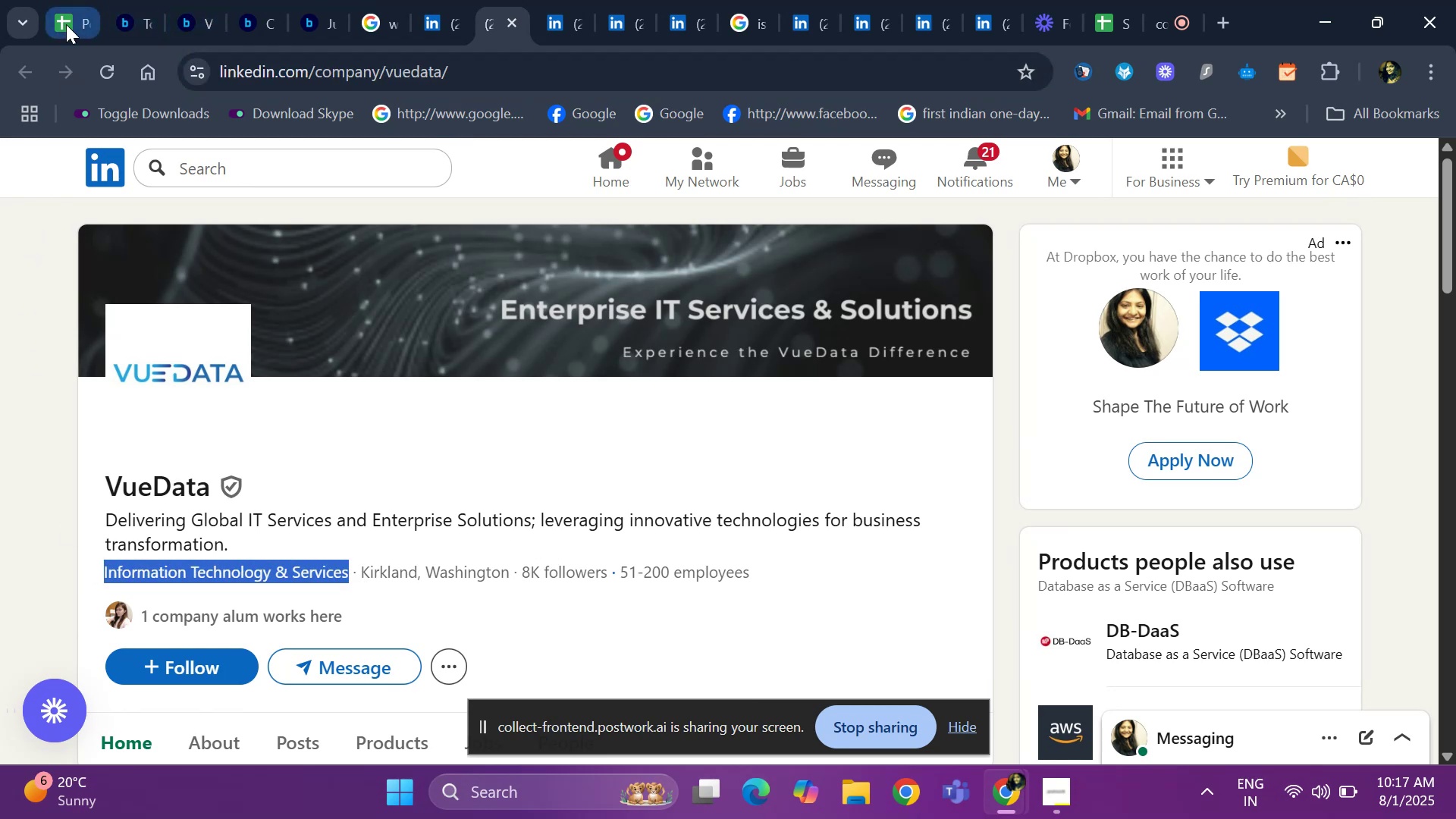 
key(Control+ControlLeft)
 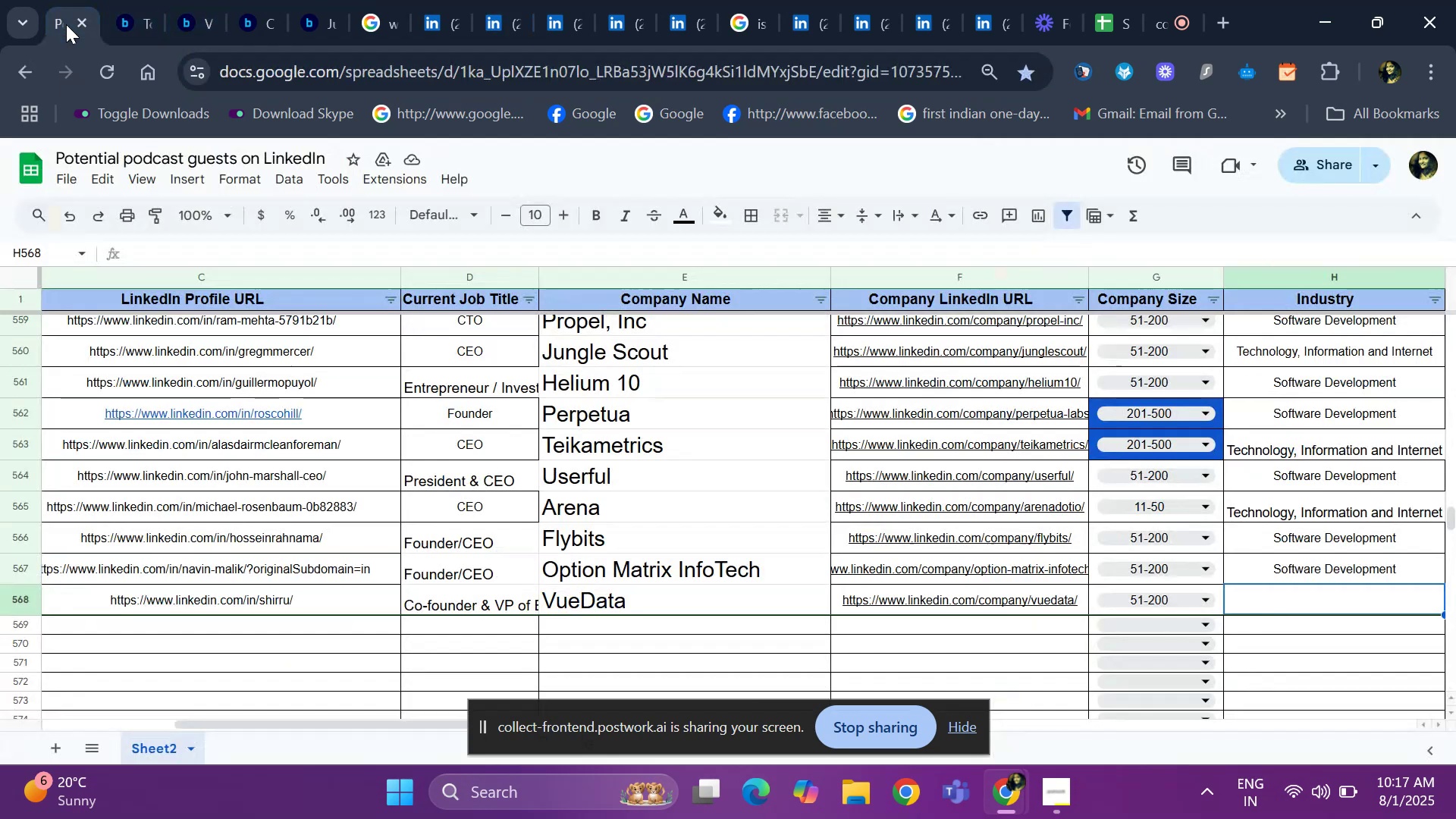 
key(Control+V)
 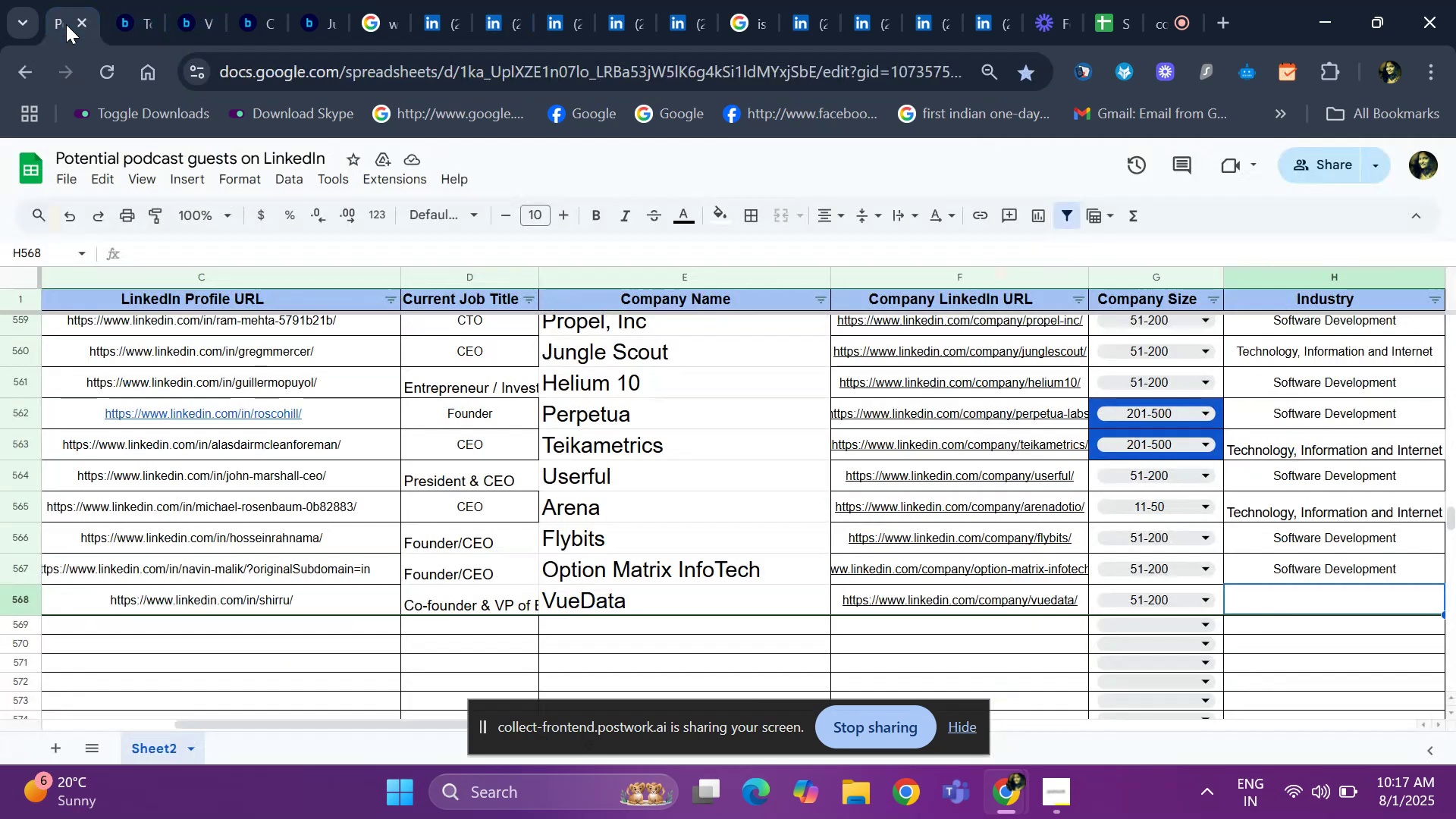 
key(ArrowRight)
 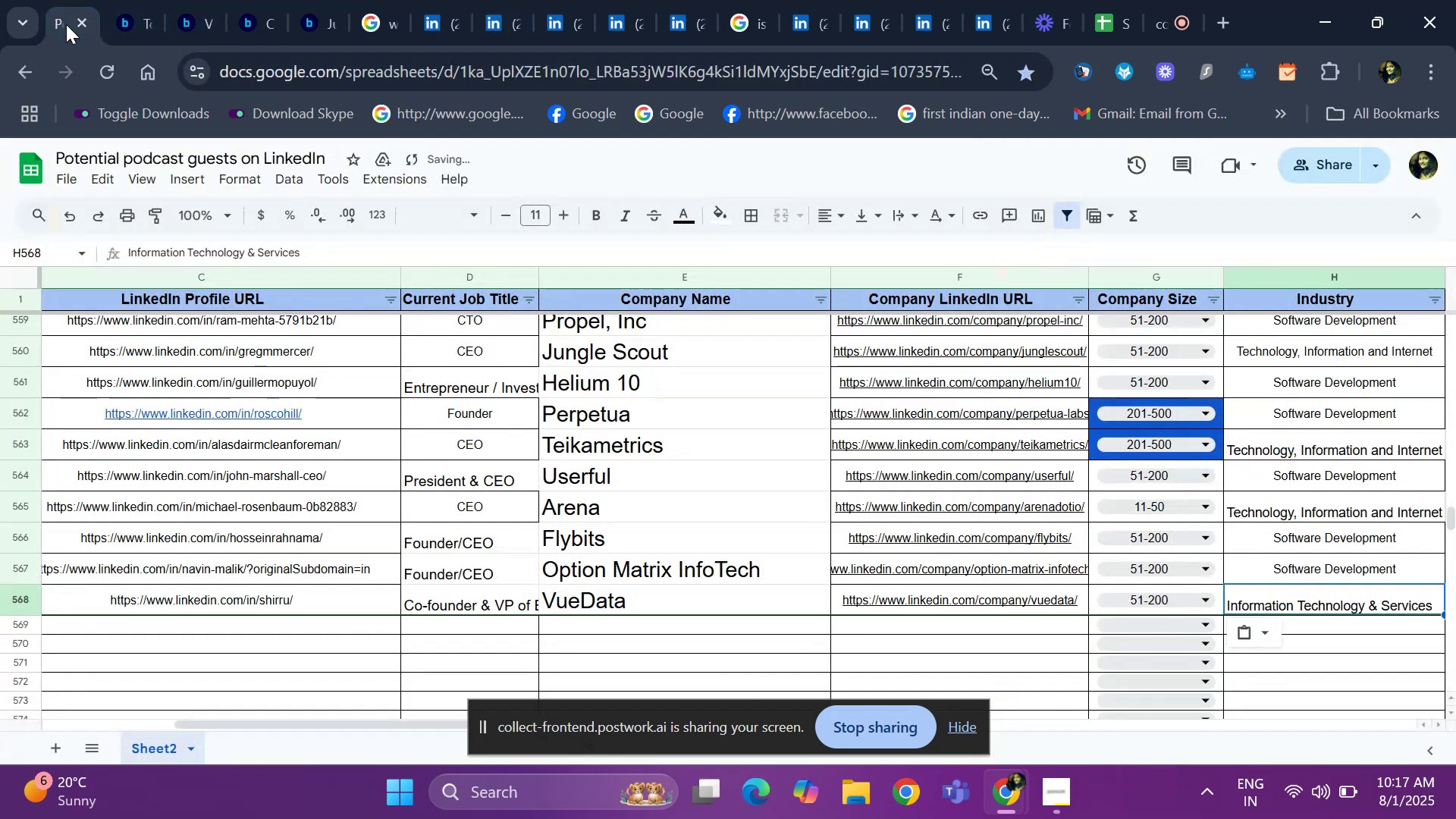 
key(ArrowRight)
 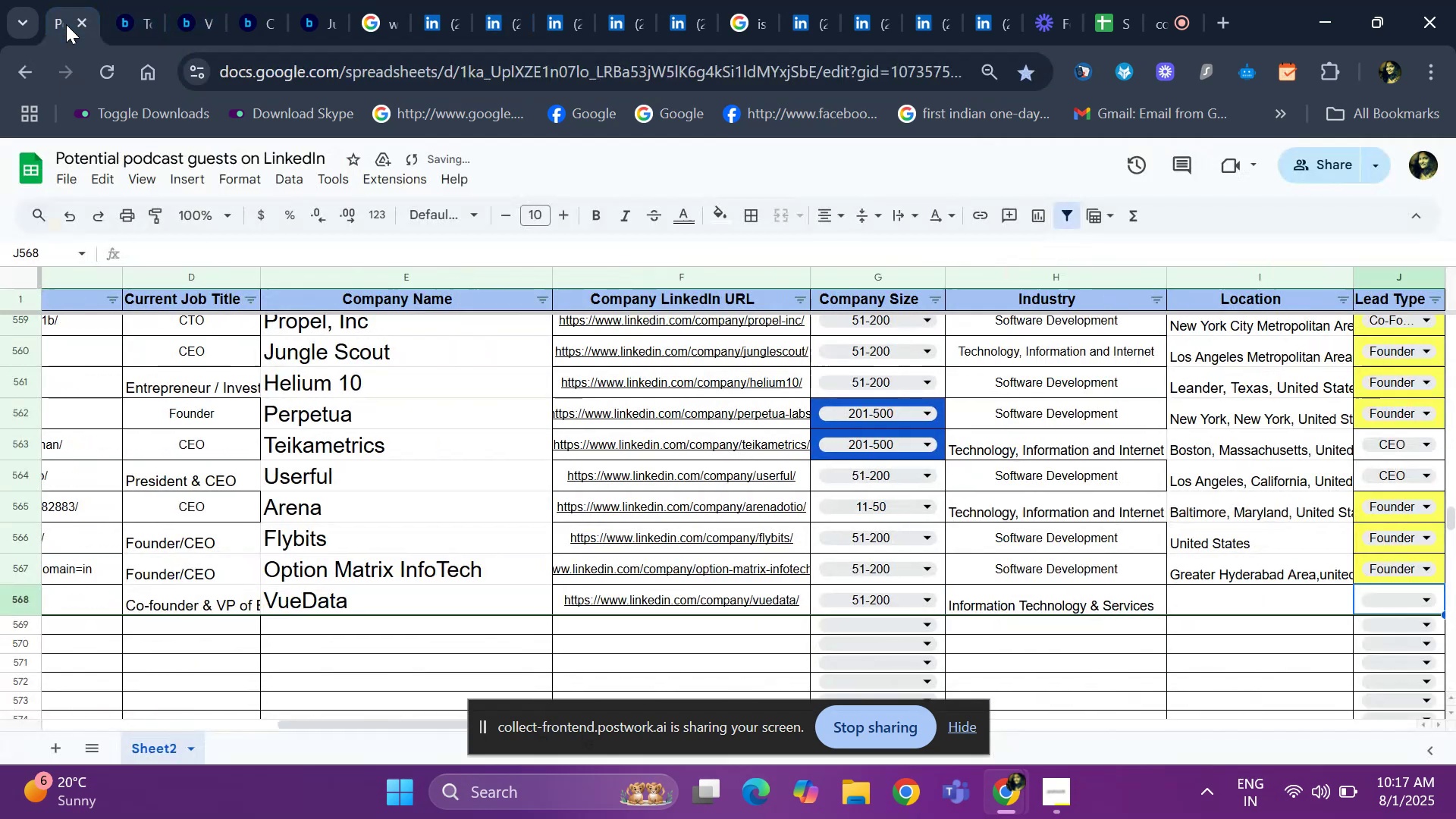 
key(ArrowLeft)
 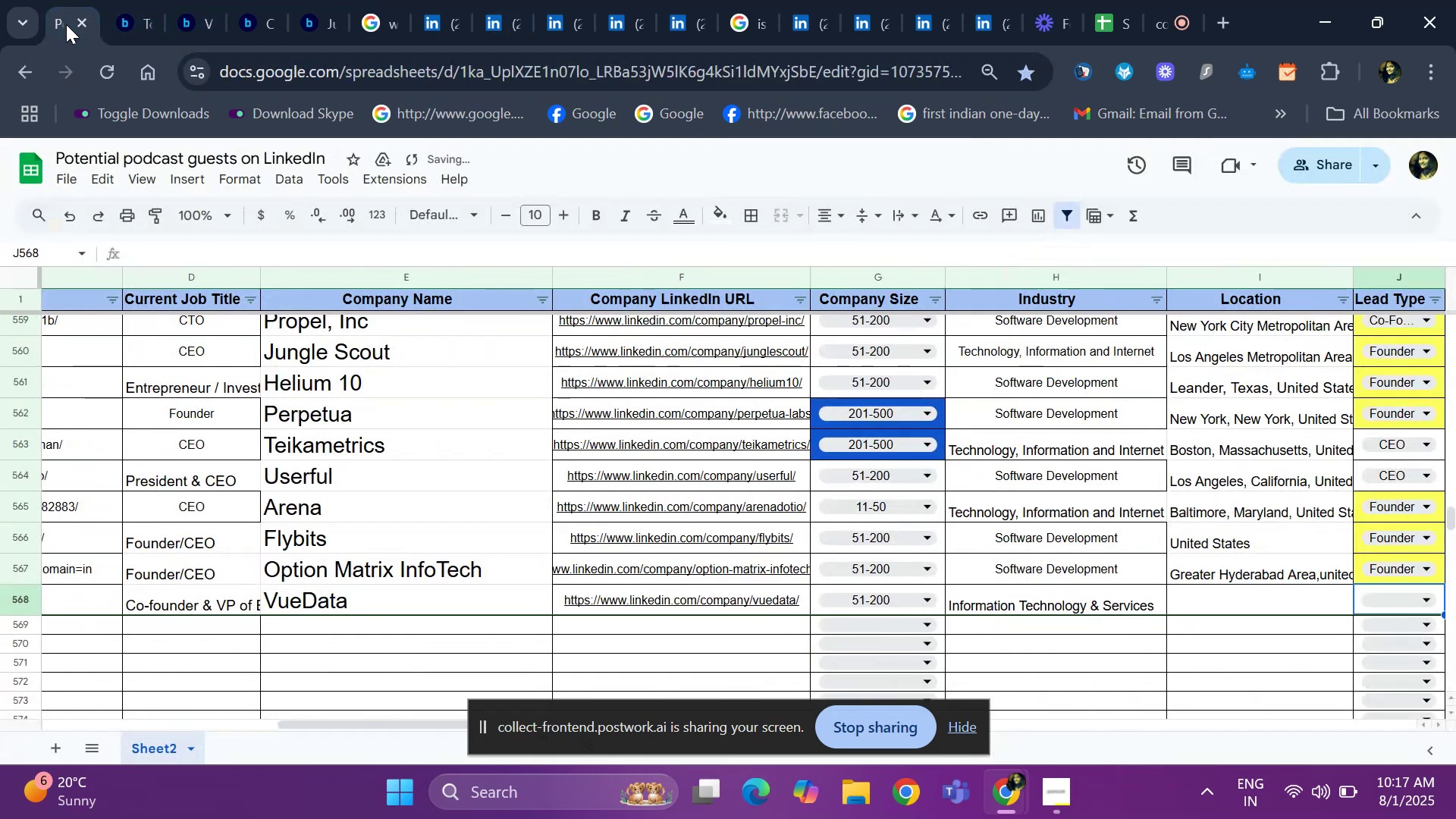 
key(ArrowLeft)
 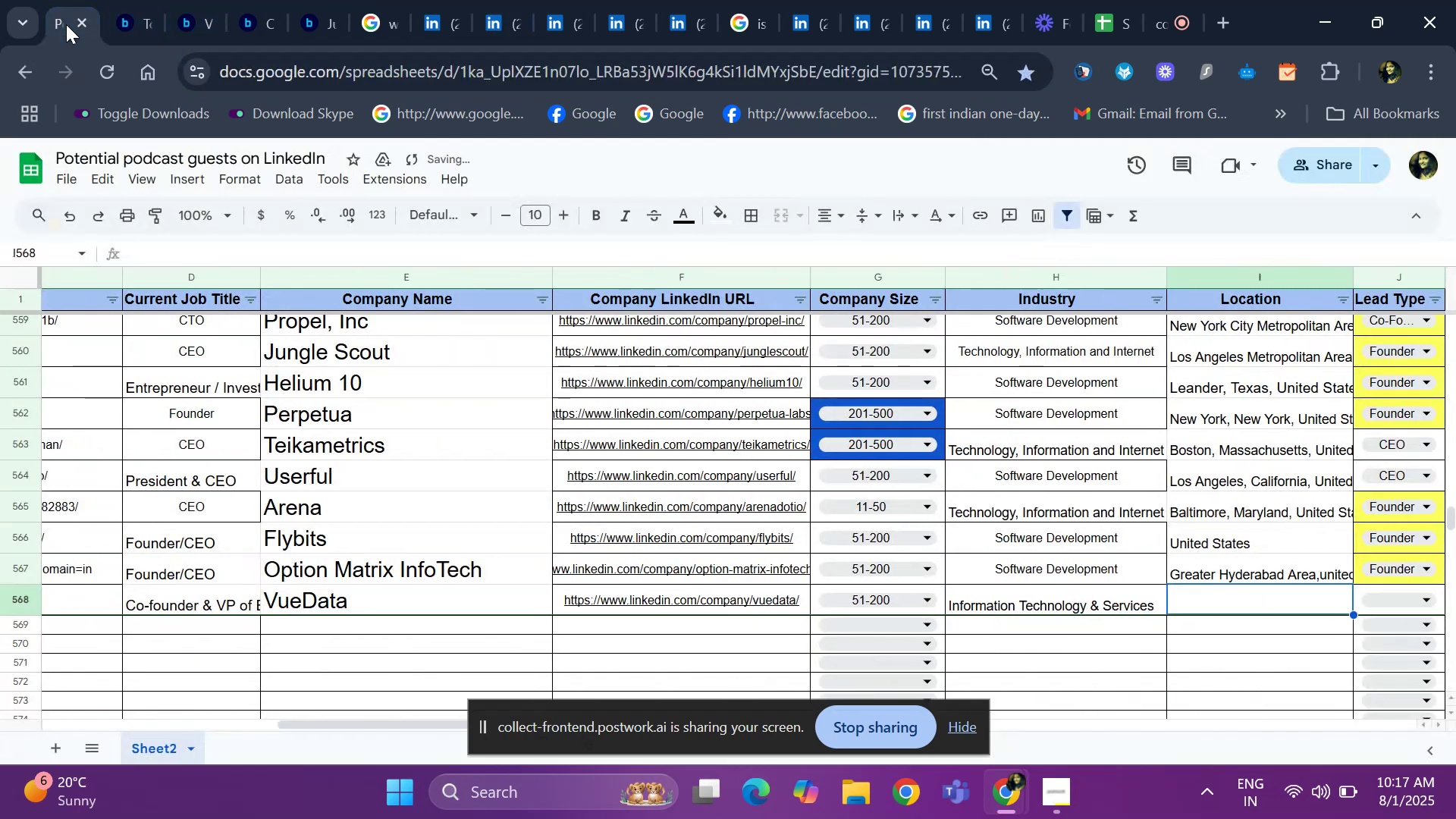 
key(ArrowRight)
 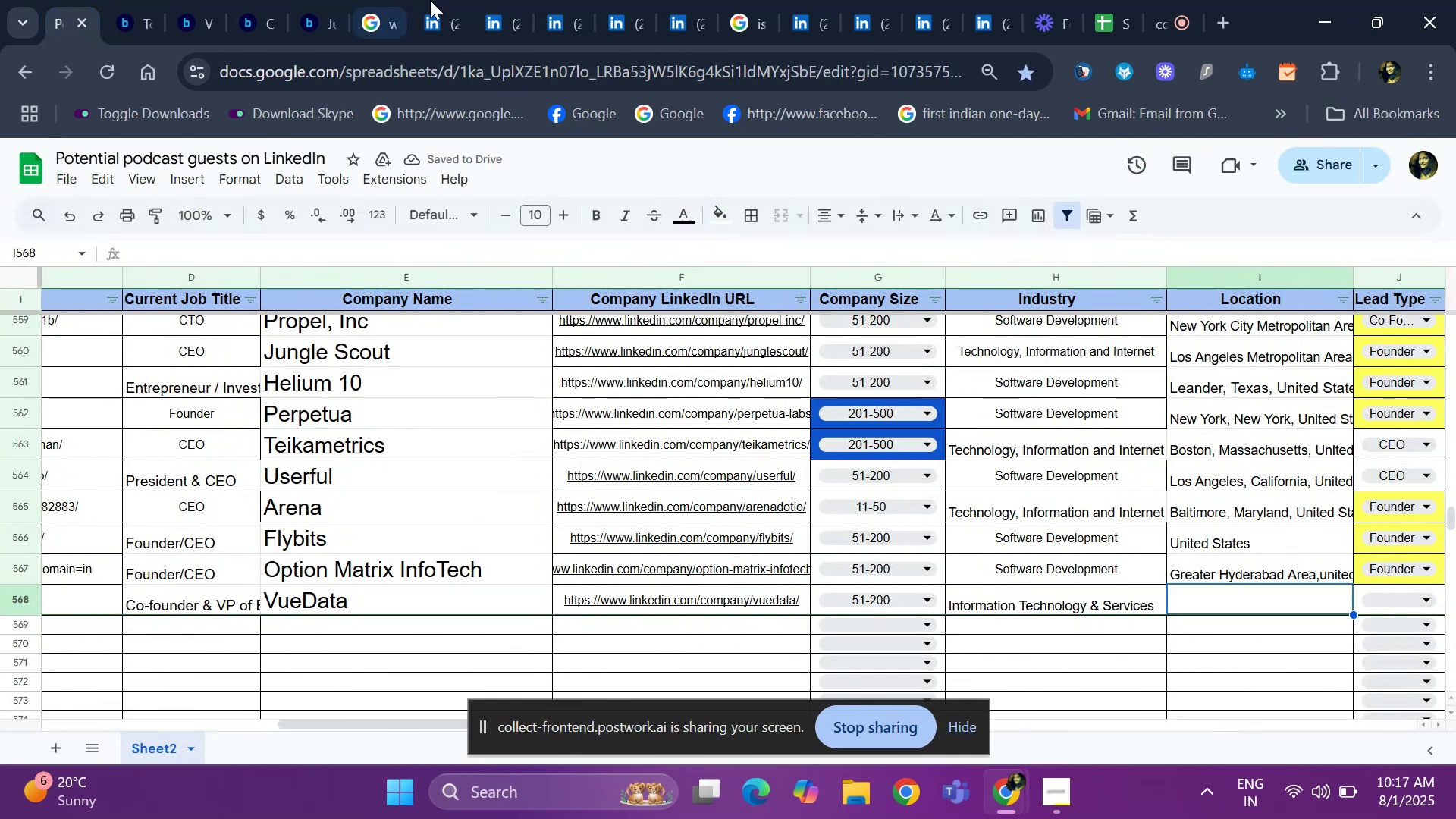 
left_click([428, 11])
 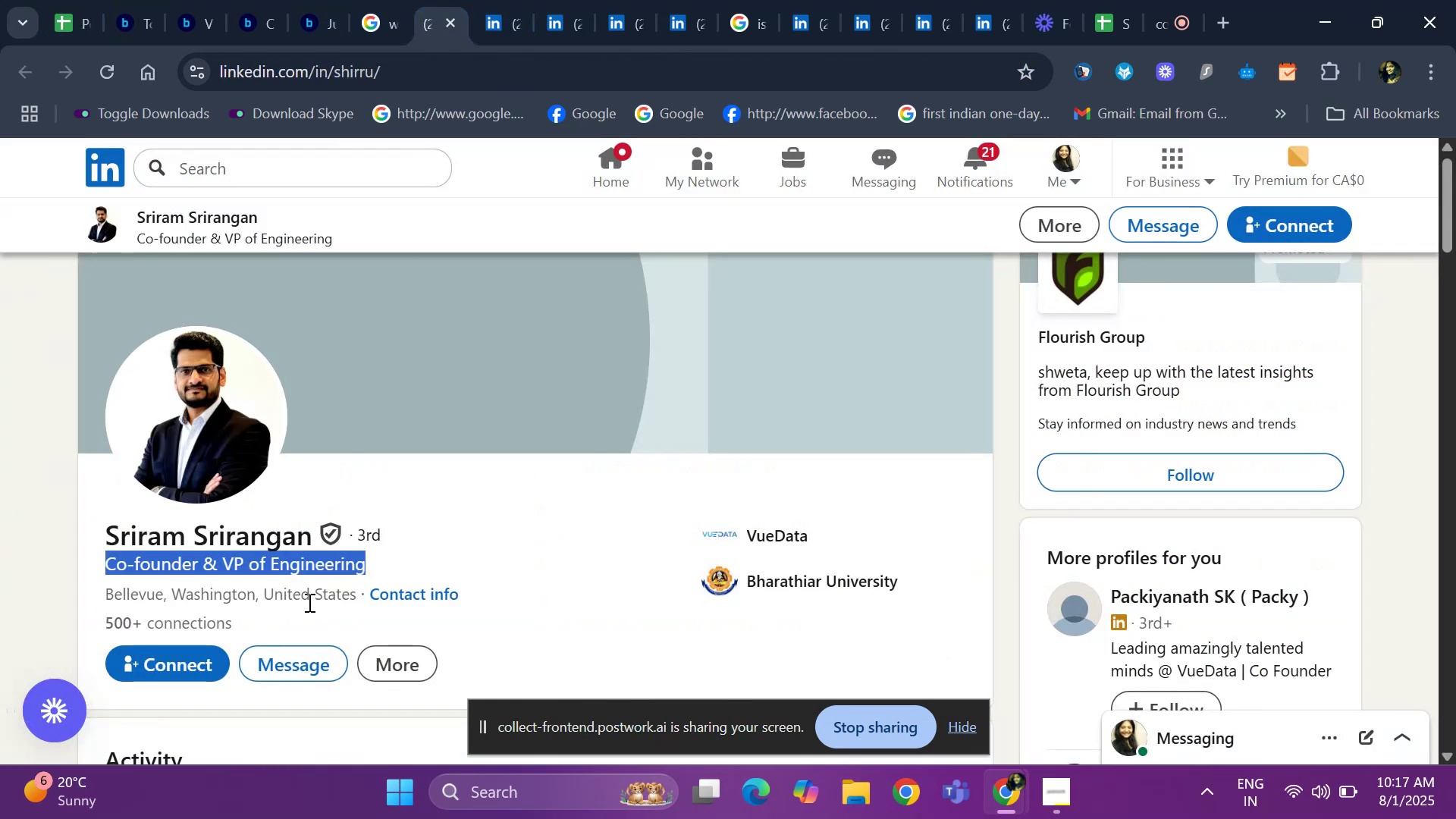 
left_click_drag(start_coordinate=[355, 597], to_coordinate=[99, 597])
 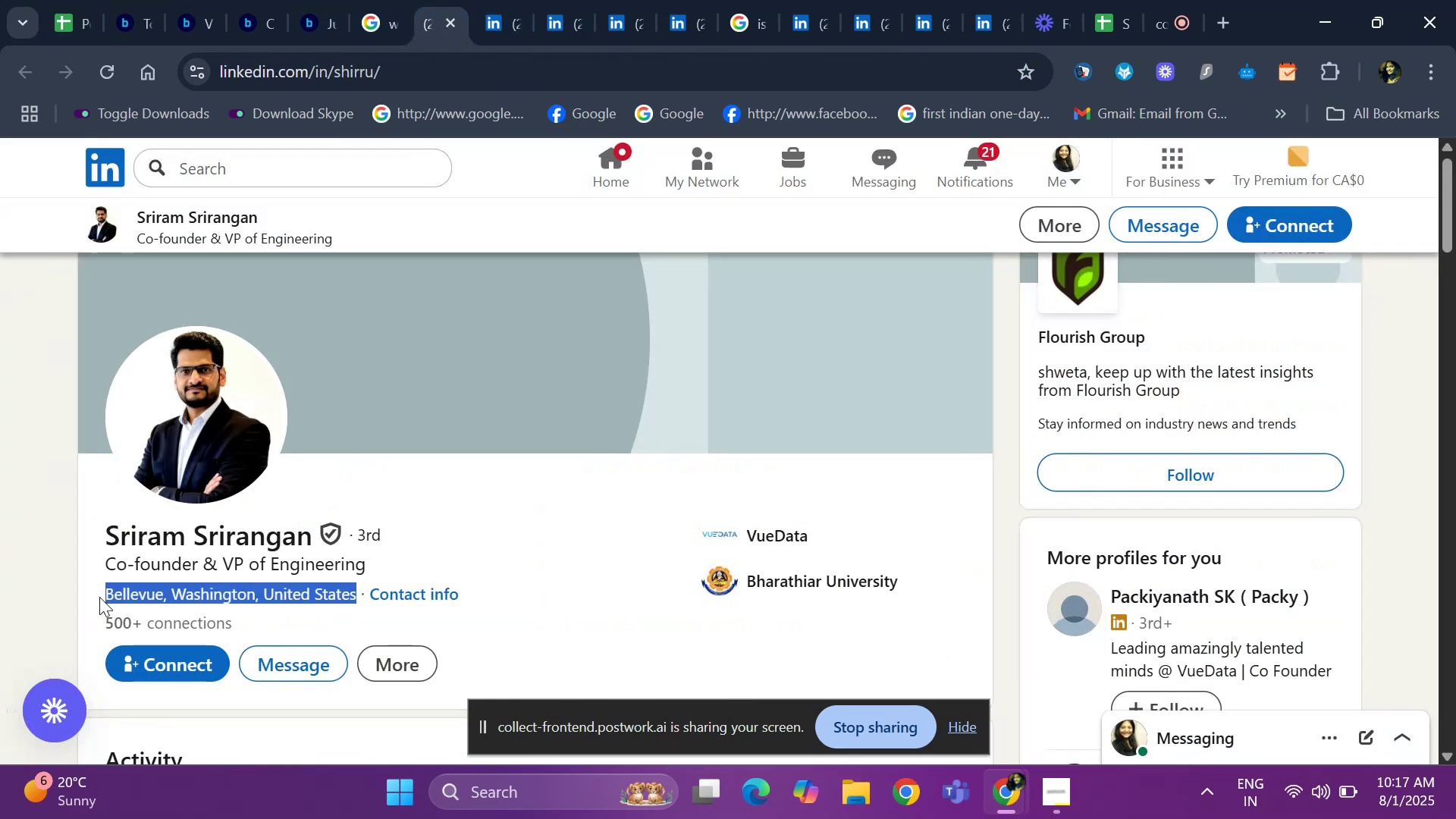 
key(Control+ControlLeft)
 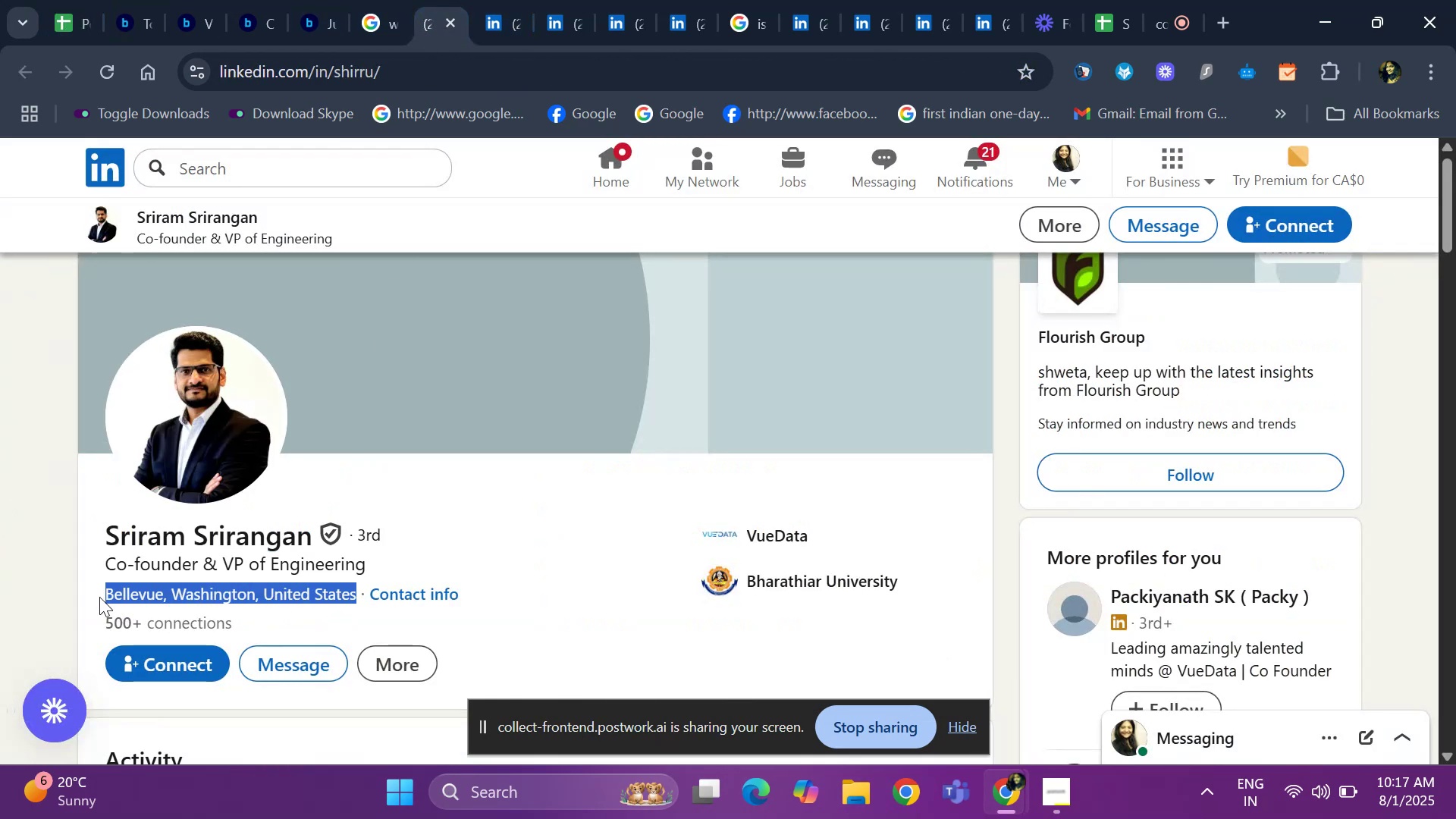 
key(Control+C)
 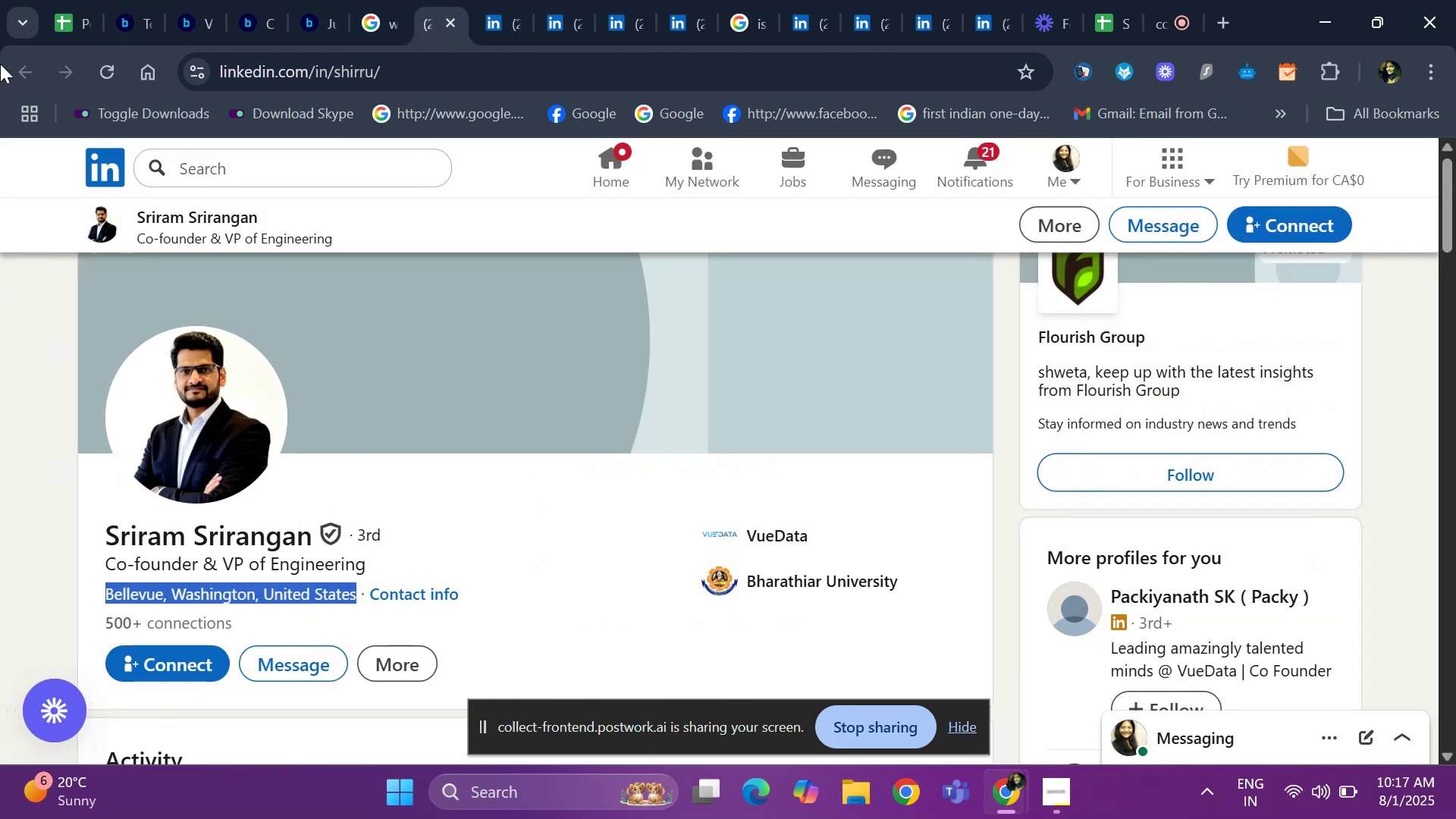 
left_click([67, 26])
 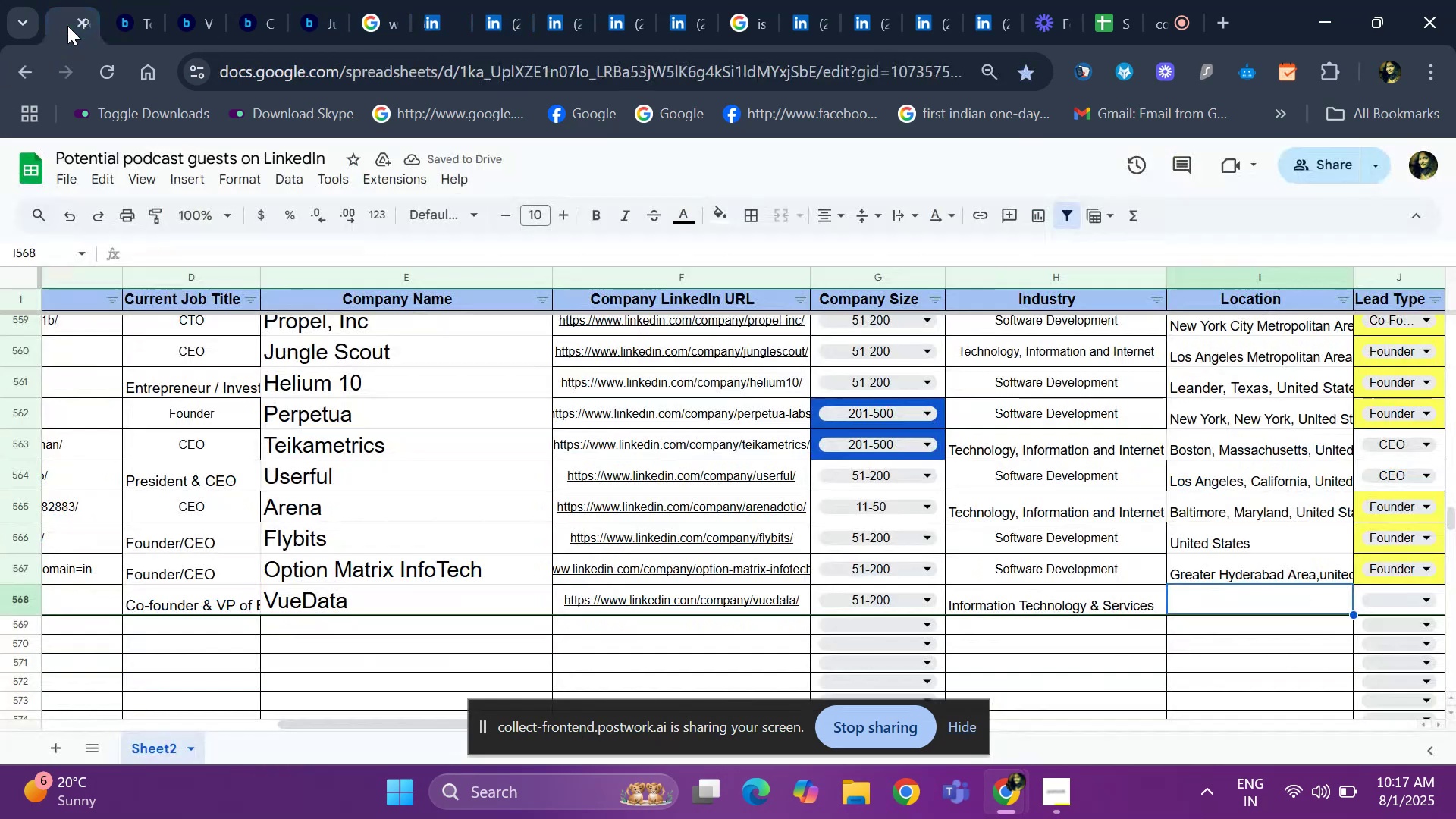 
key(Control+ControlLeft)
 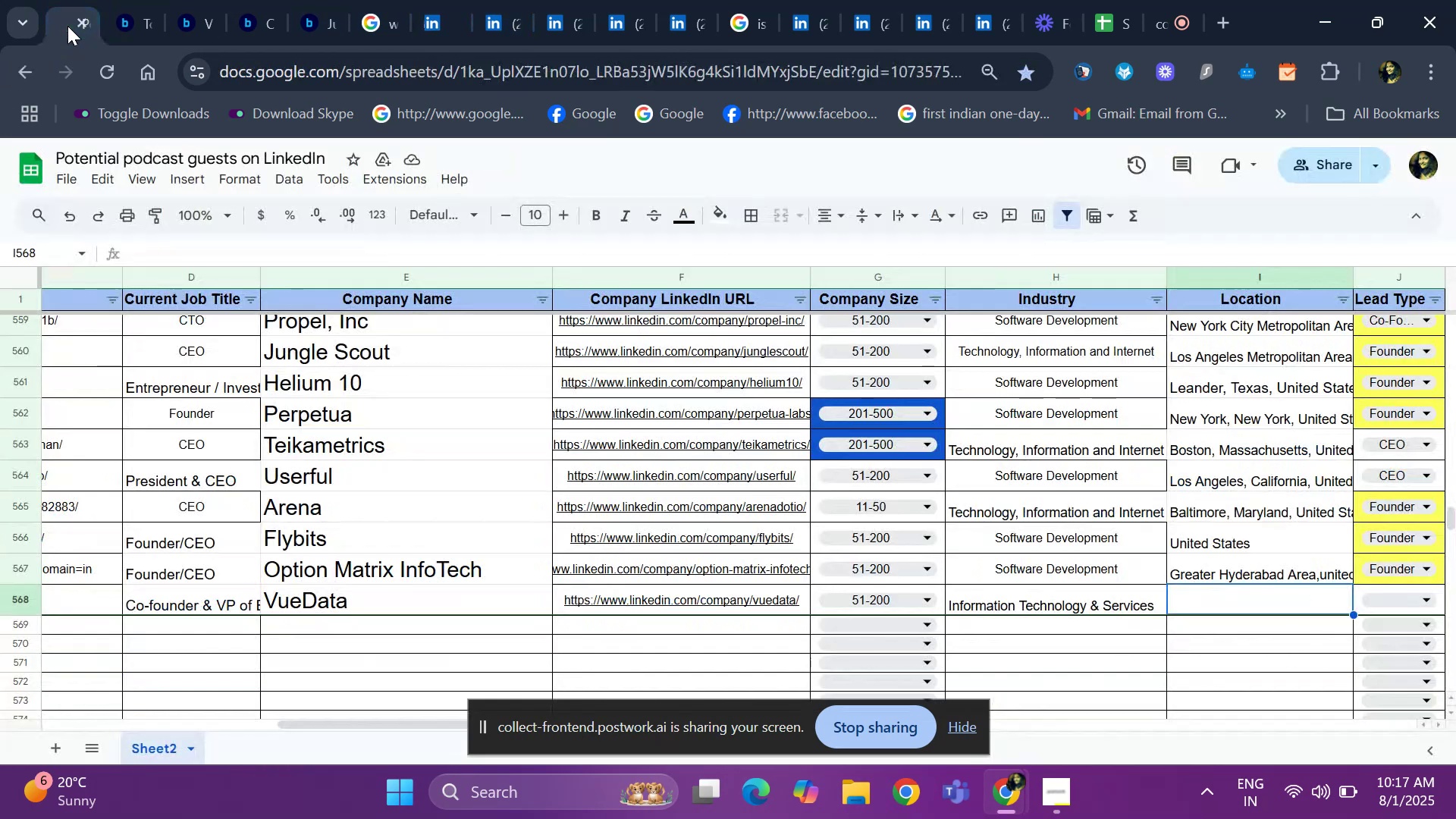 
key(Control+V)
 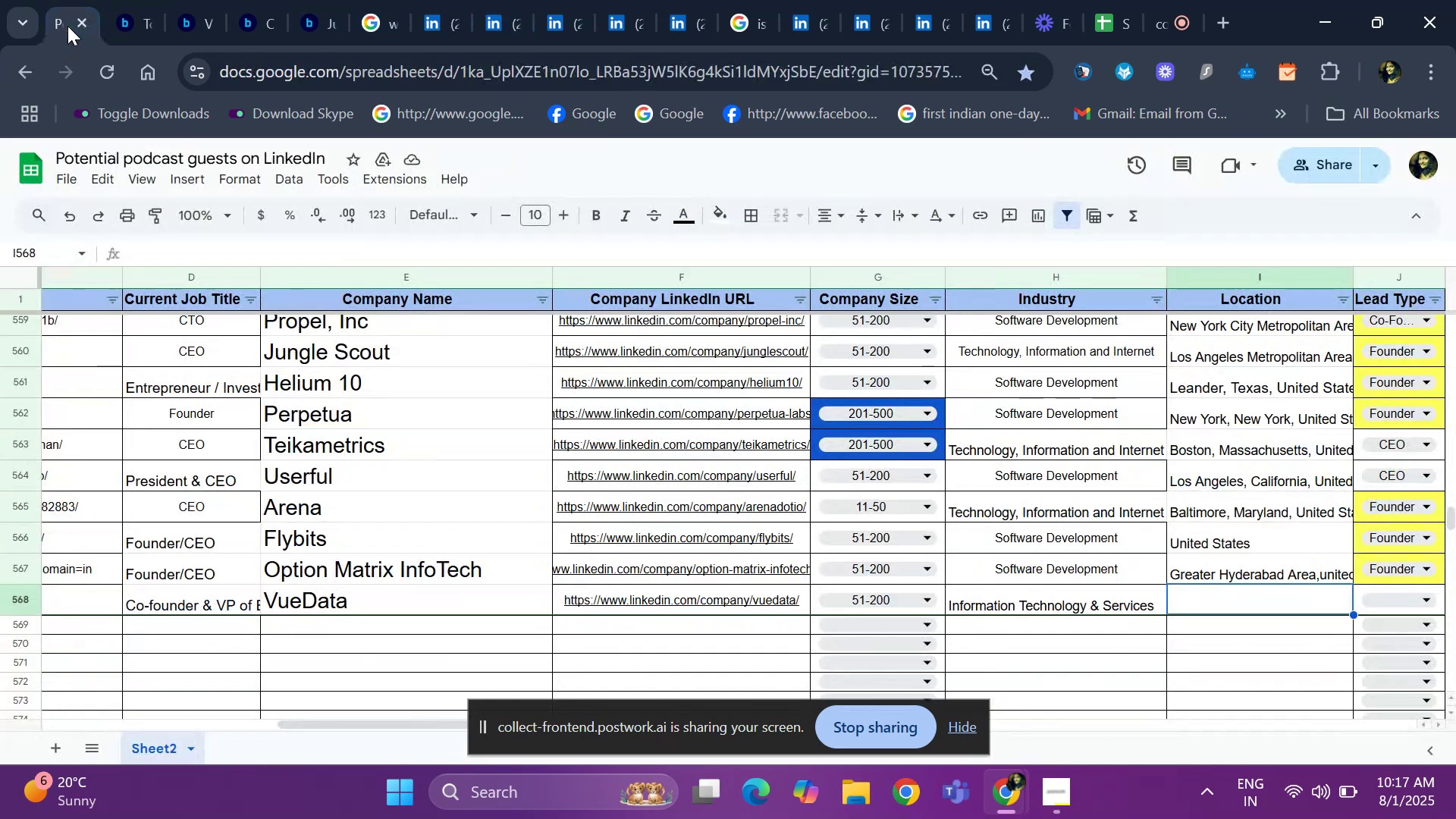 
key(ArrowRight)
 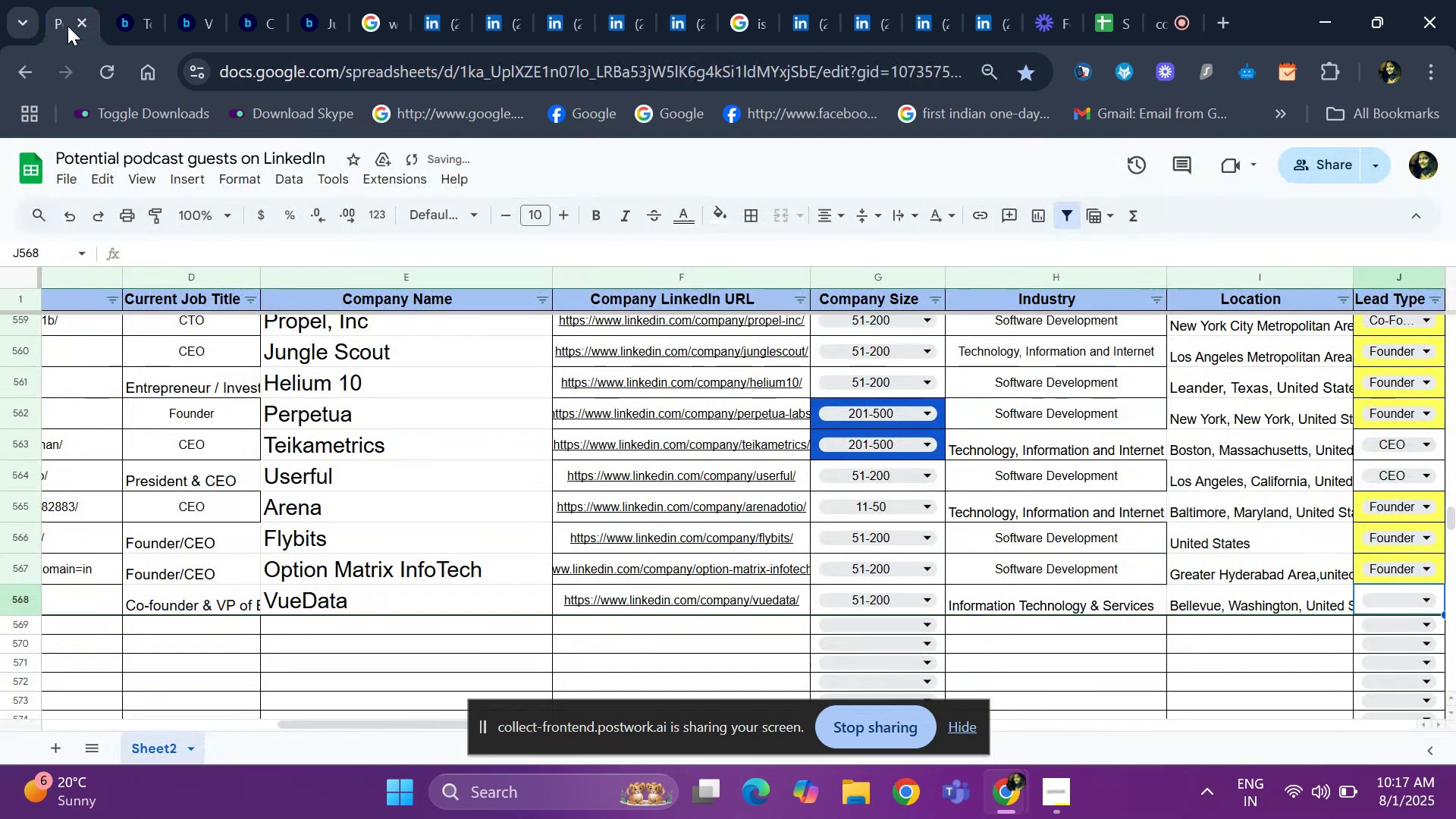 
key(ArrowRight)
 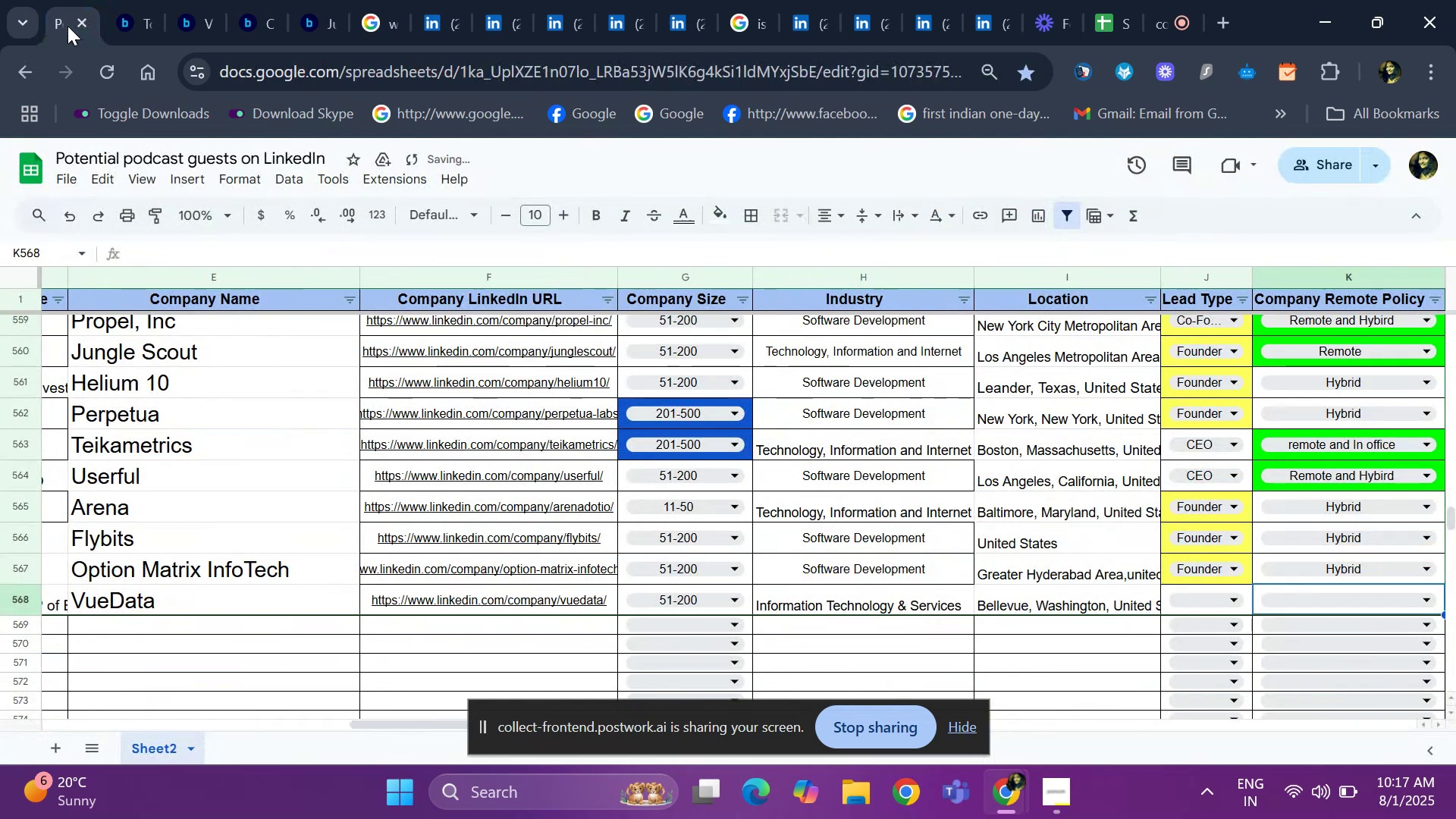 
key(ArrowLeft)
 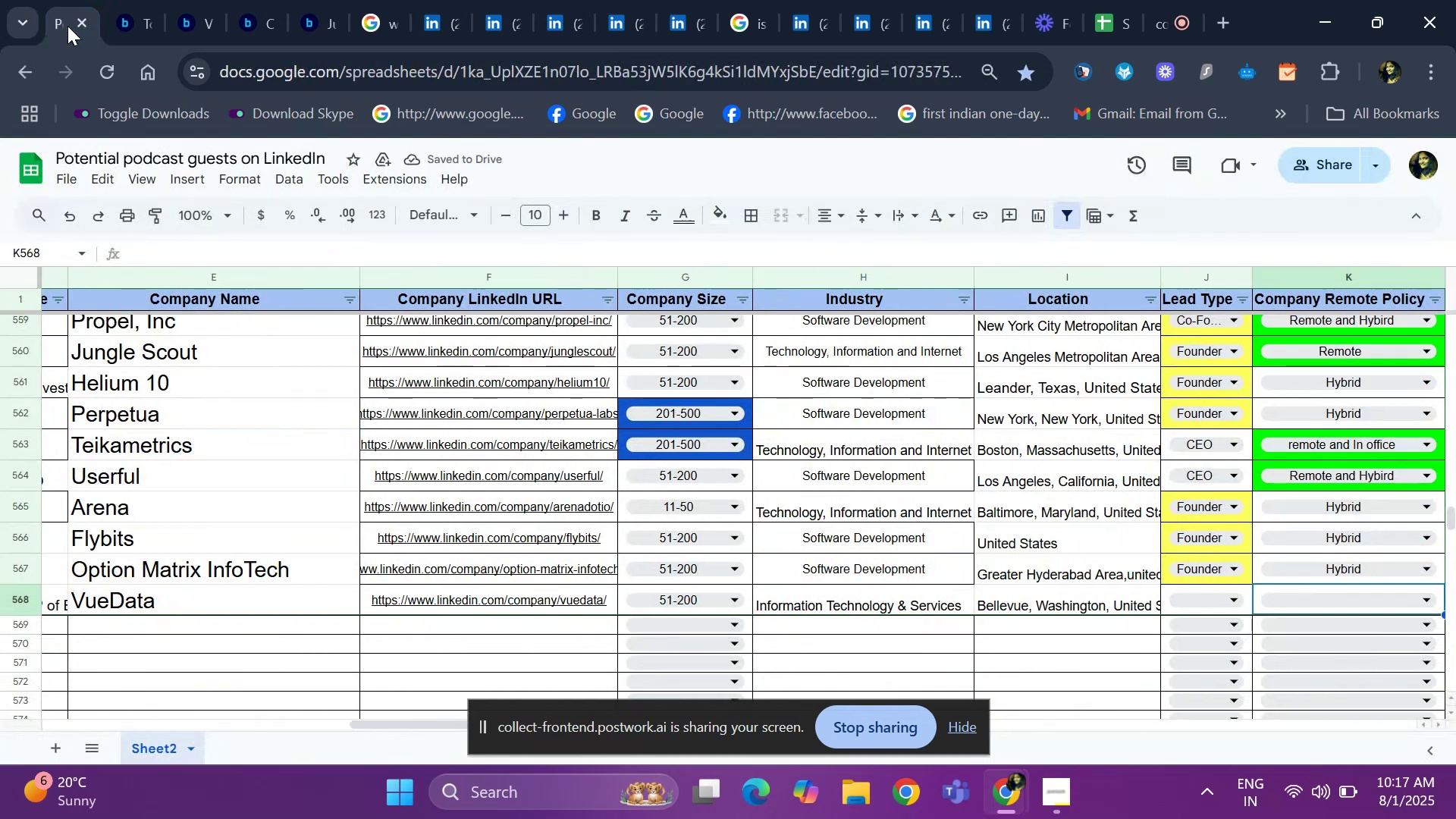 
key(ArrowLeft)
 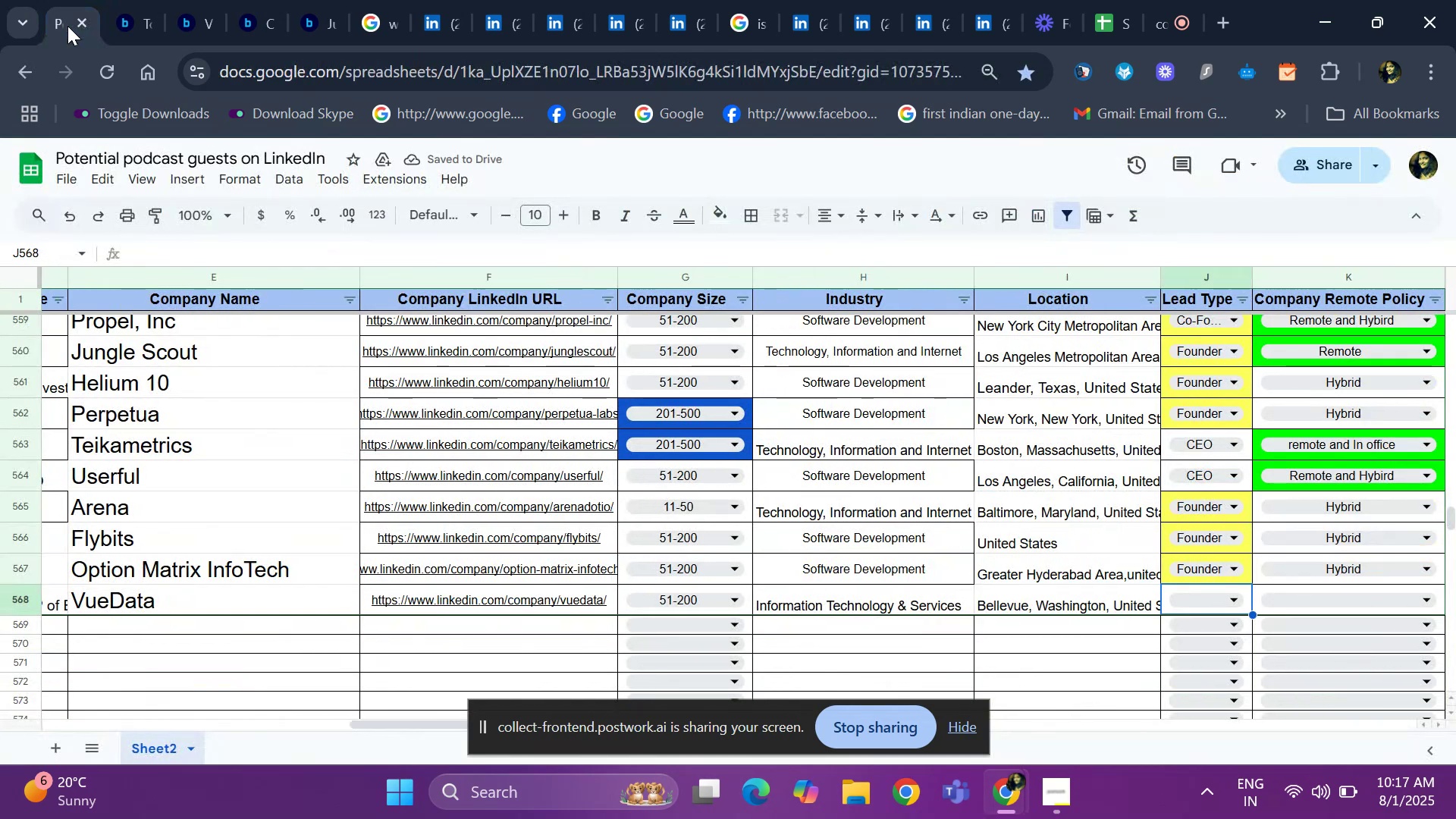 
key(ArrowRight)
 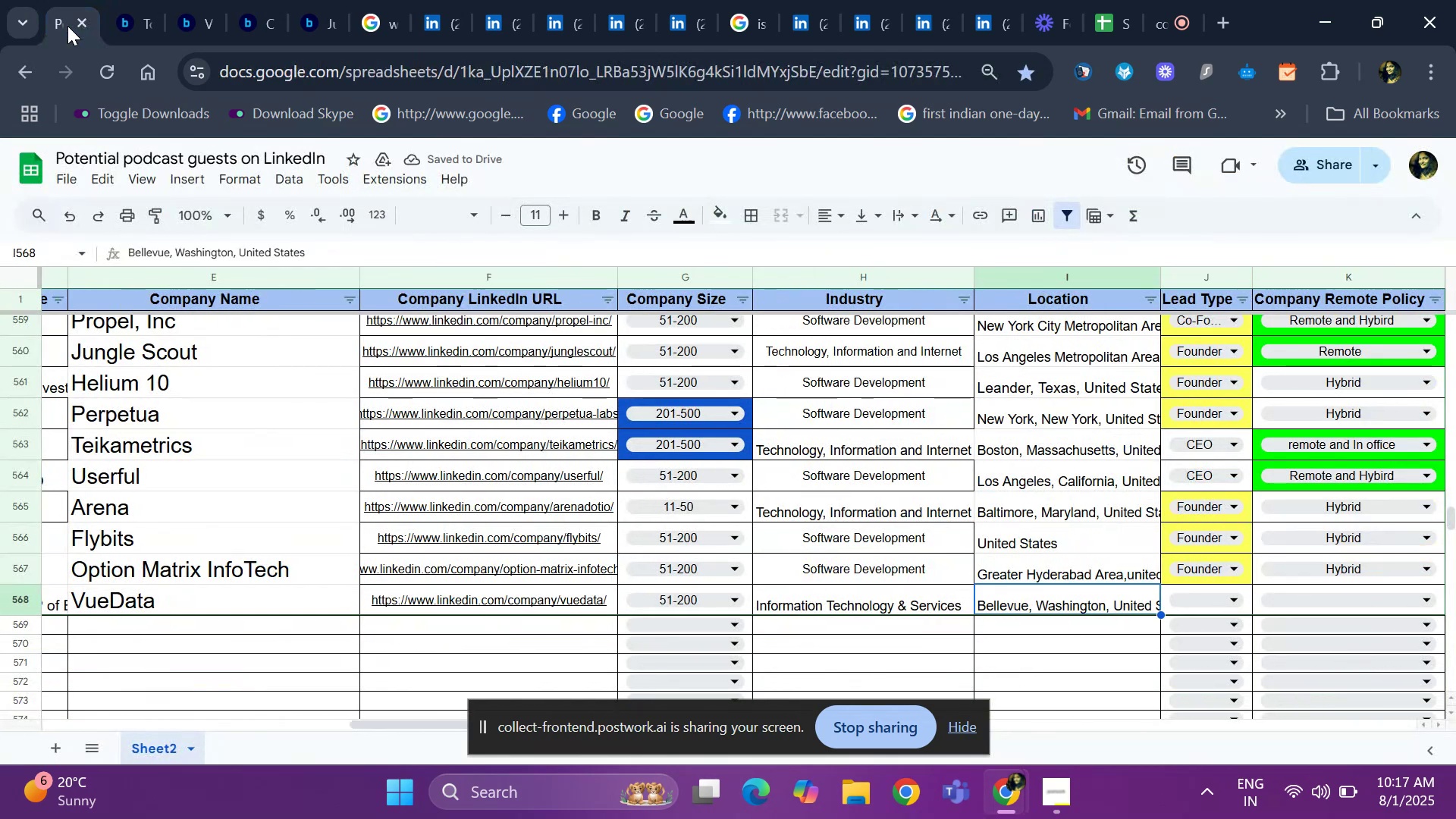 
key(Enter)
 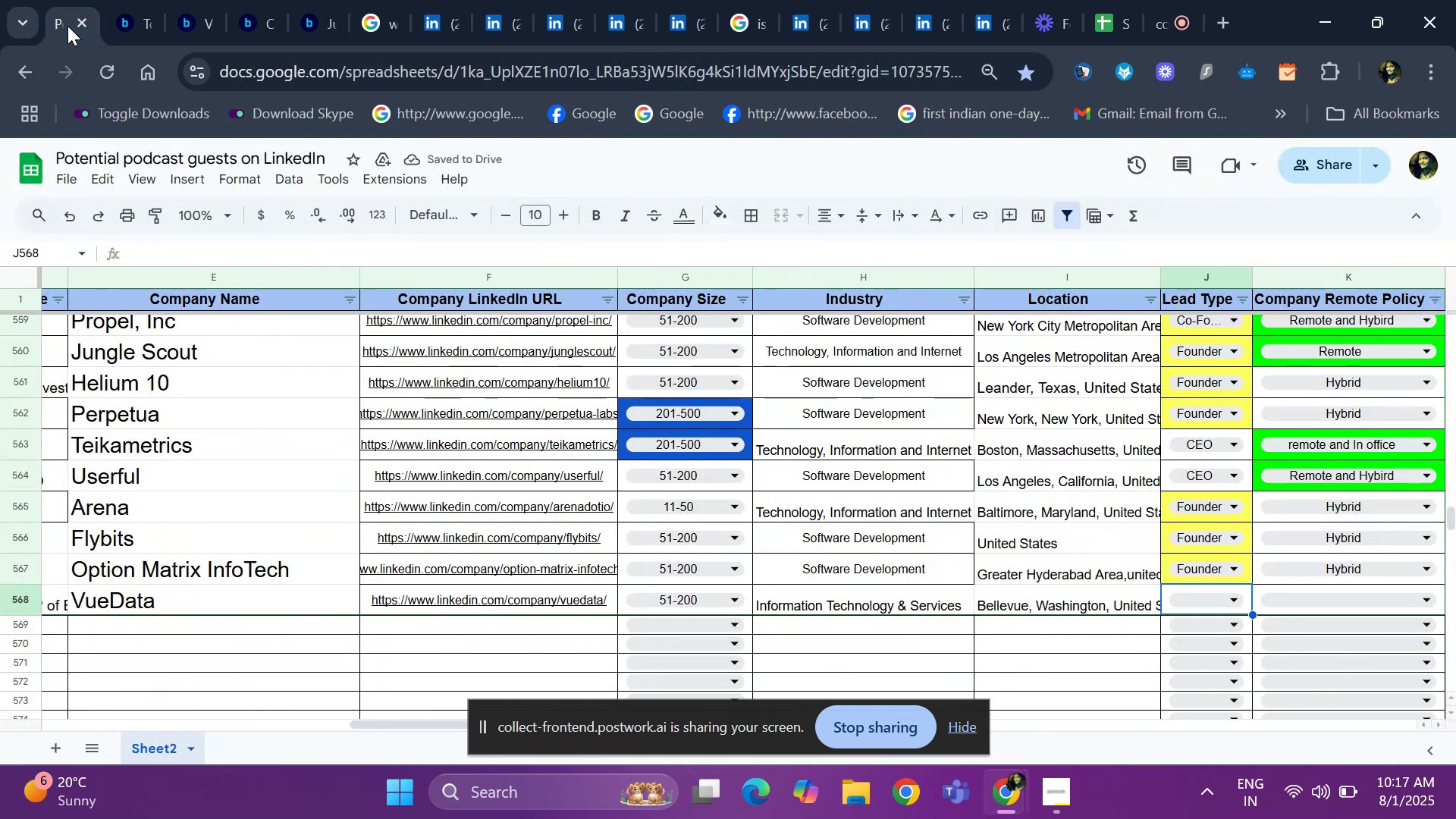 
key(ArrowDown)
 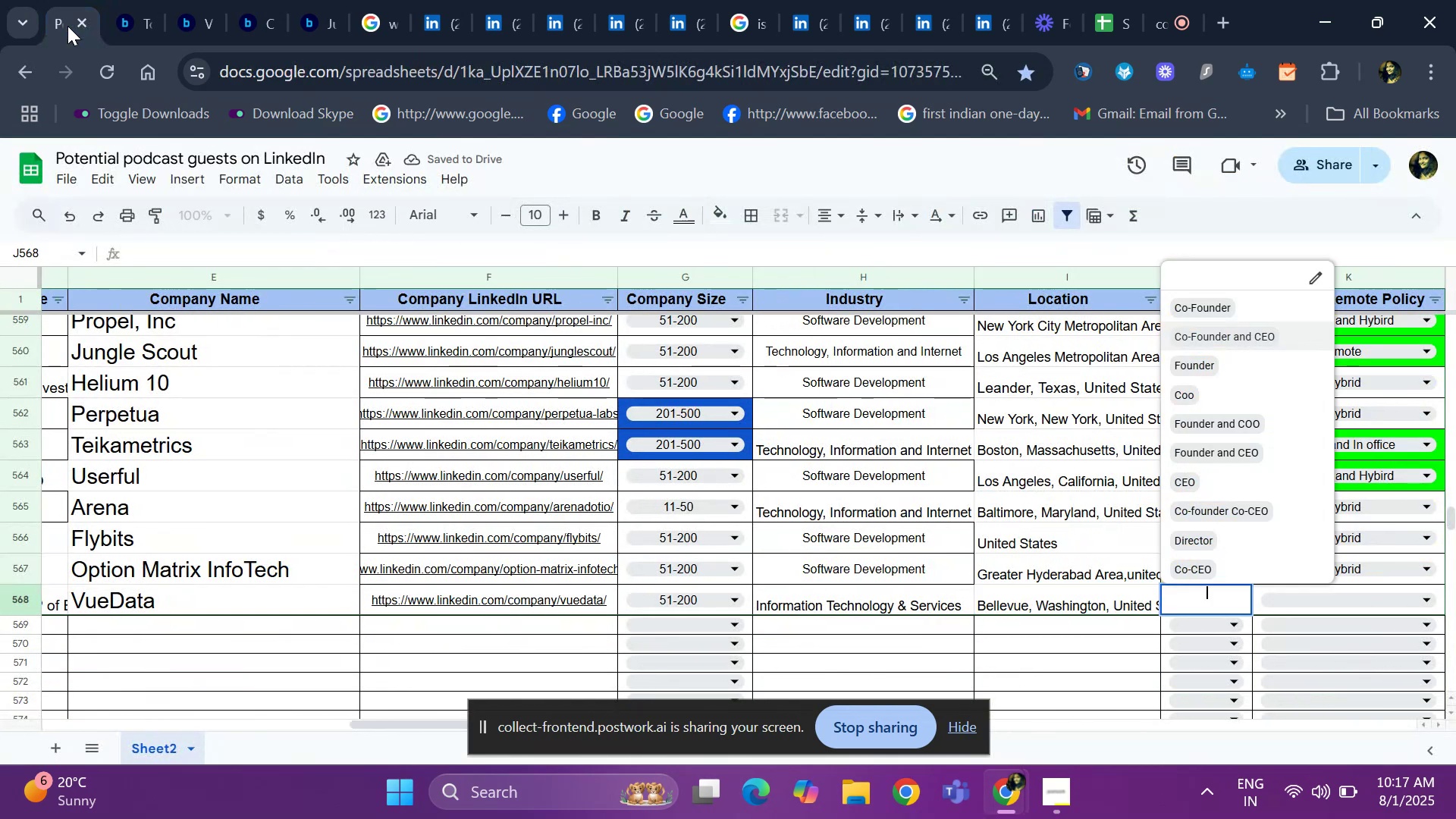 
key(ArrowUp)
 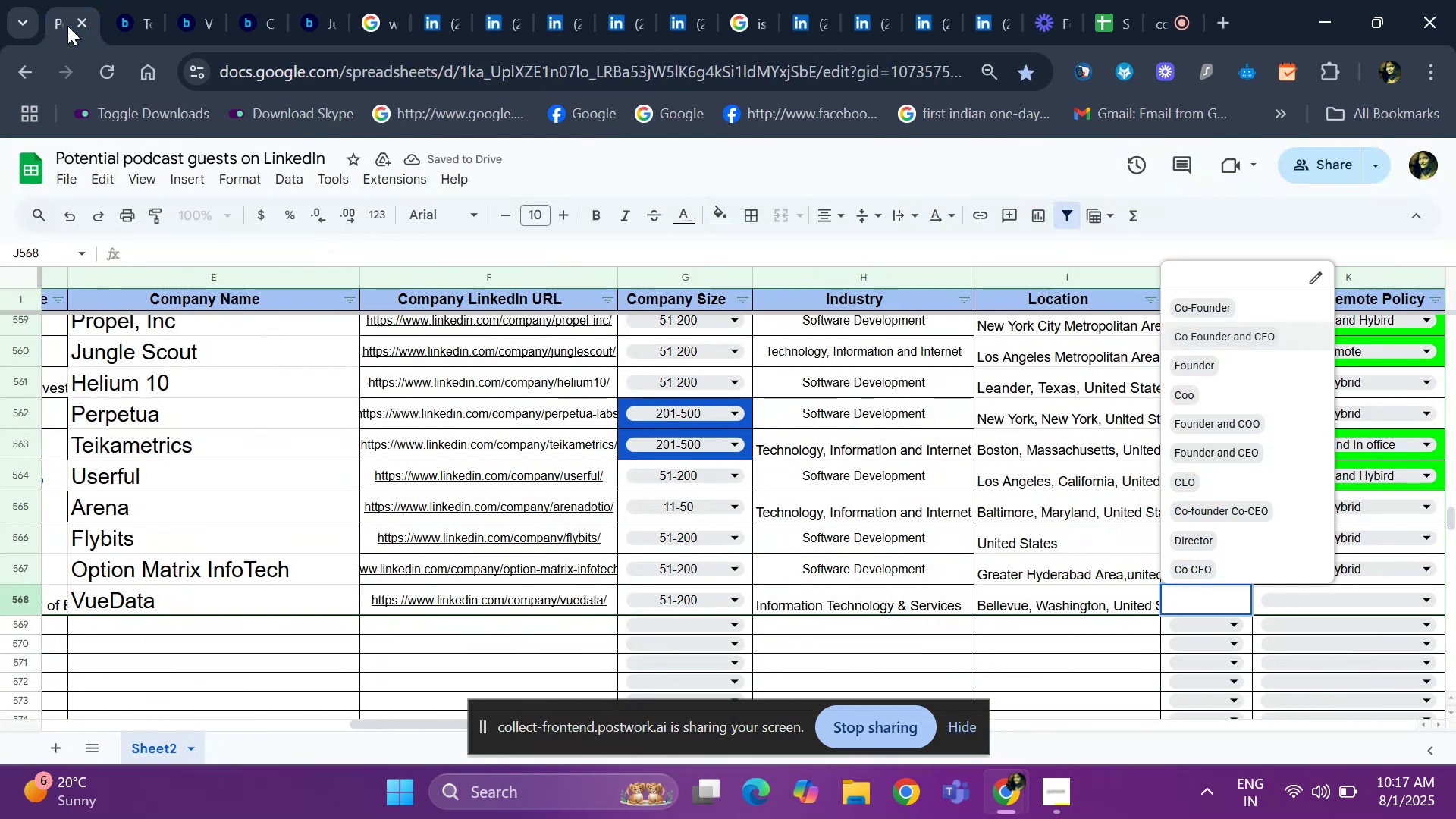 
key(Enter)
 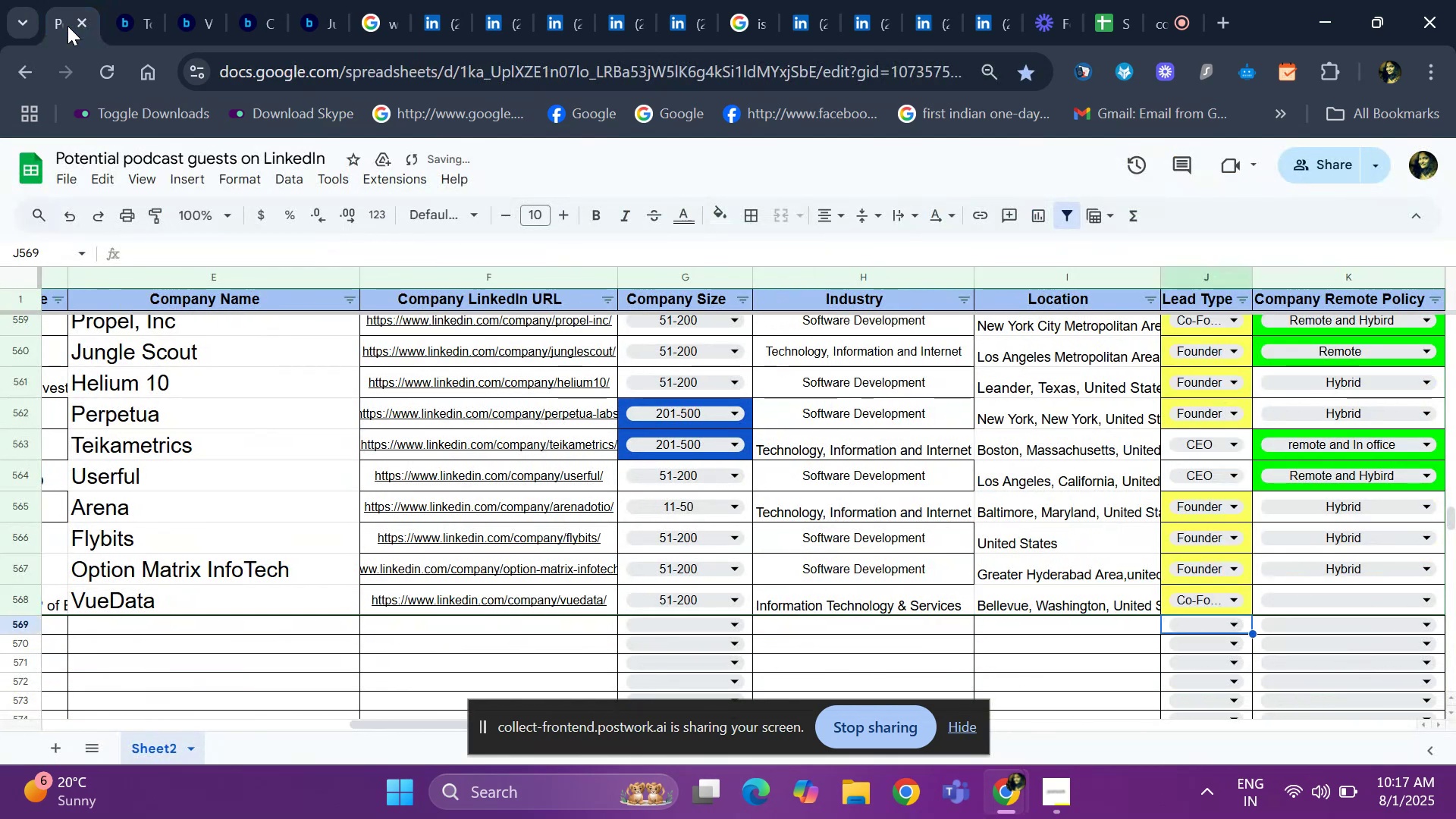 
key(ArrowUp)
 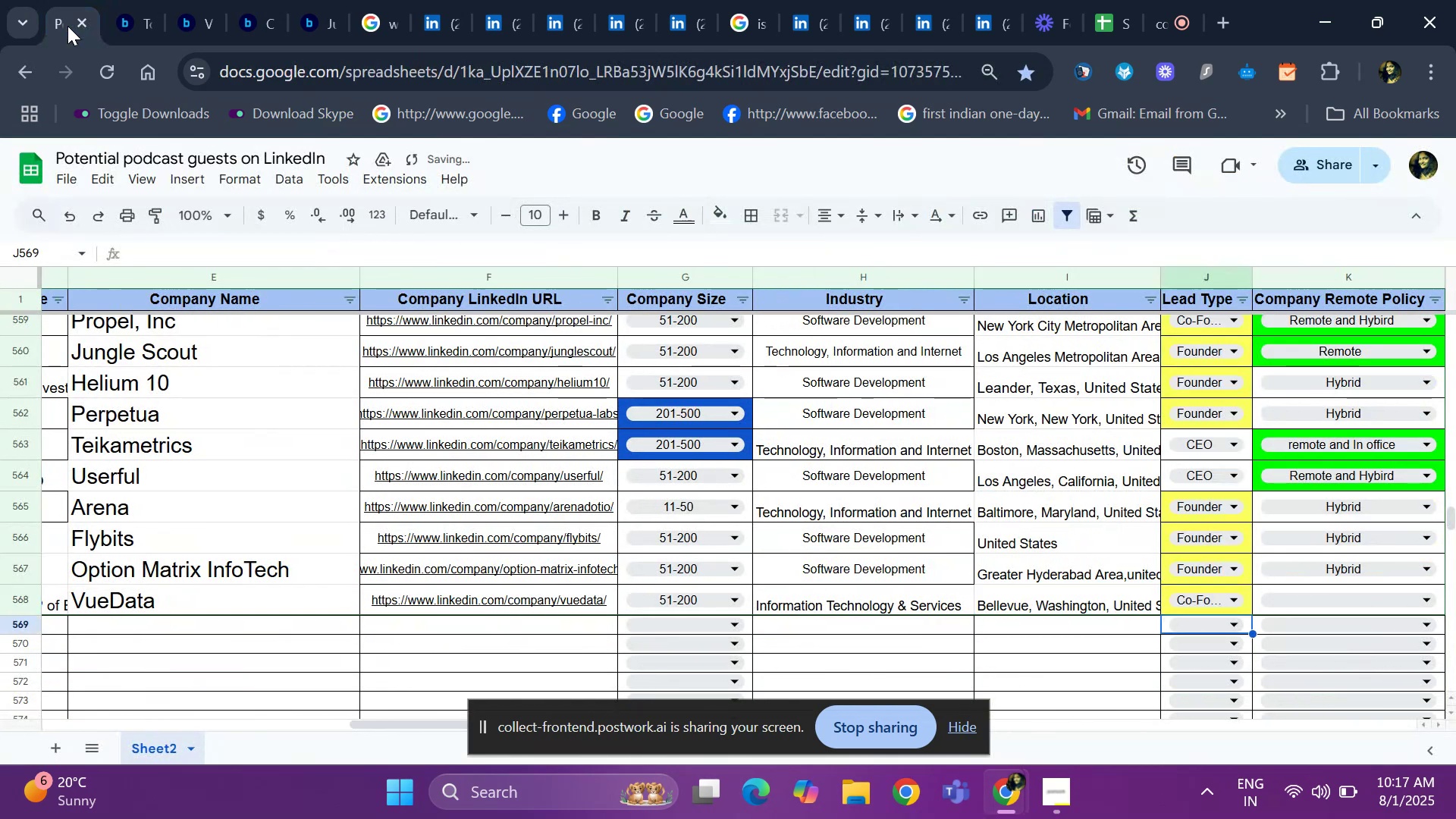 
key(ArrowLeft)
 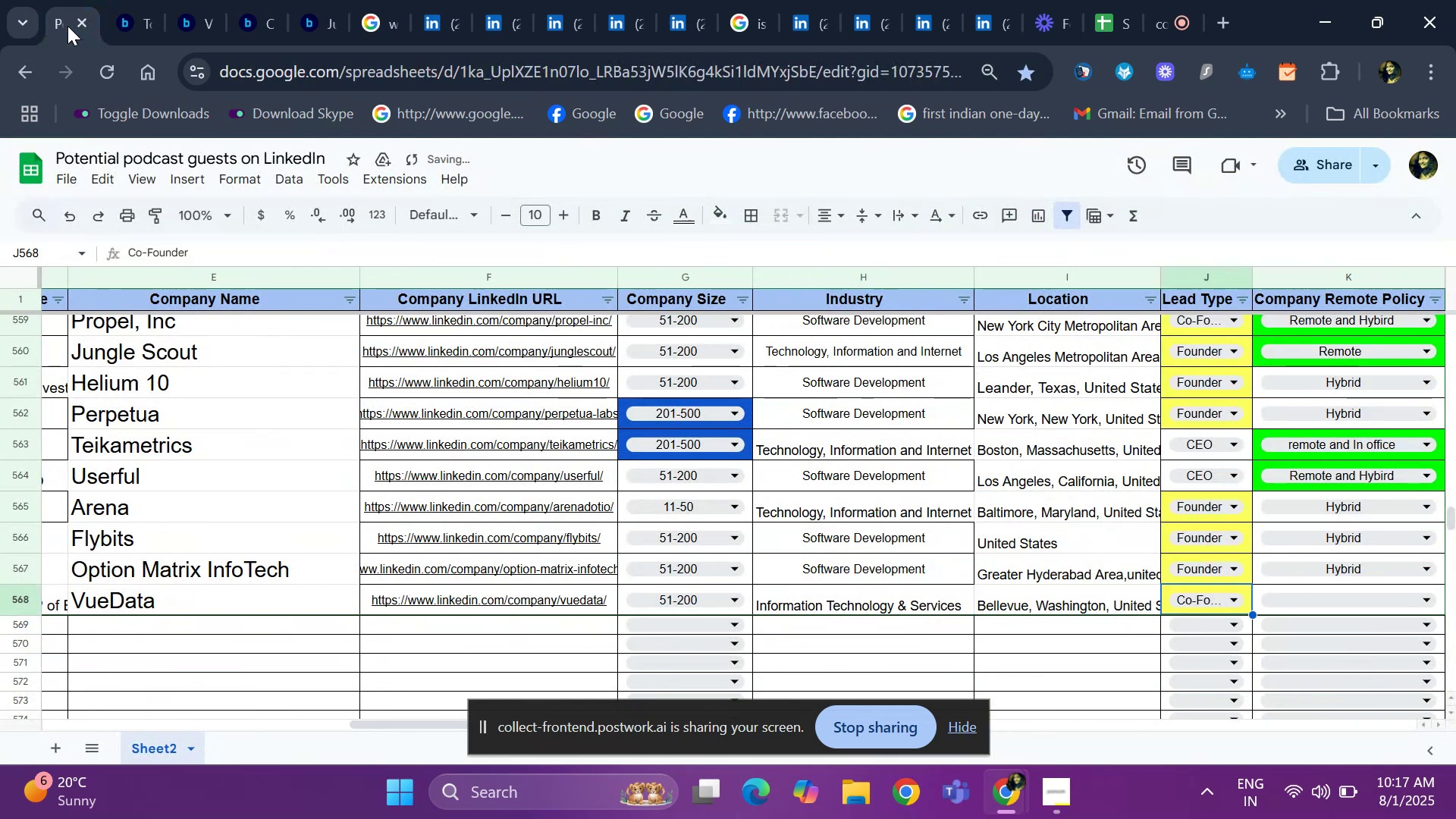 
key(ArrowLeft)
 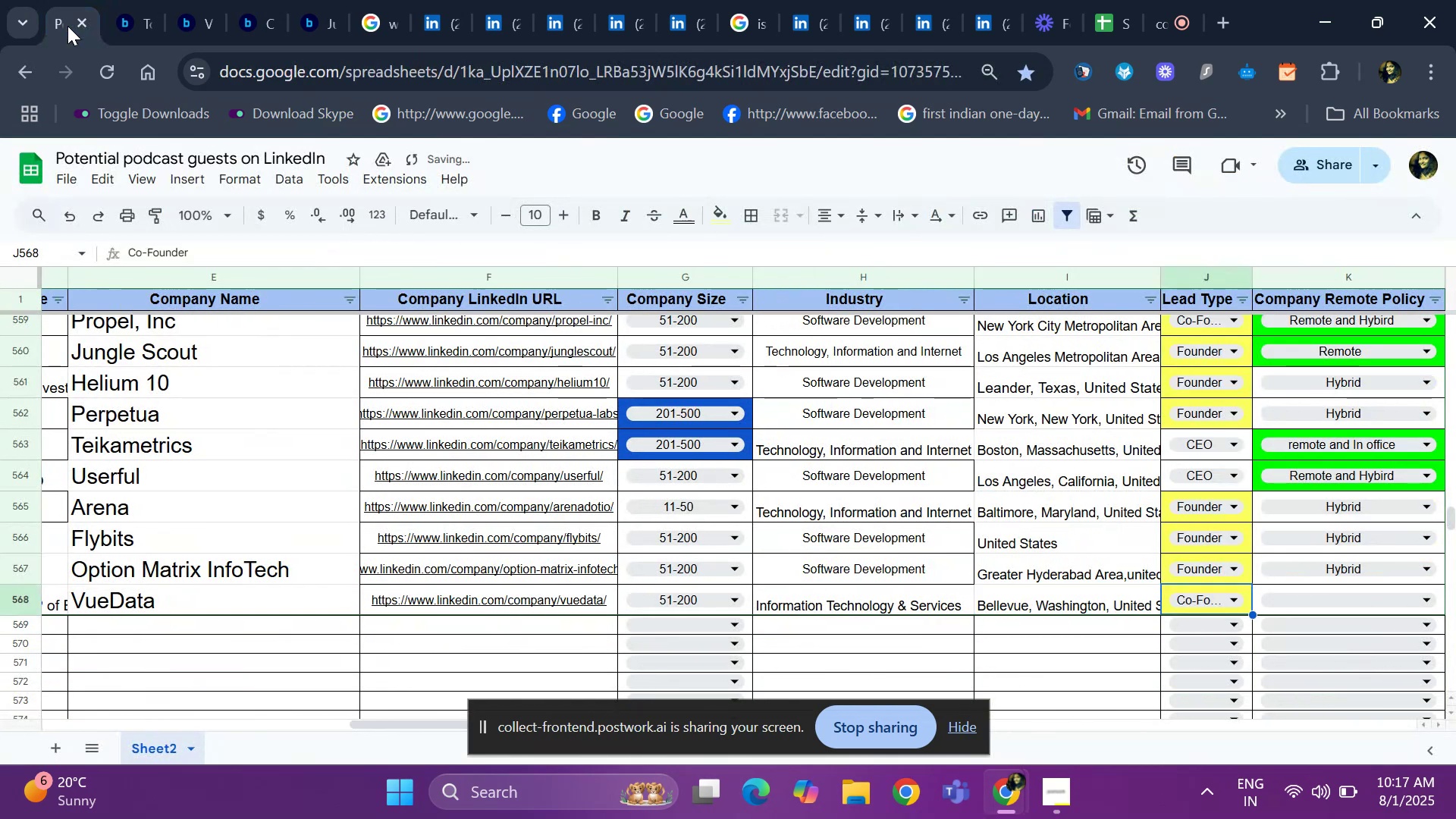 
key(ArrowLeft)
 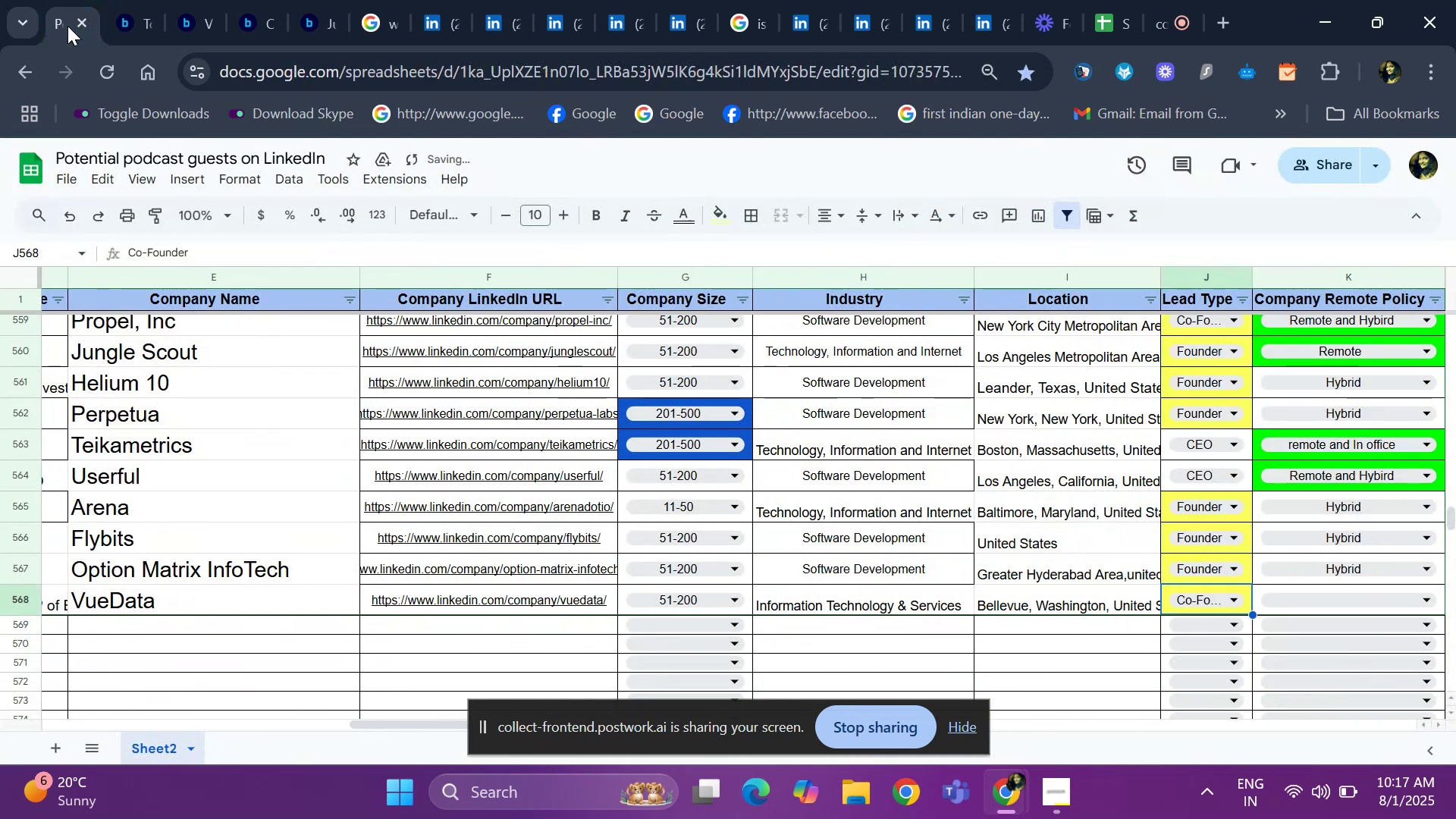 
key(ArrowLeft)
 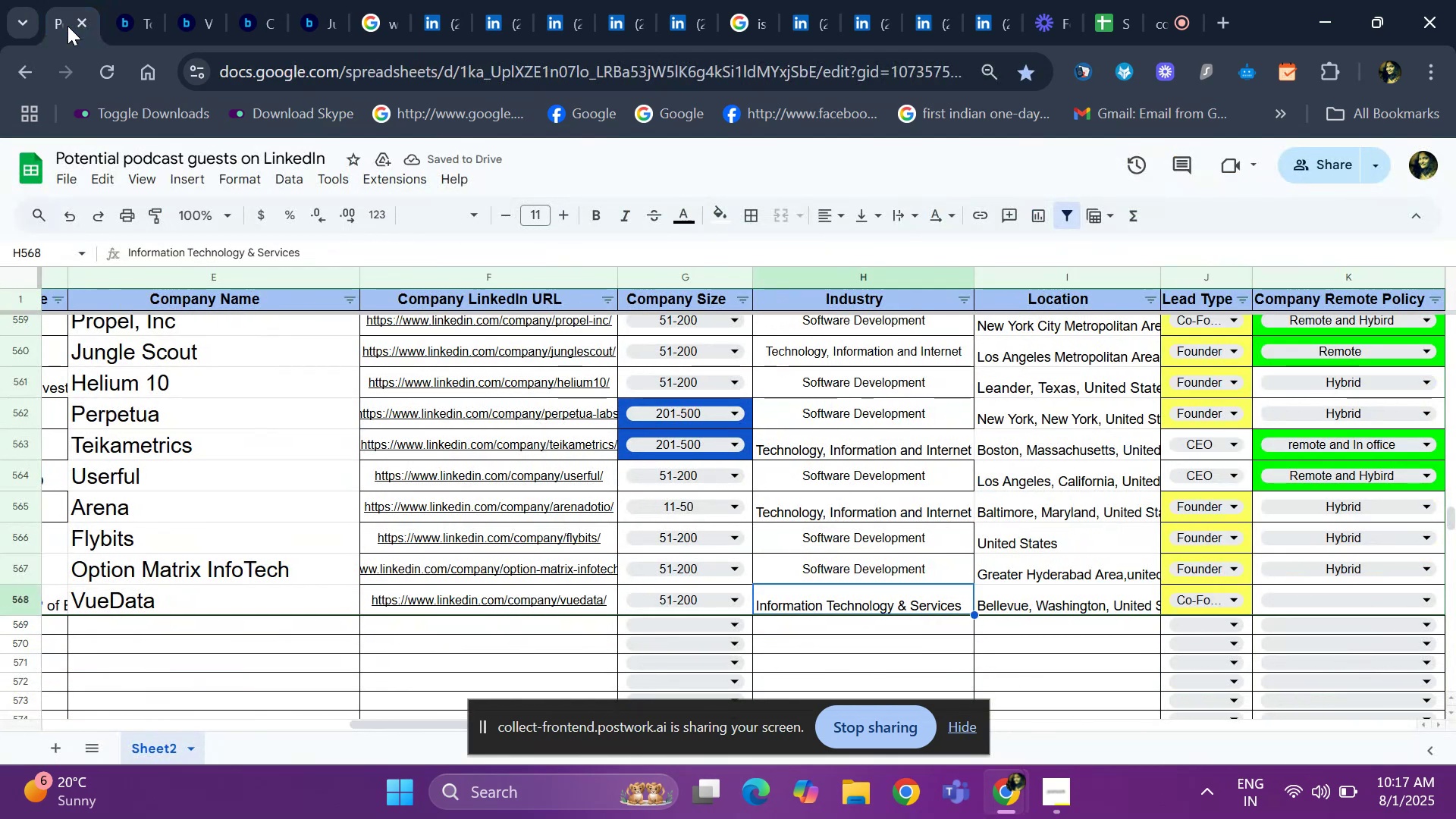 
key(ArrowLeft)
 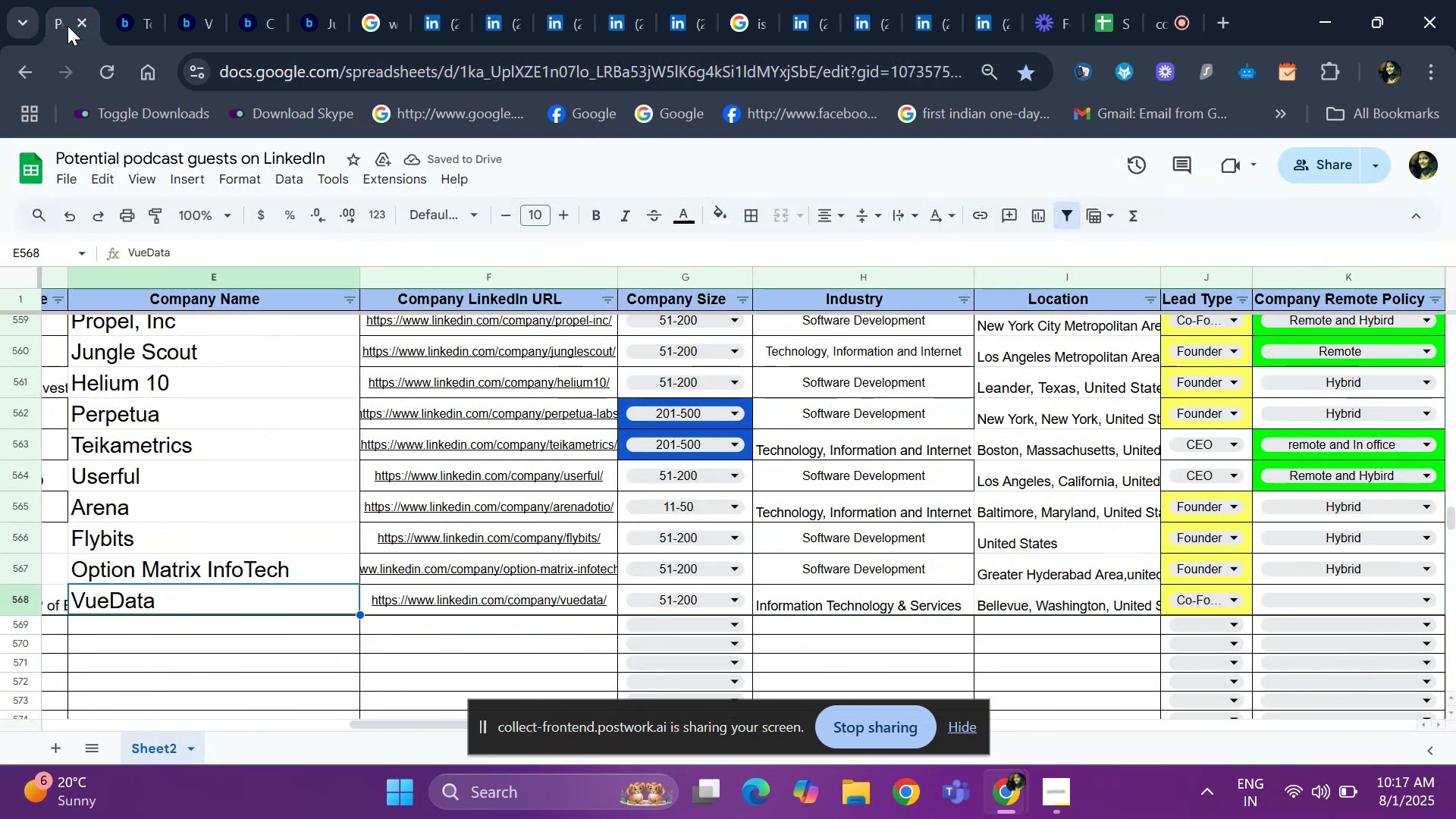 
key(Control+ControlLeft)
 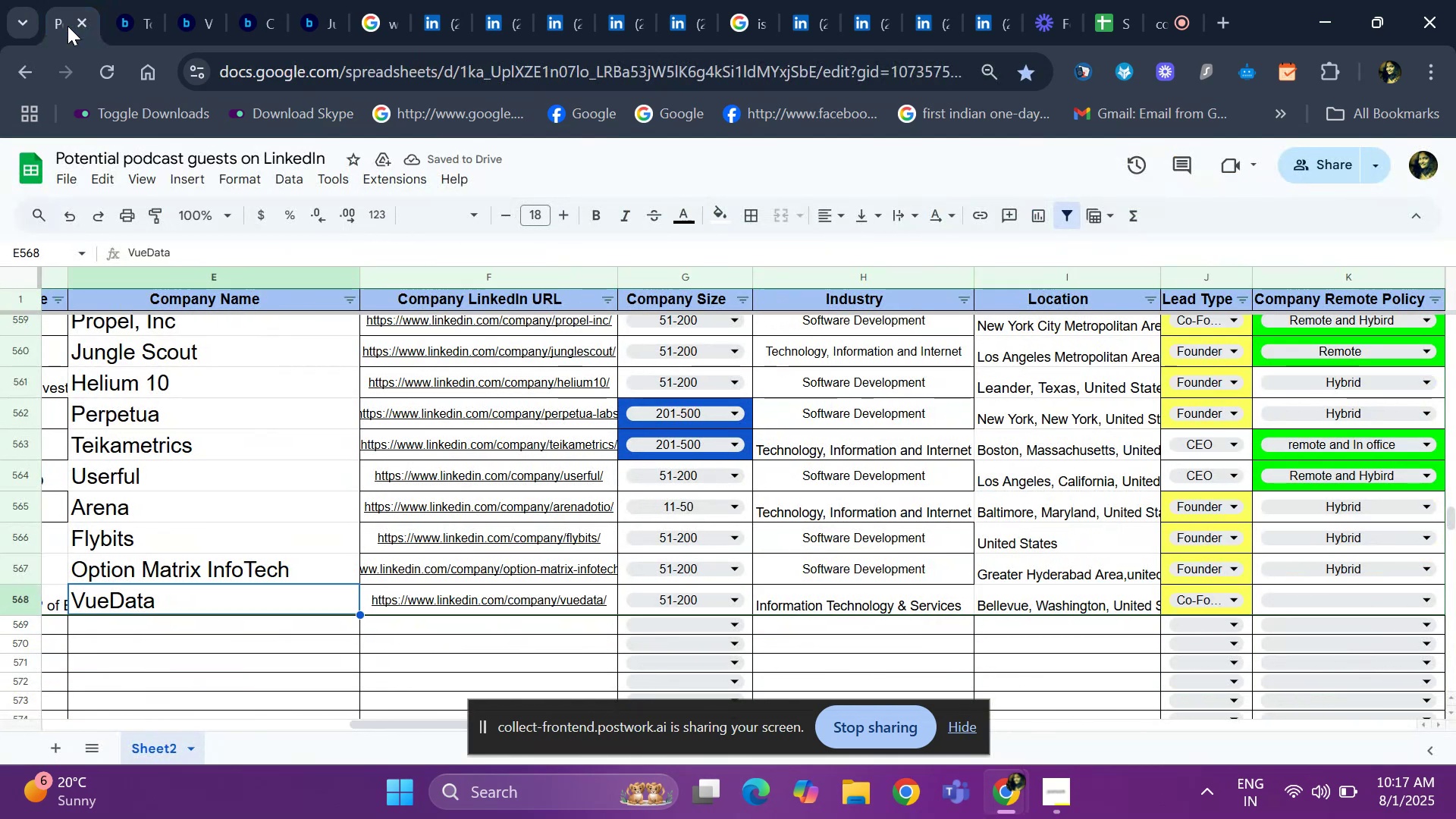 
key(Control+C)
 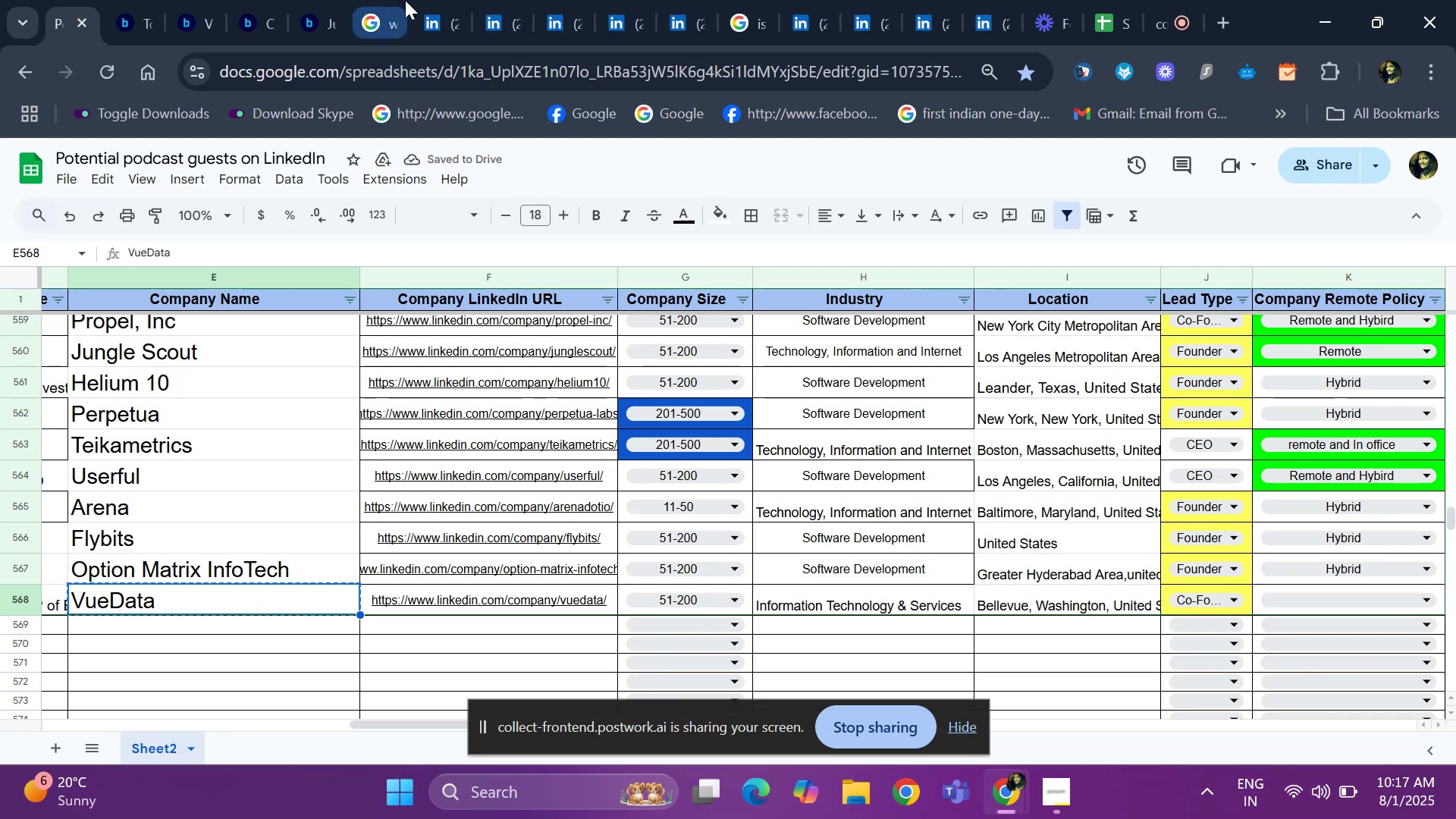 
left_click([741, 20])
 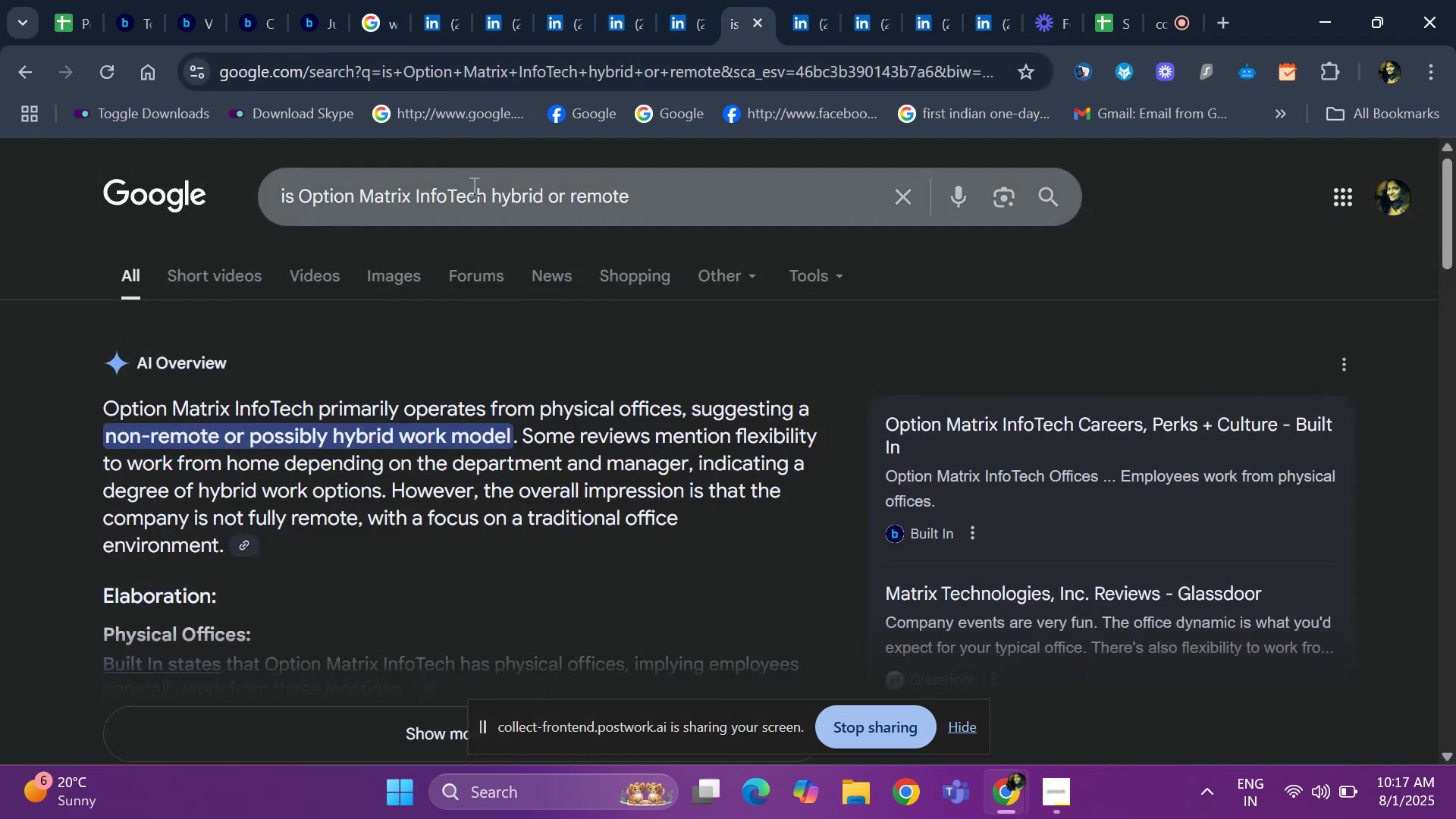 
left_click([486, 200])
 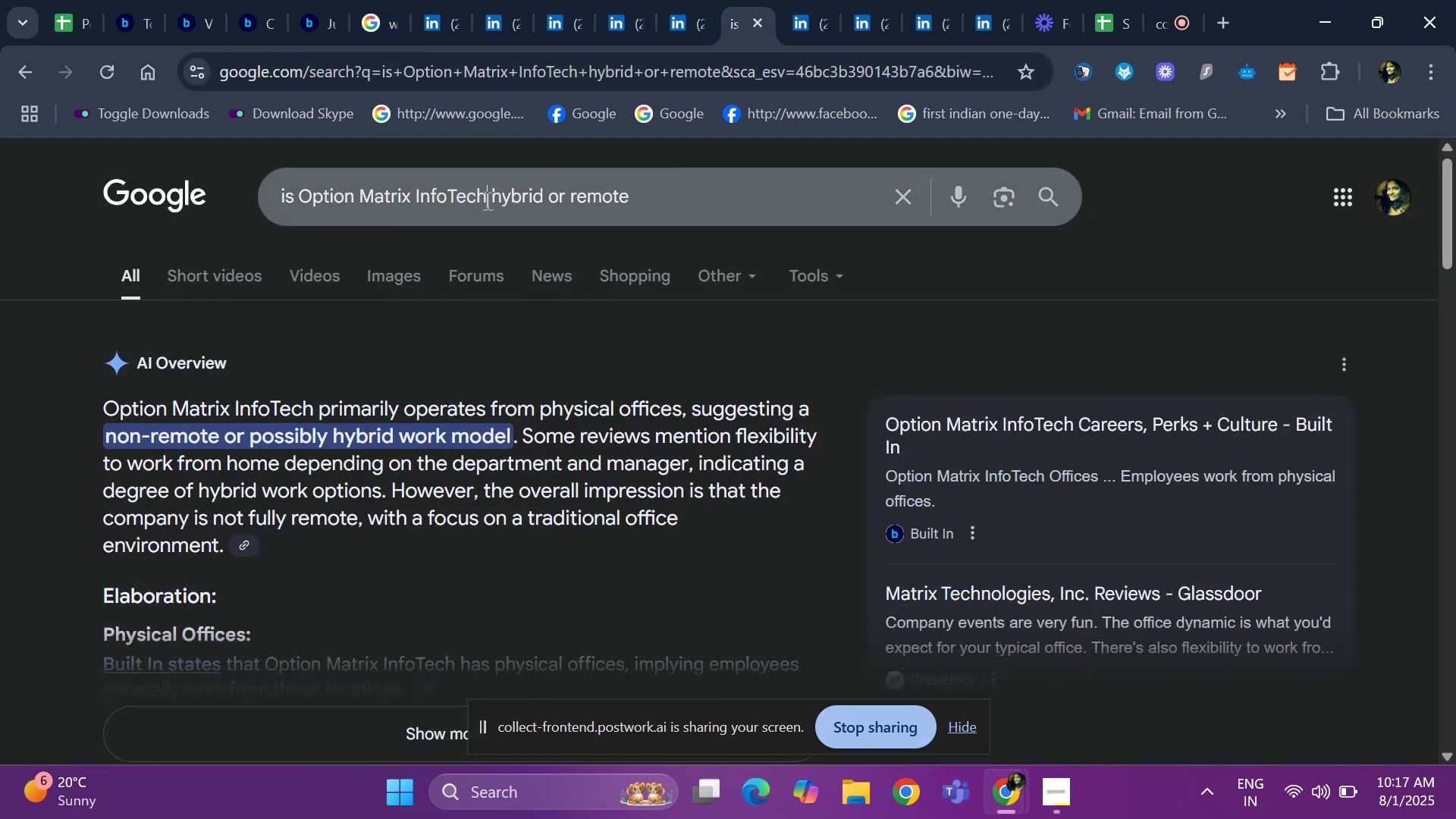 
key(Backspace)
 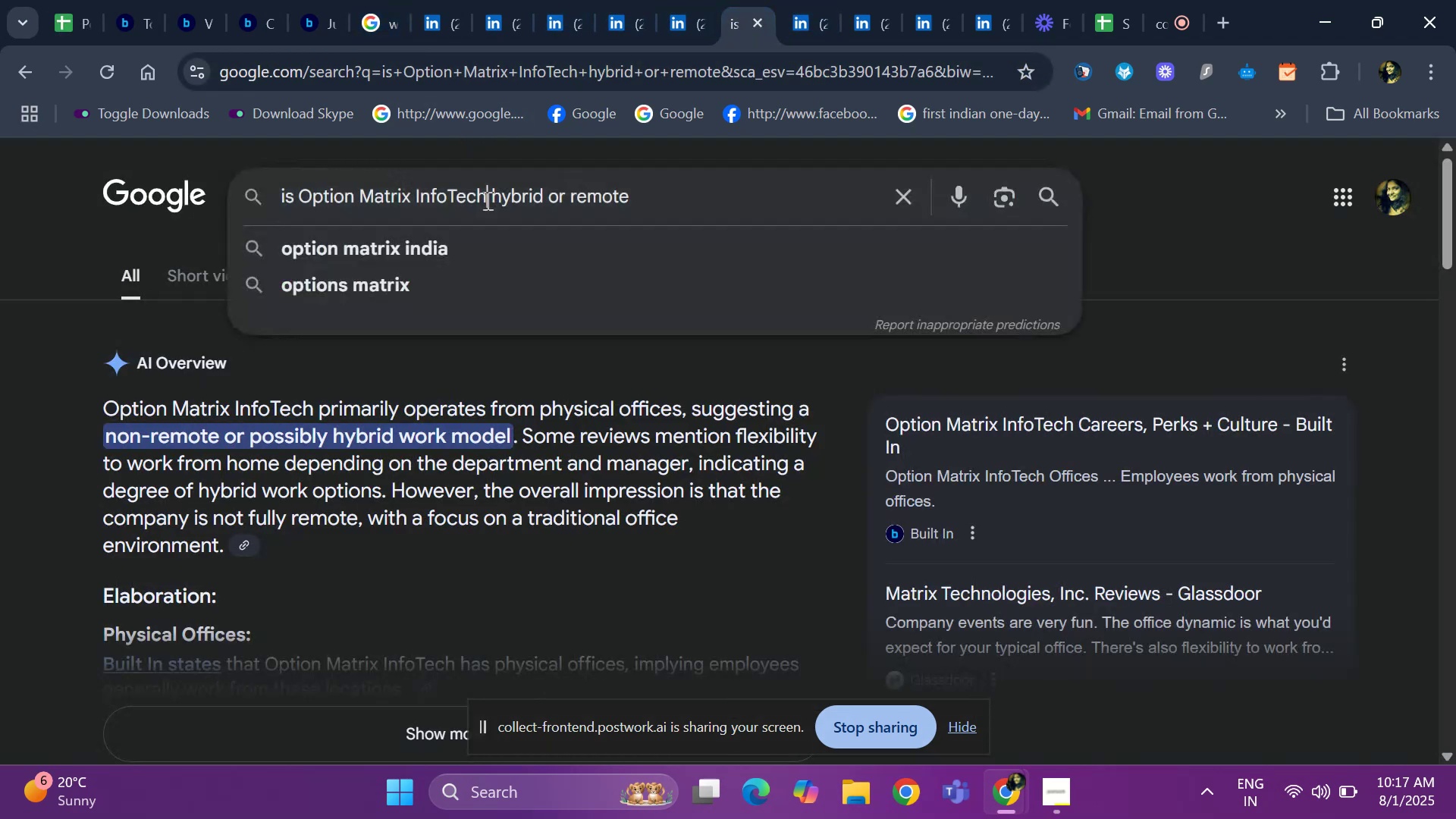 
key(Backspace)
 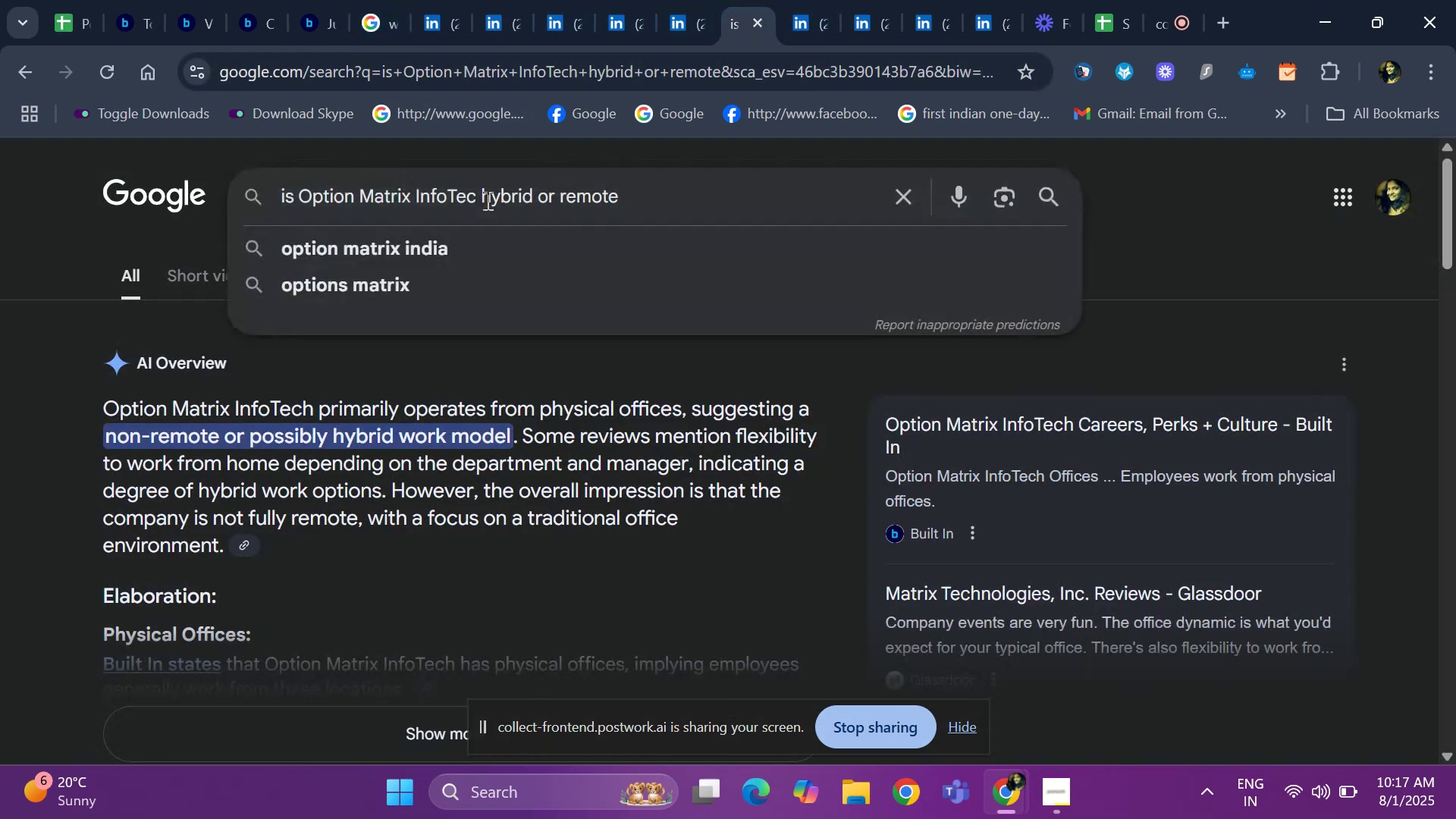 
key(Backspace)
 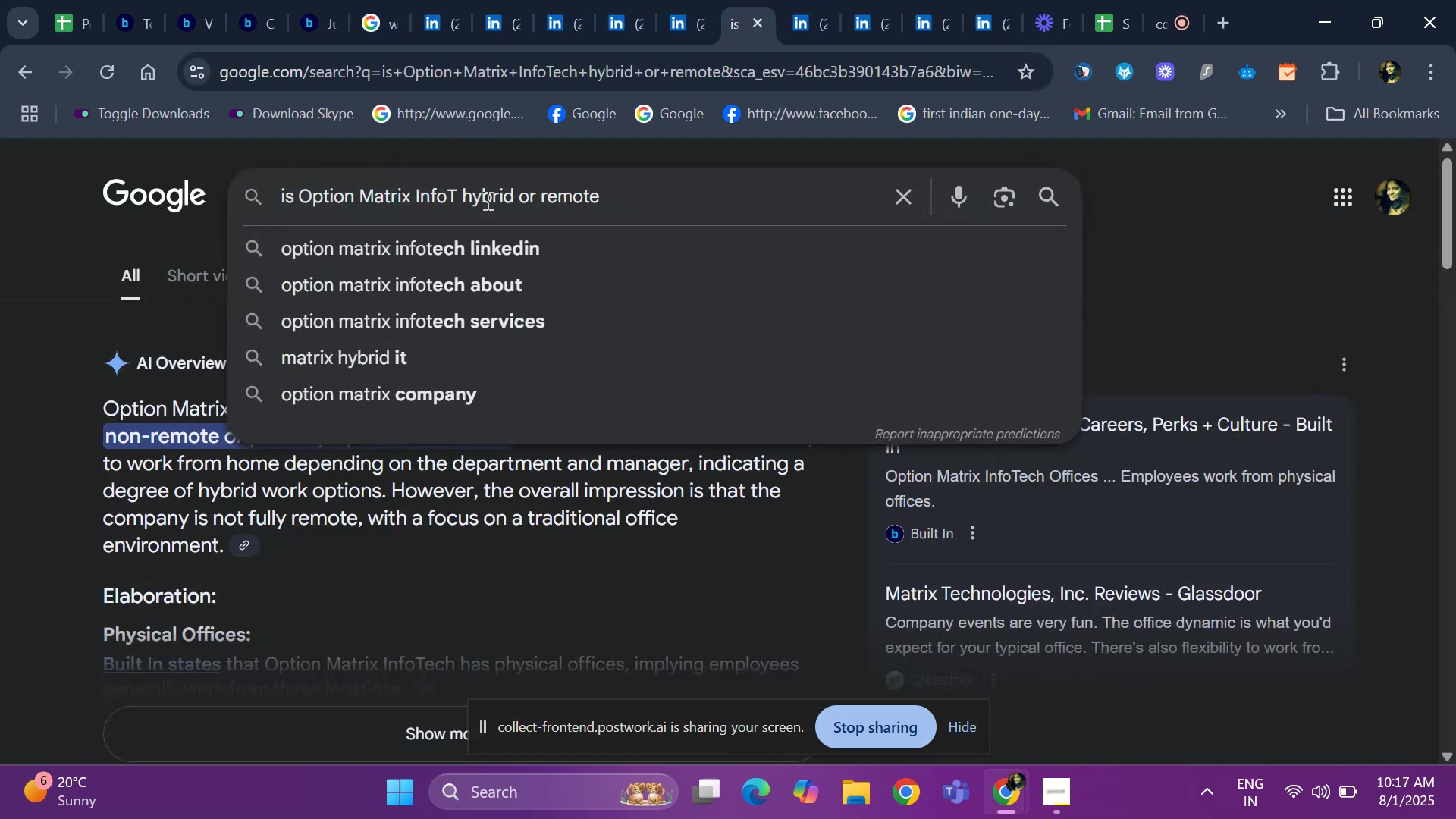 
key(Backspace)
 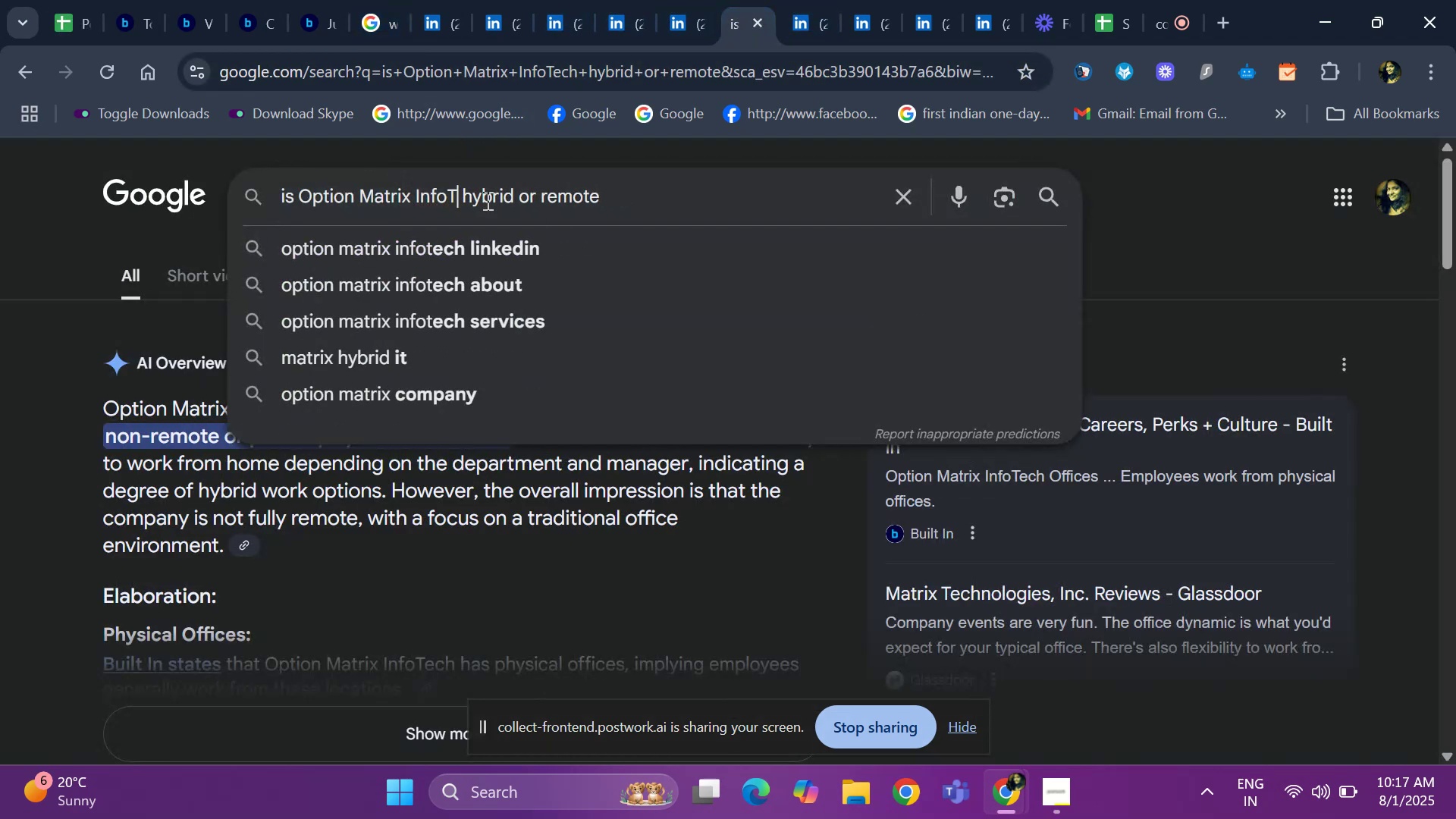 
key(Backspace)
 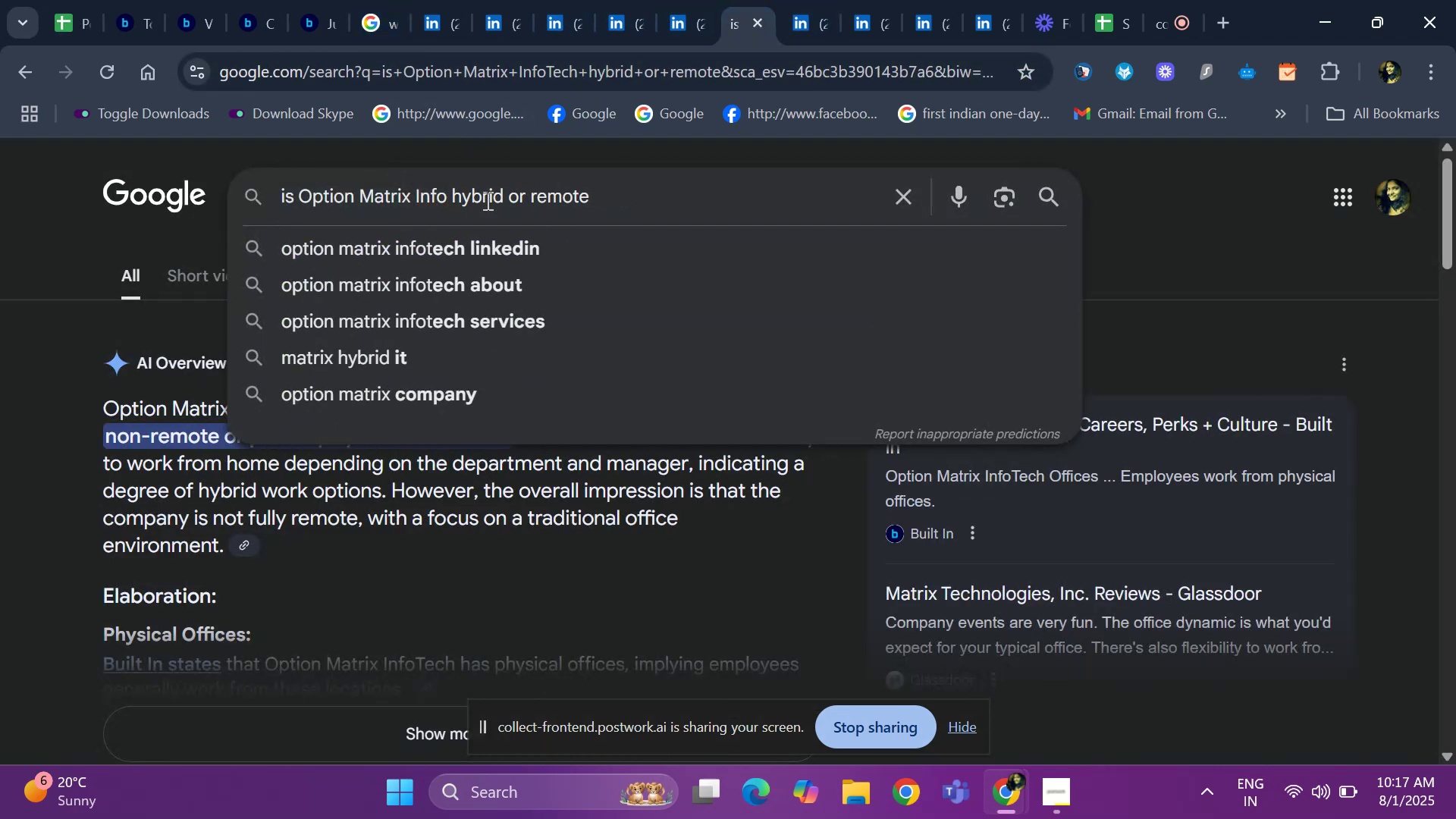 
key(Backspace)
 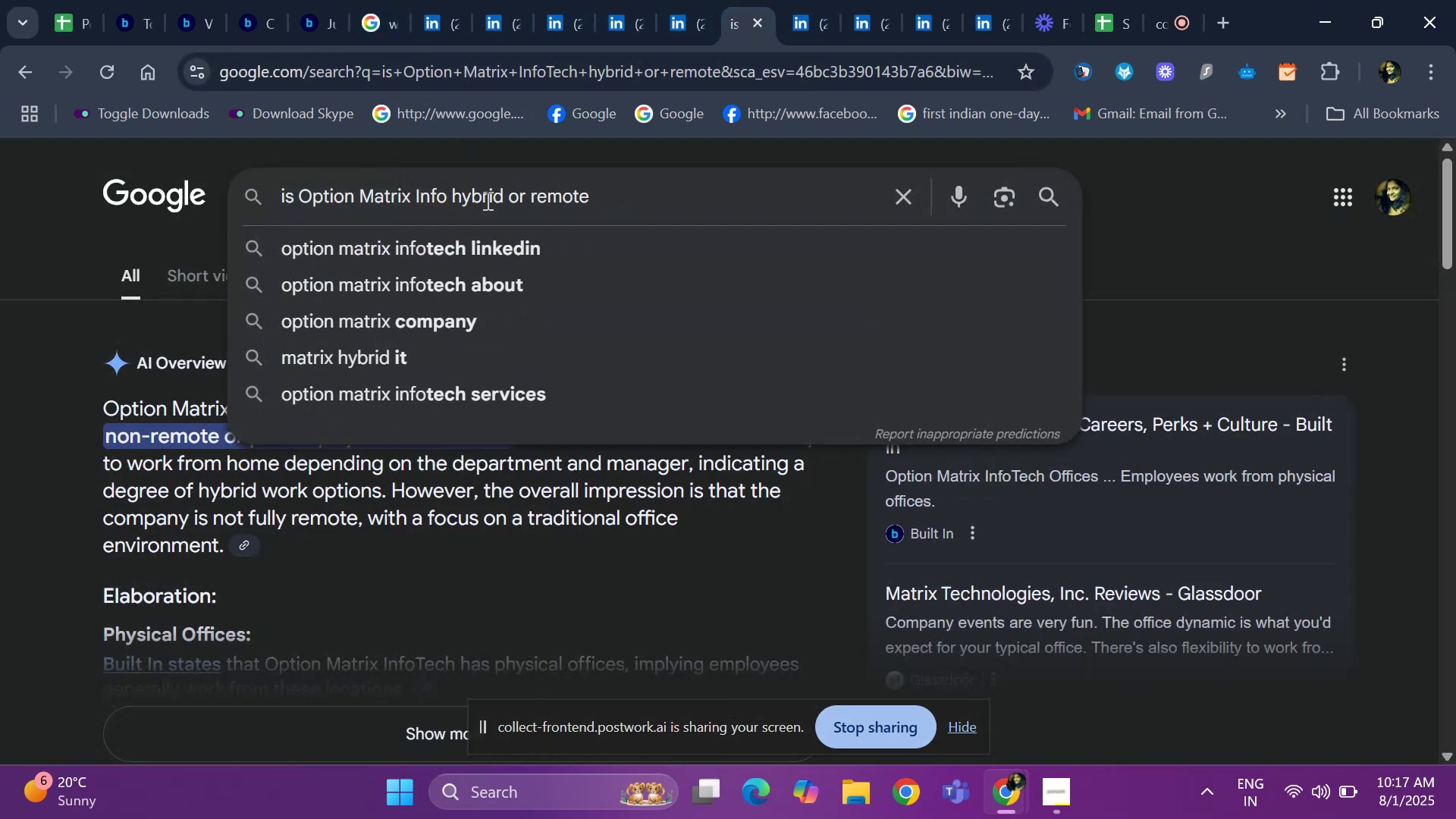 
key(Backspace)
 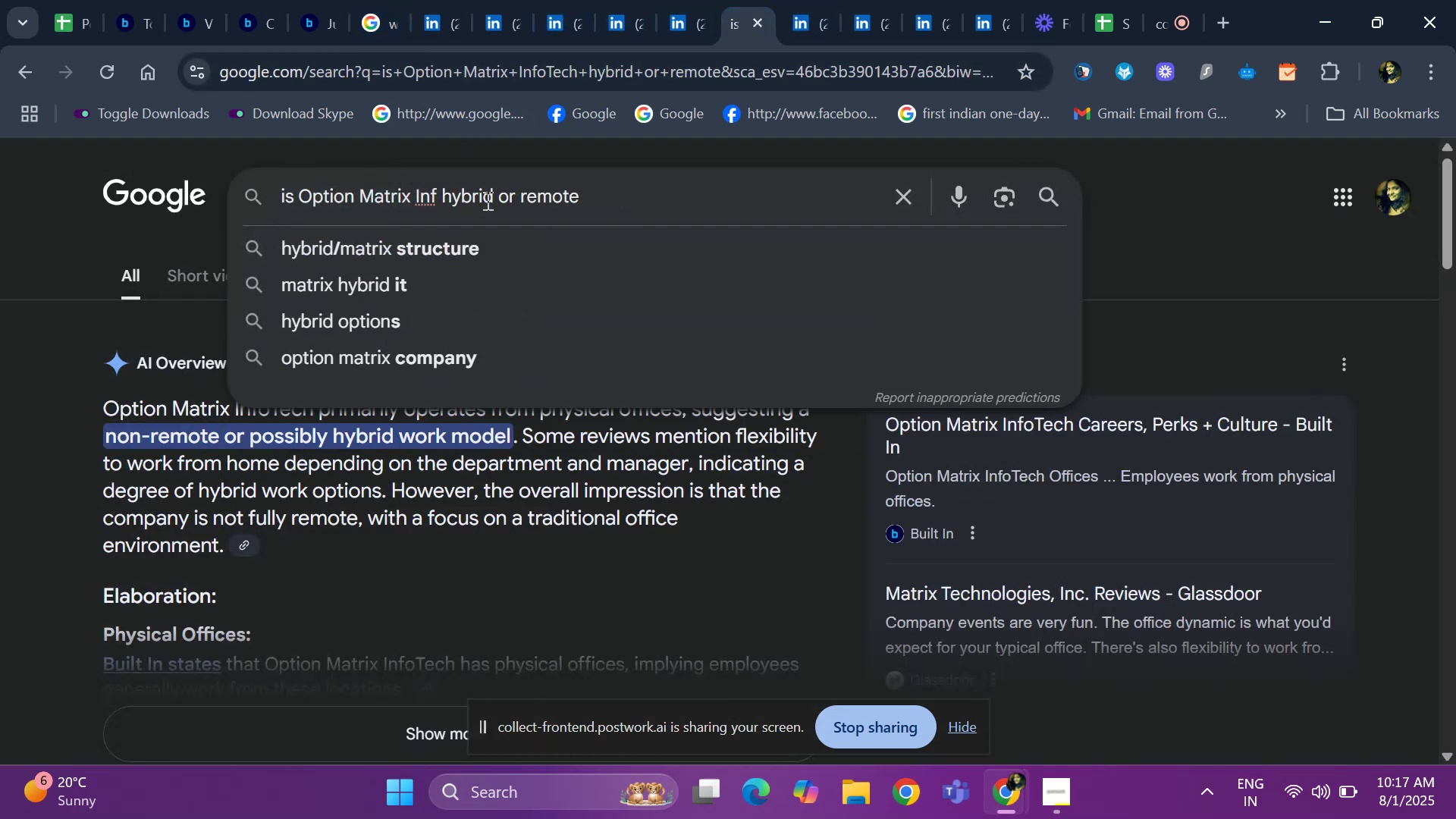 
key(Backspace)
 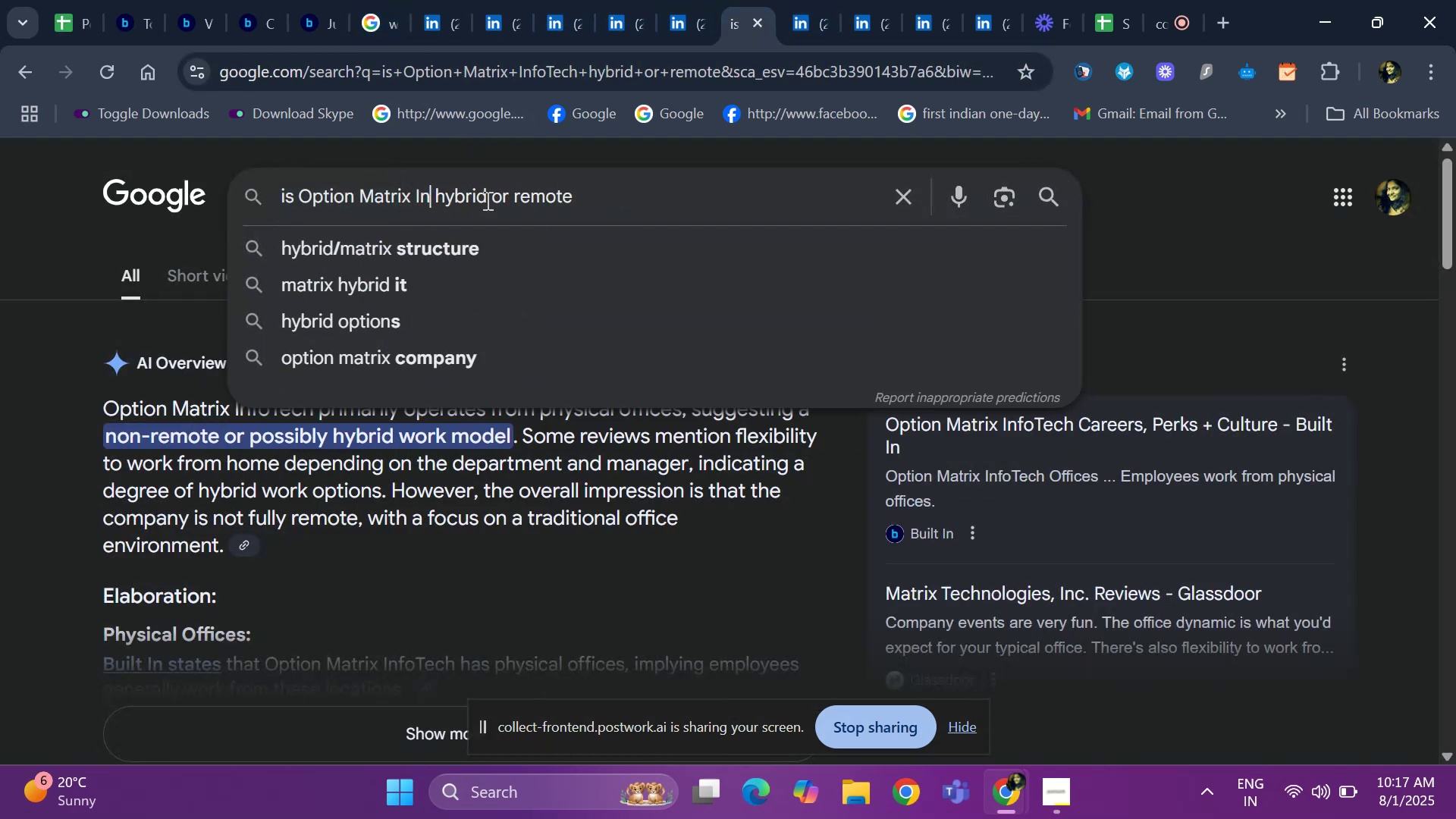 
key(Backspace)
 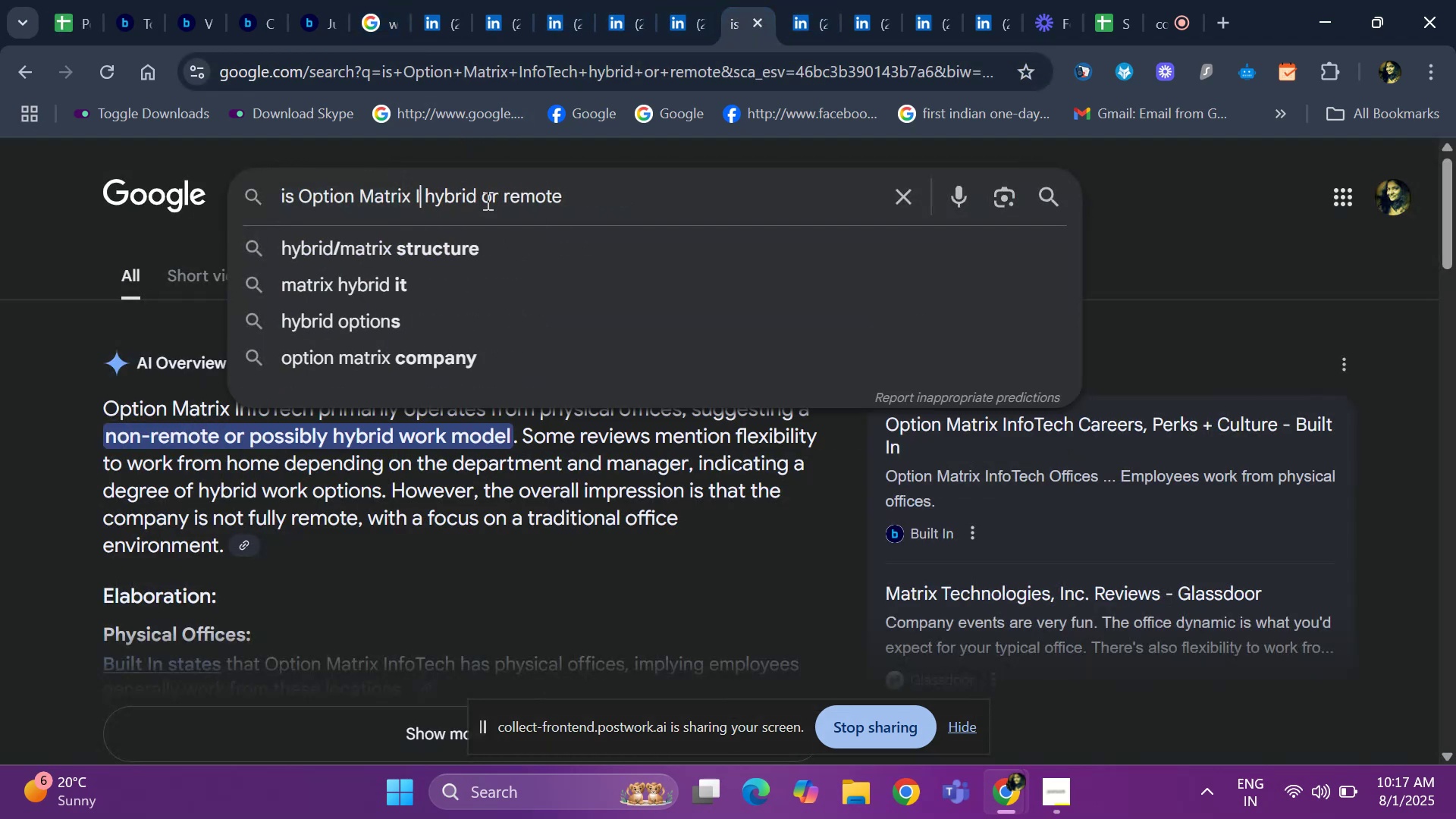 
key(Backspace)
 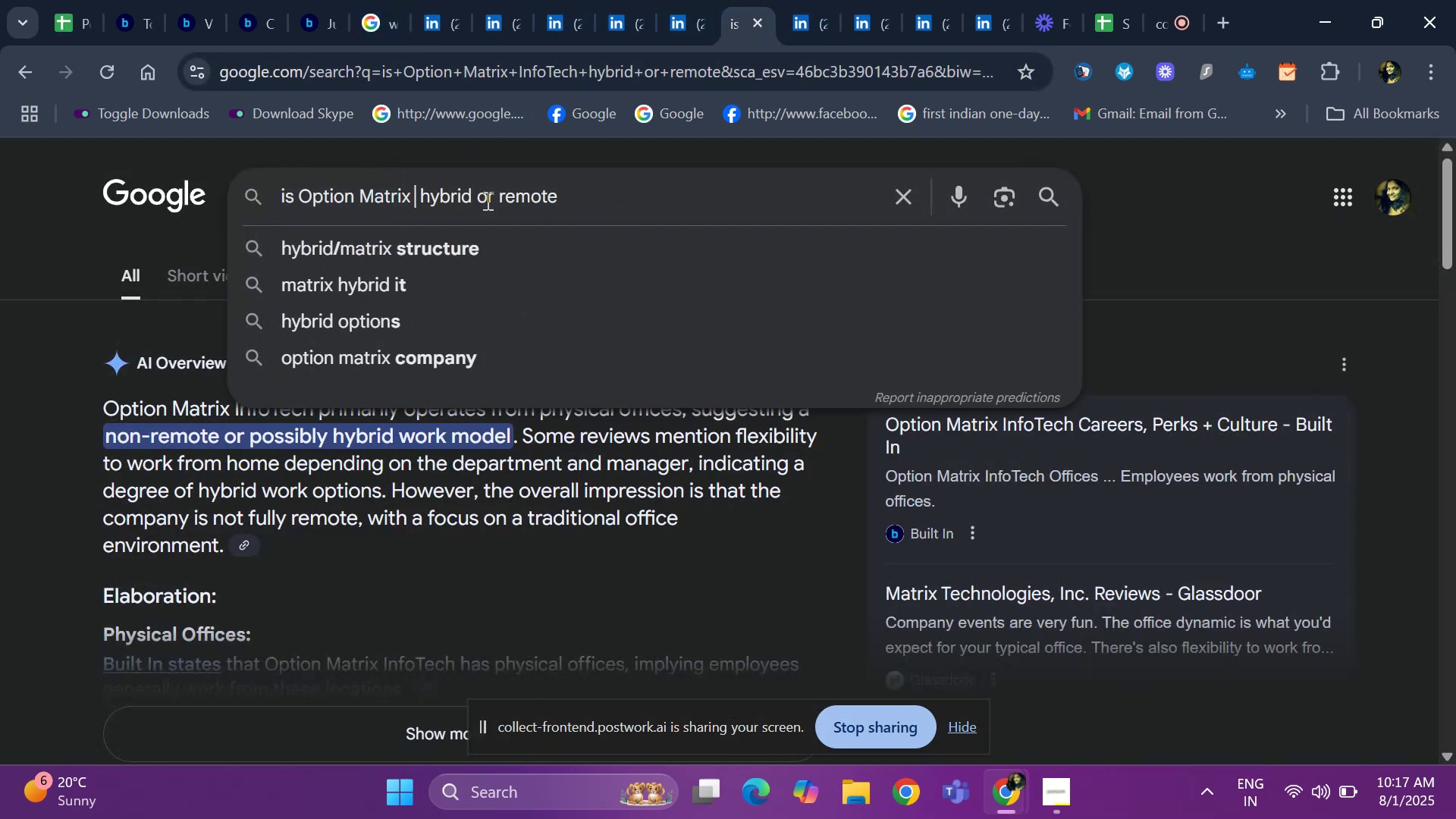 
key(Backspace)
 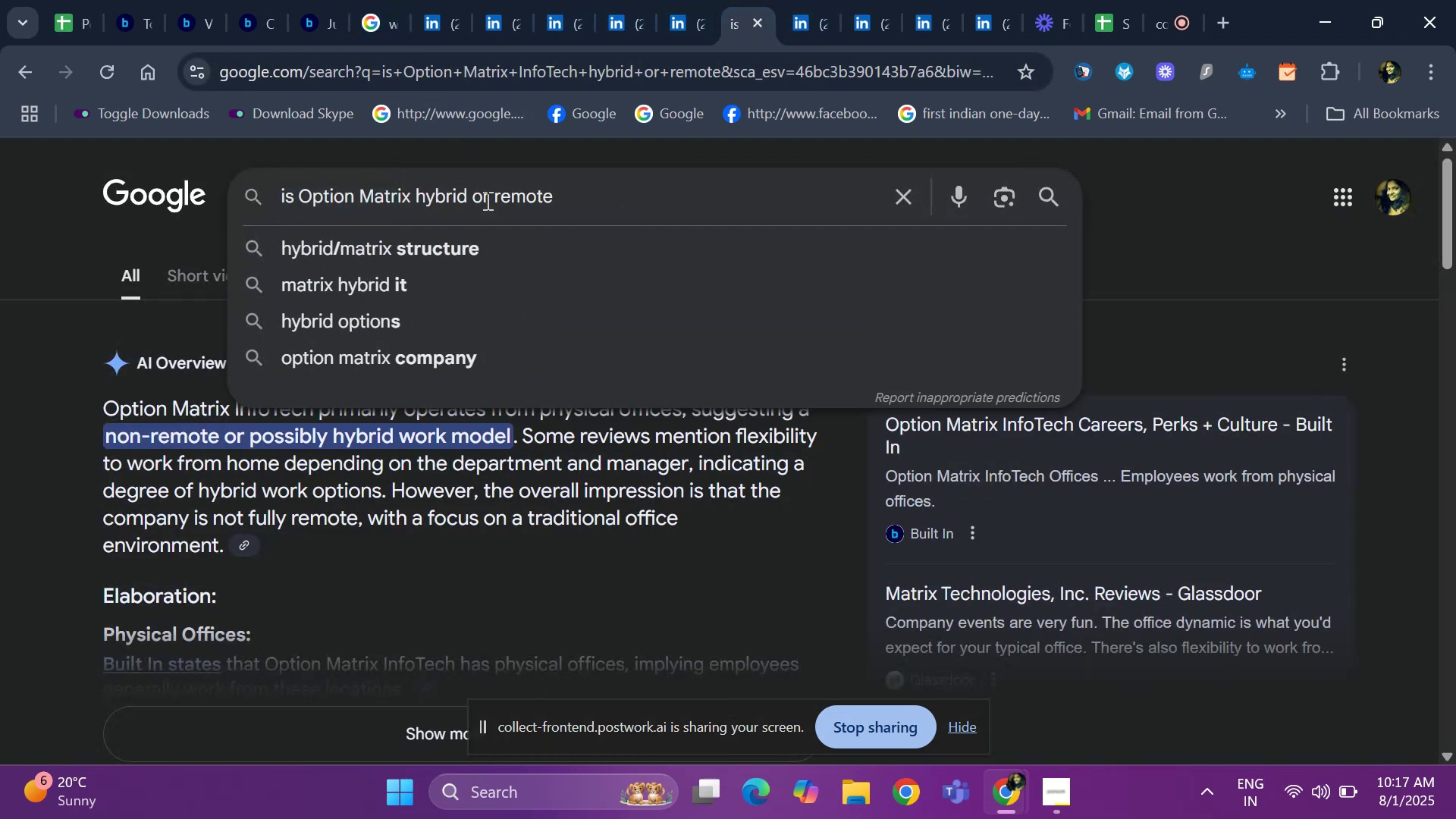 
key(Backspace)
 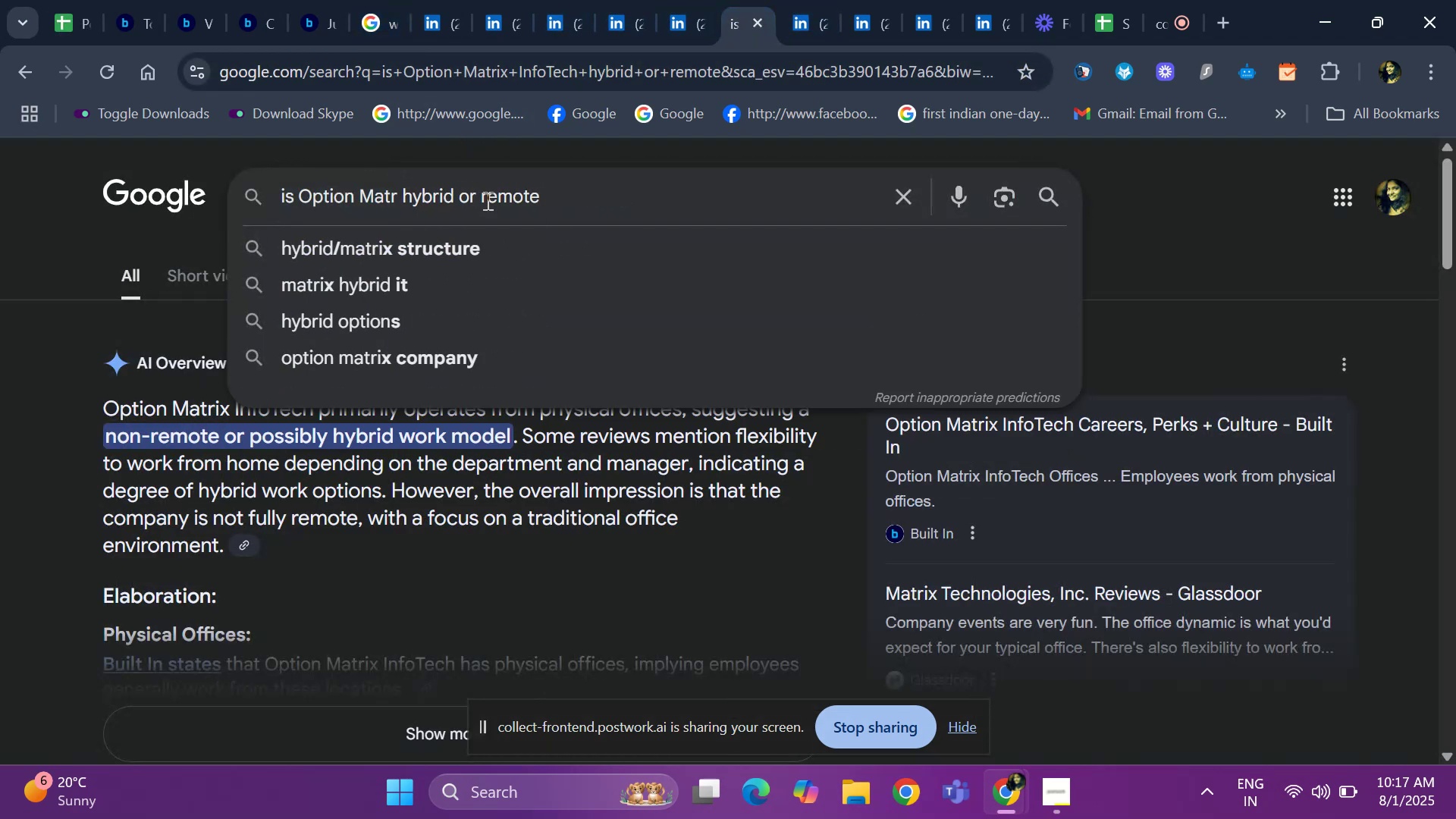 
key(Backspace)
 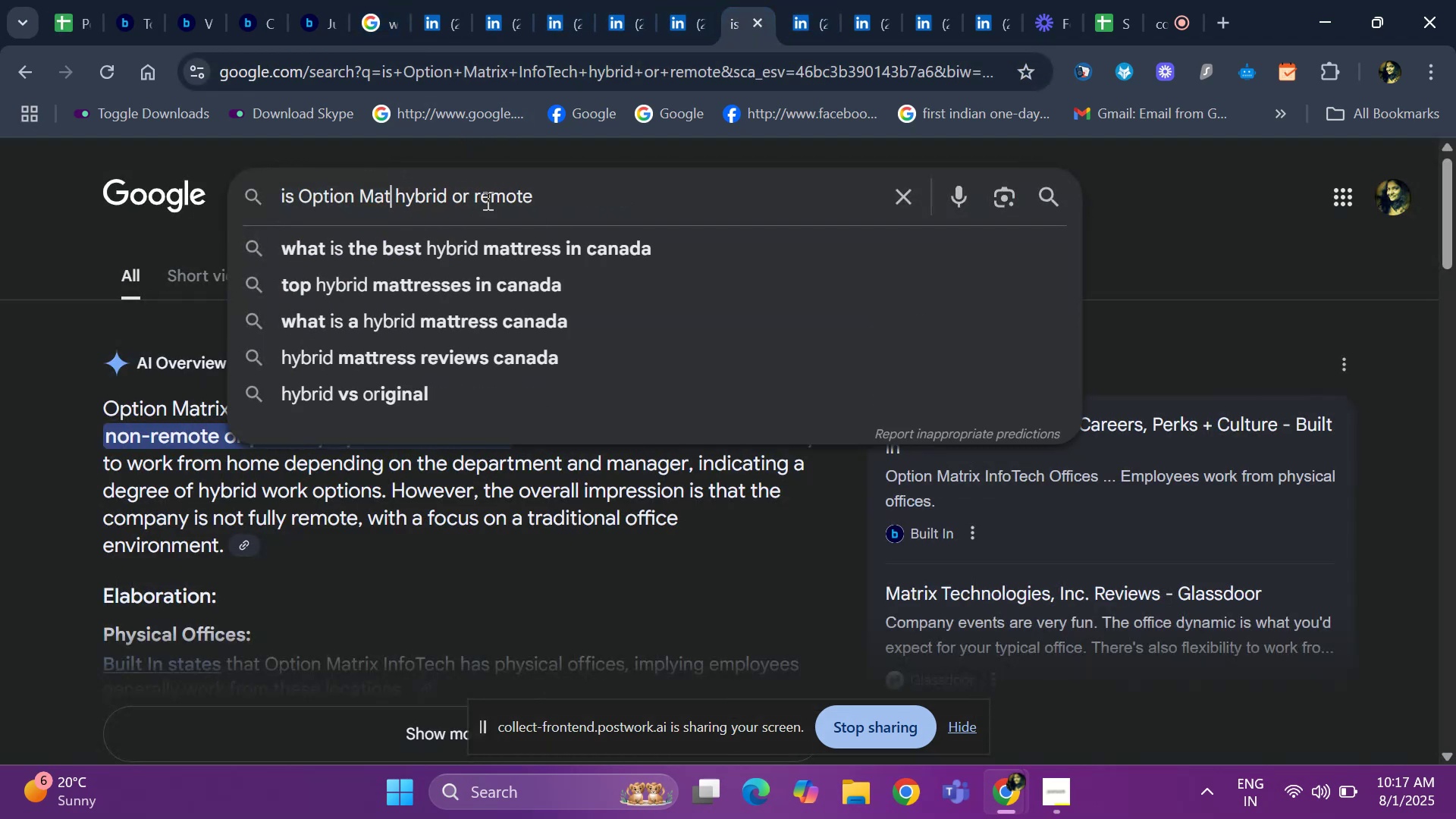 
key(Backspace)
 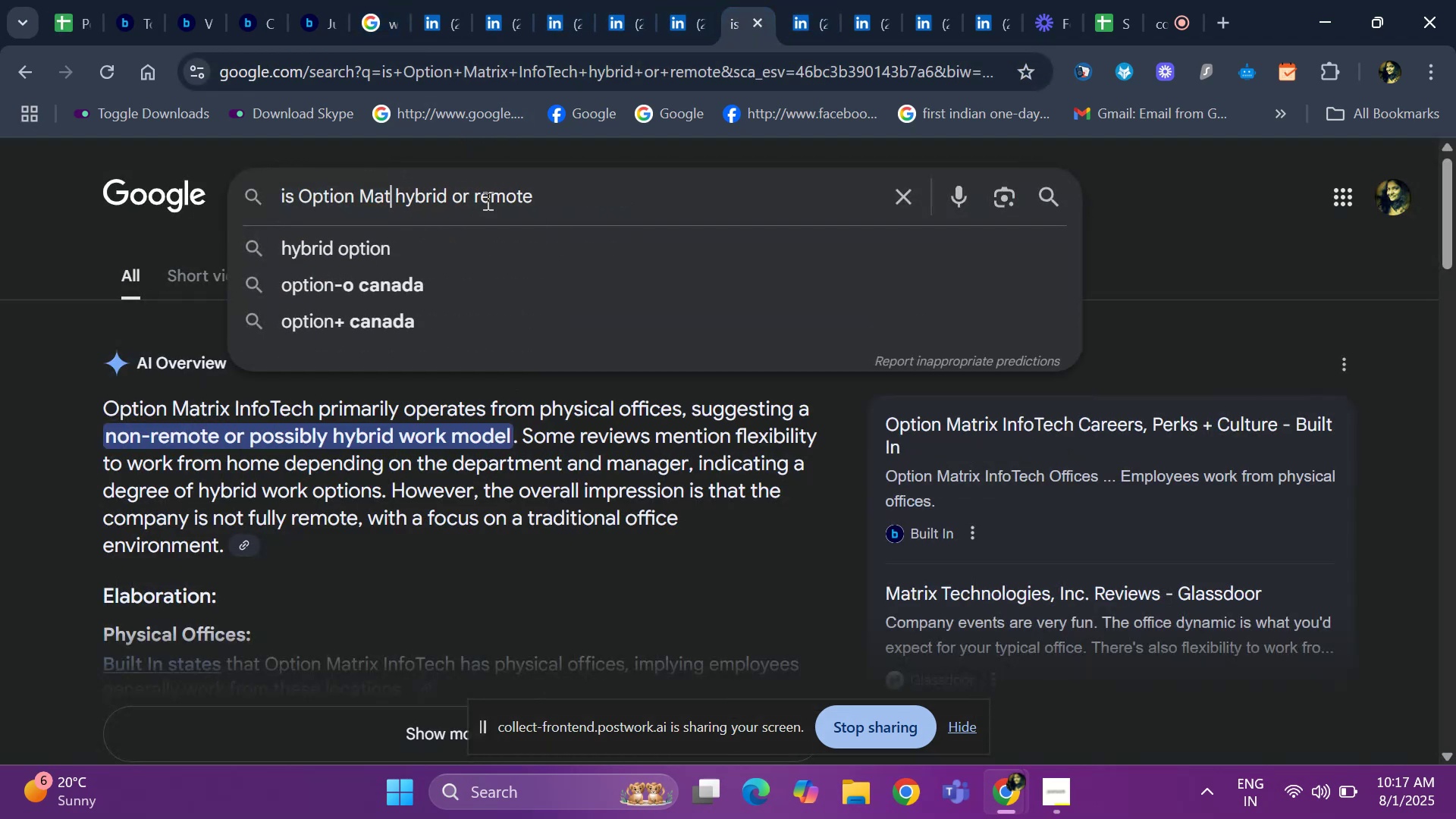 
key(Backspace)
 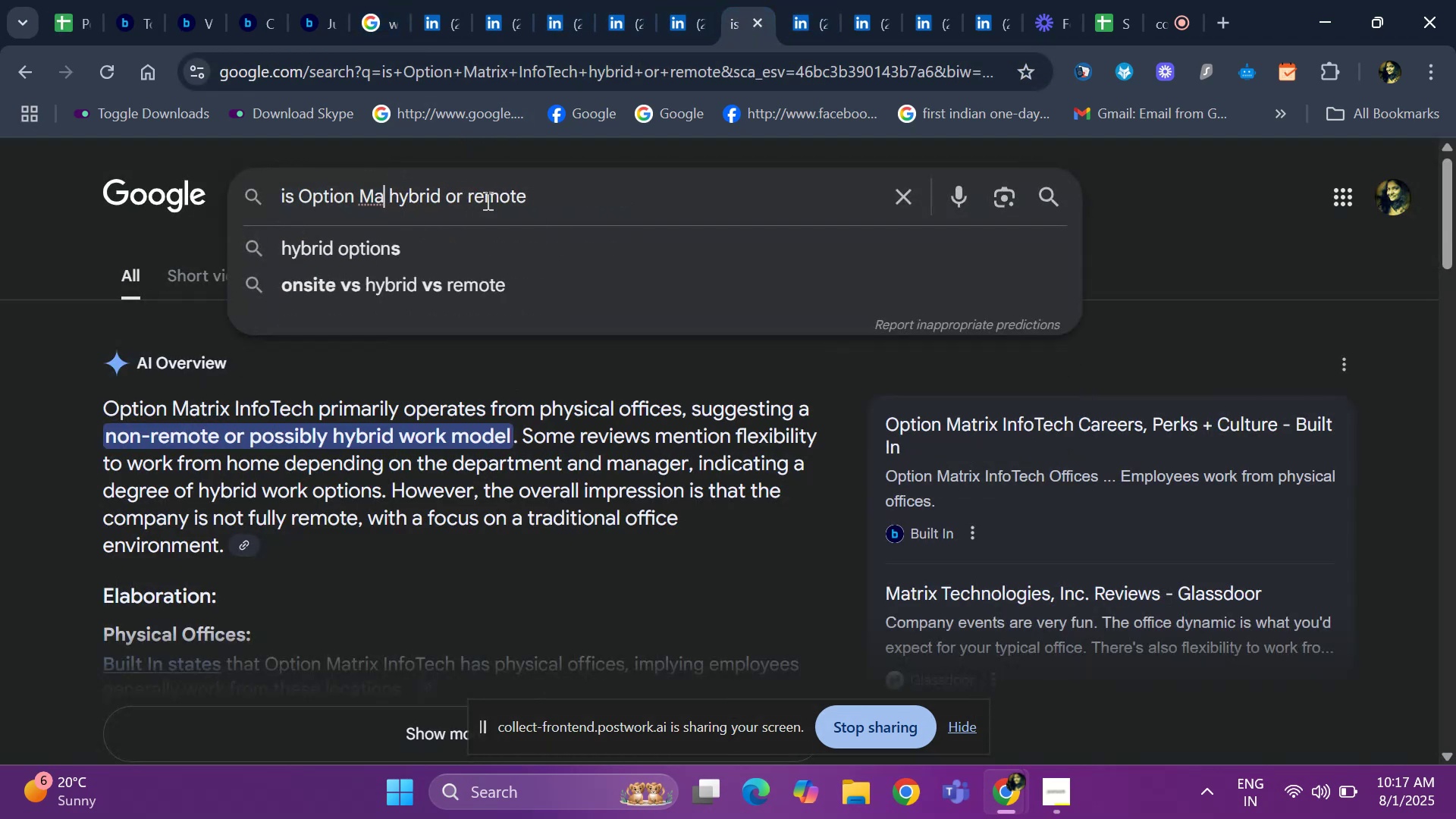 
key(Backspace)
 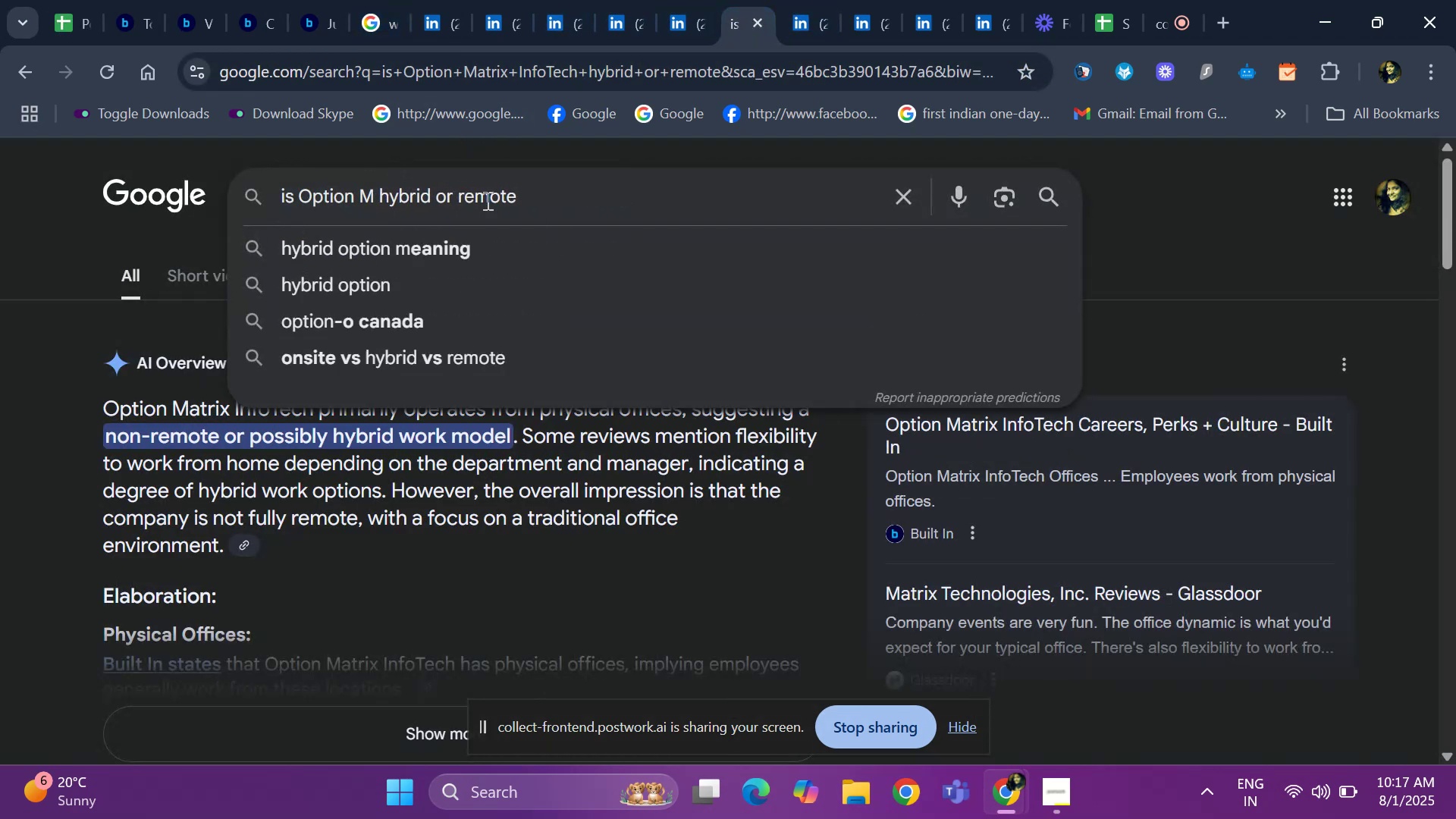 
key(Backspace)
 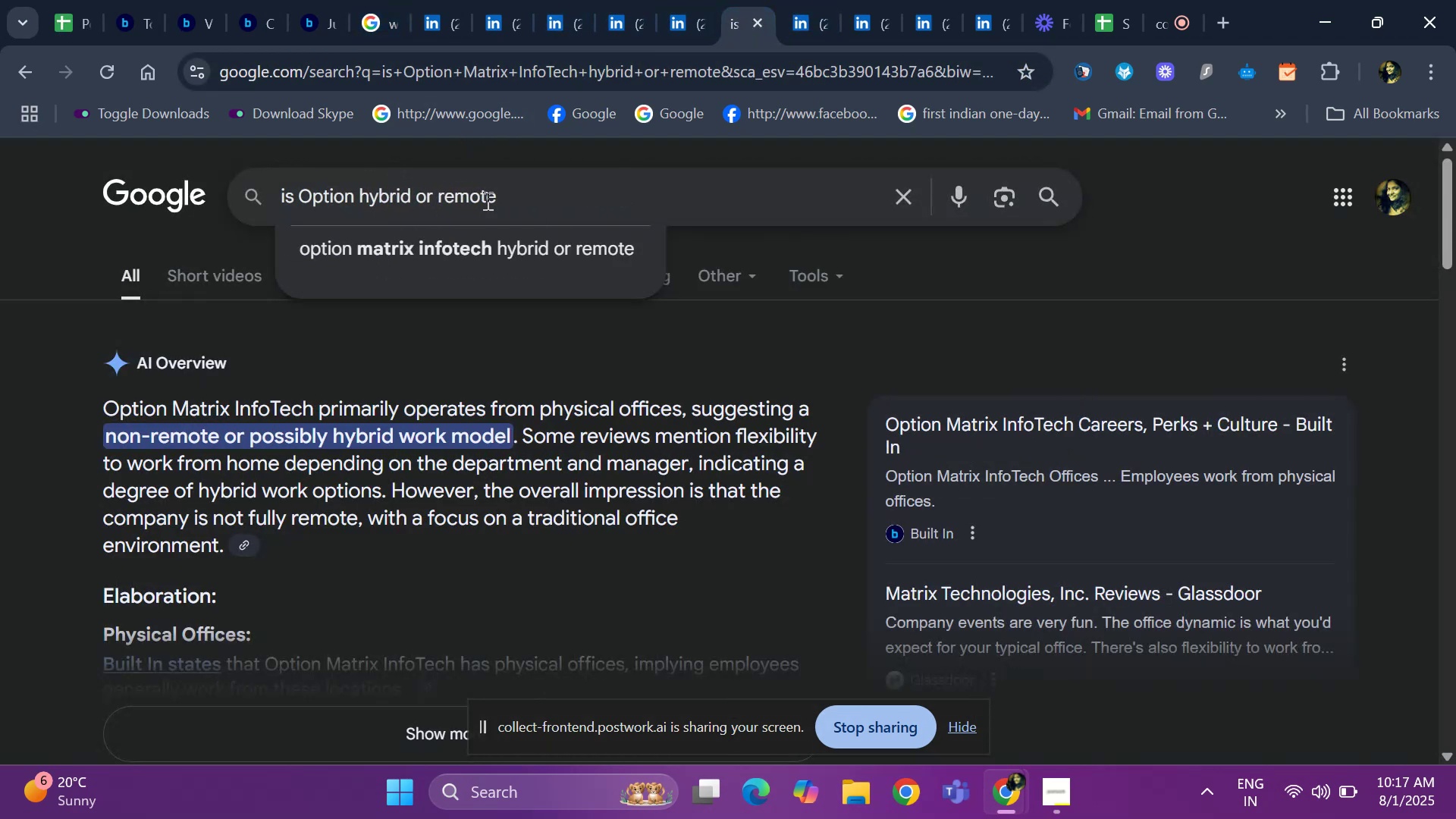 
key(Backspace)
 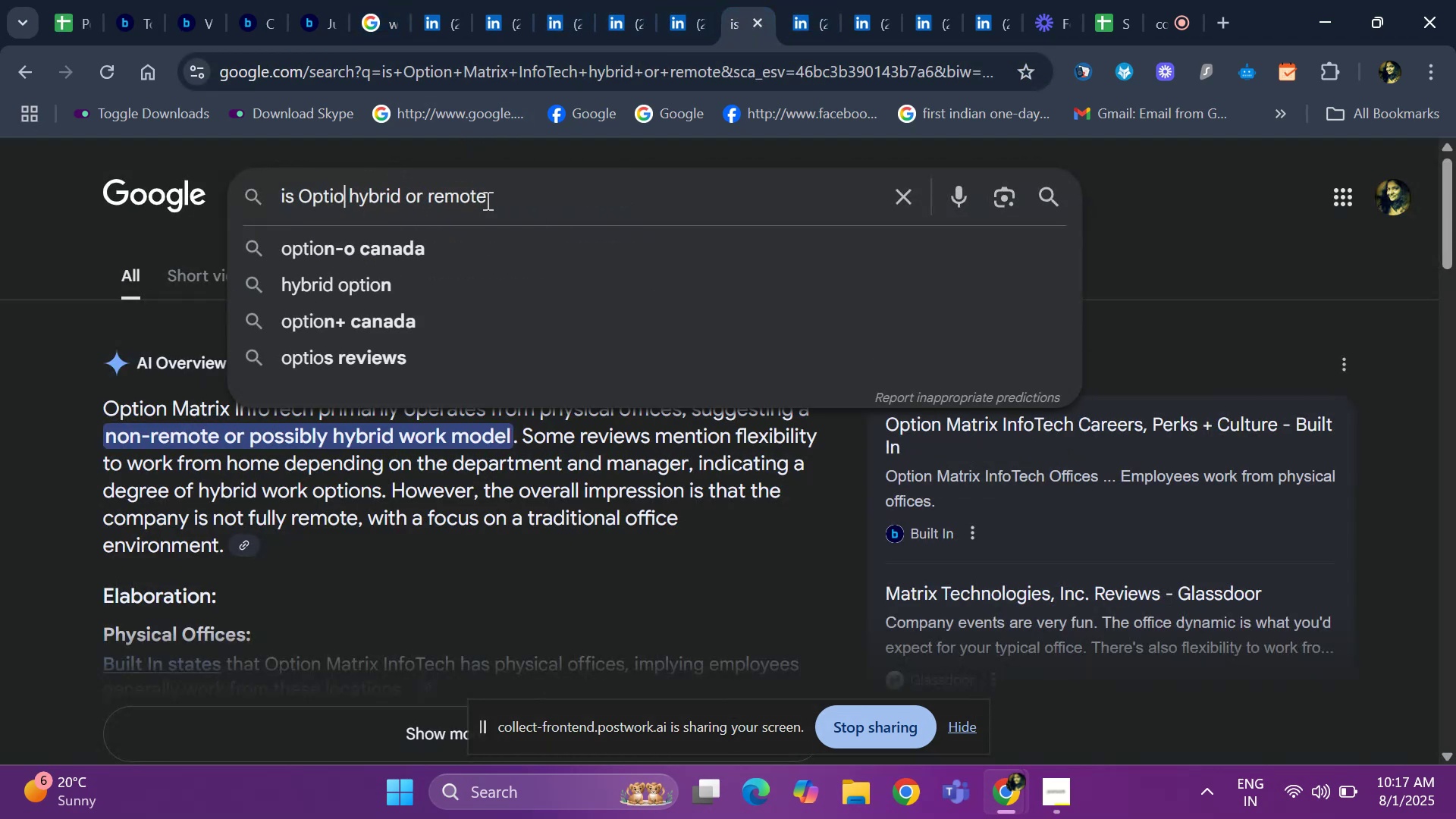 
key(Backspace)
 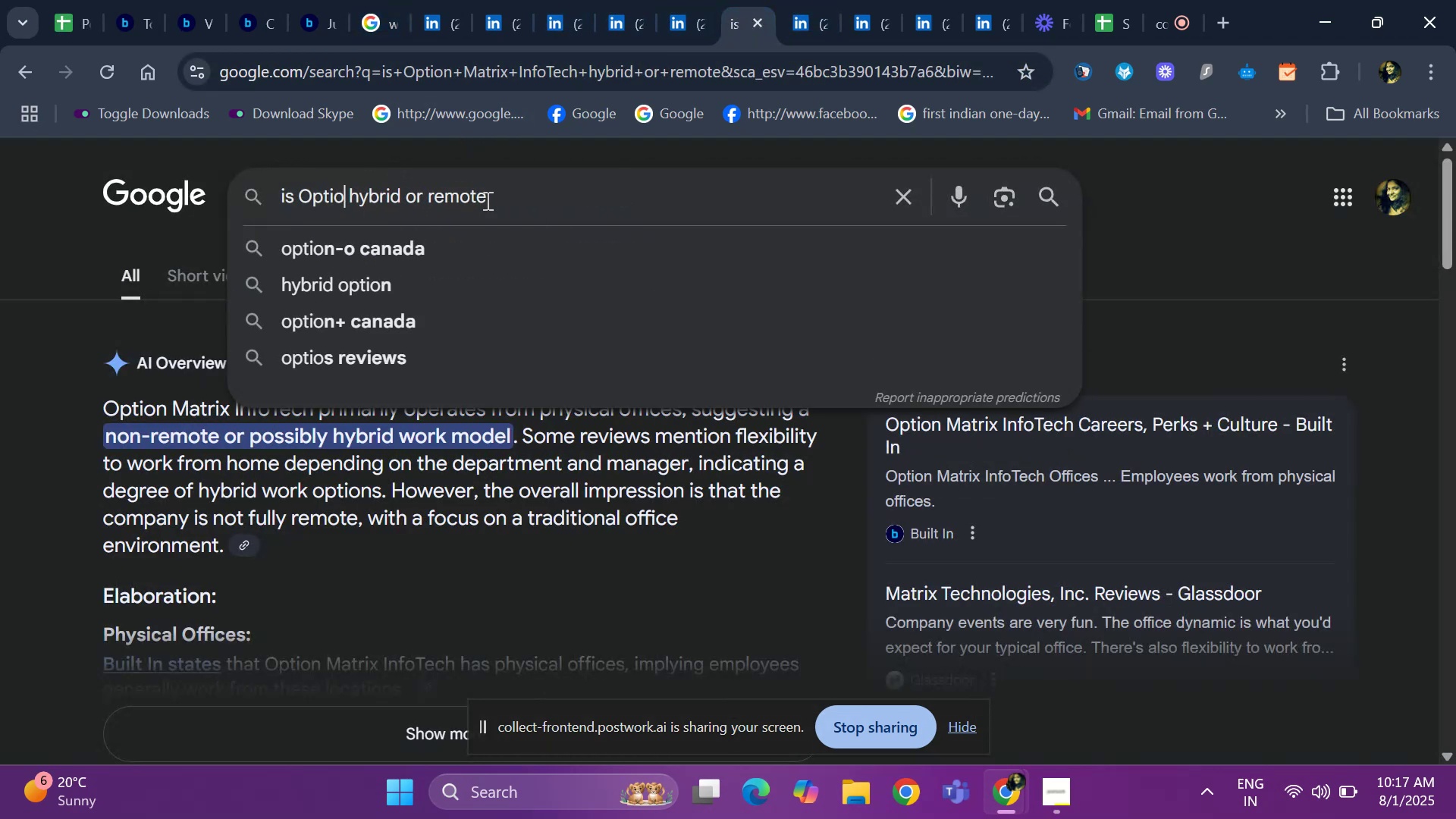 
key(Backspace)
 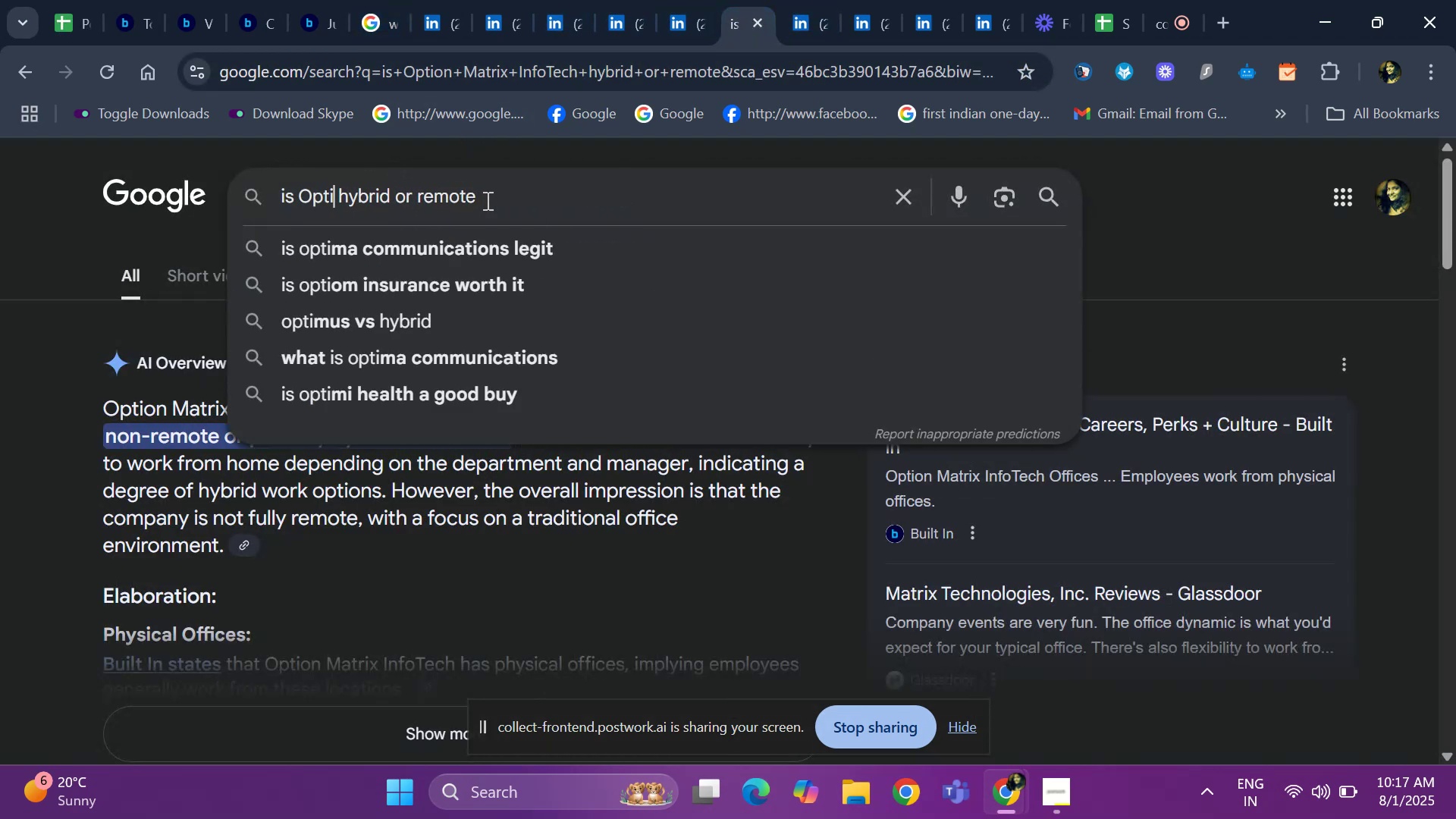 
key(Backspace)
 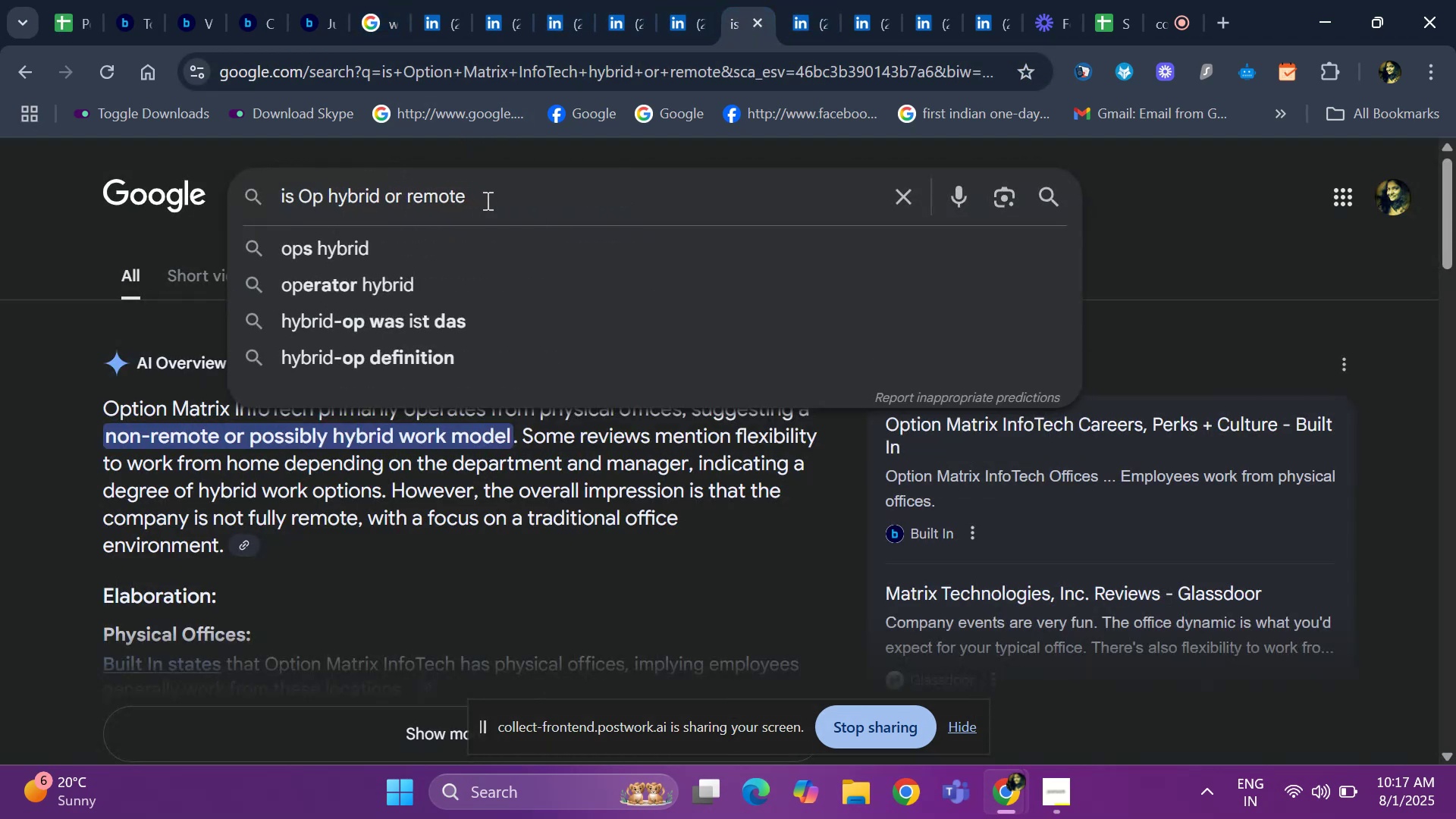 
key(Backspace)
 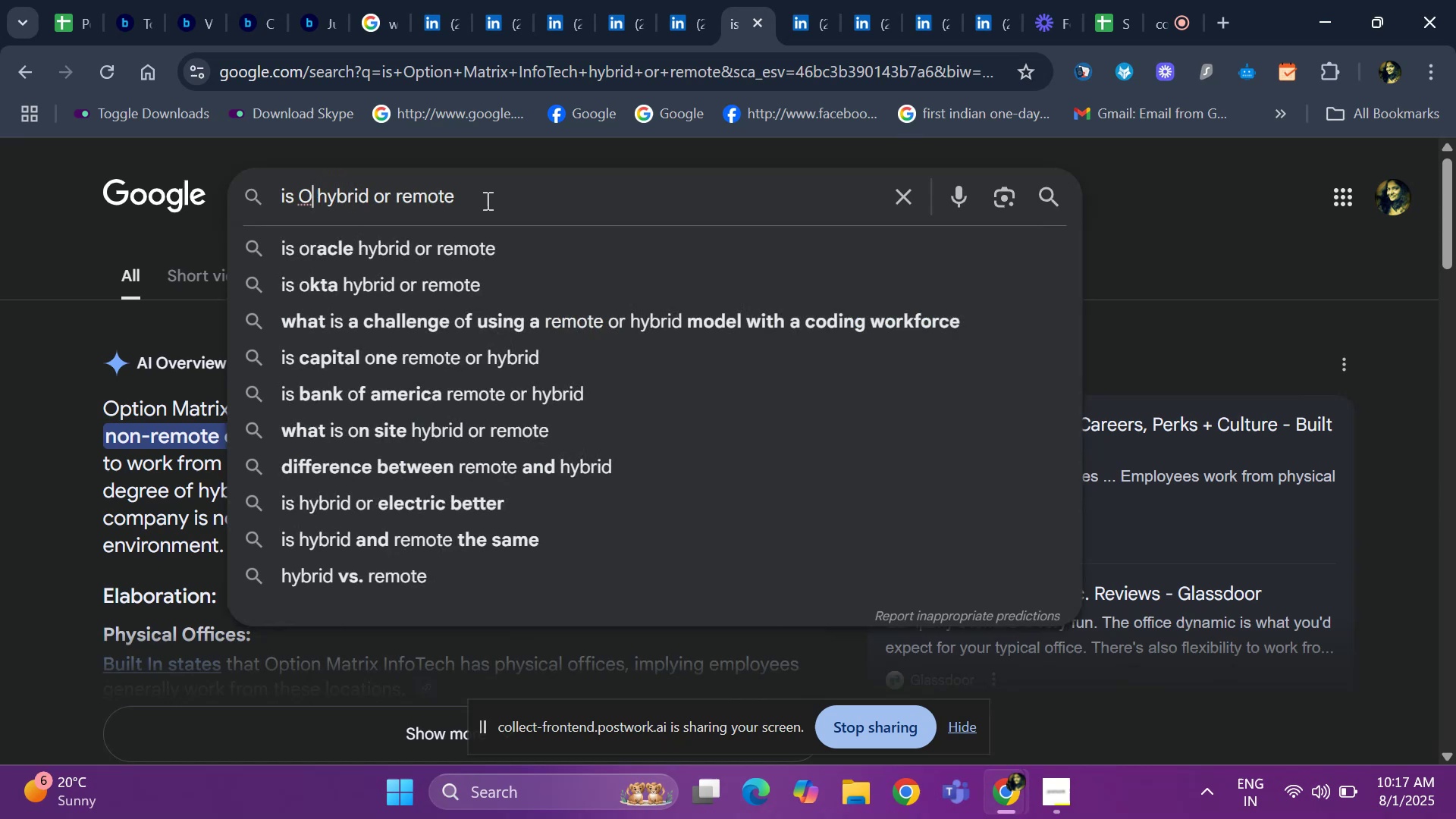 
key(Control+V)
 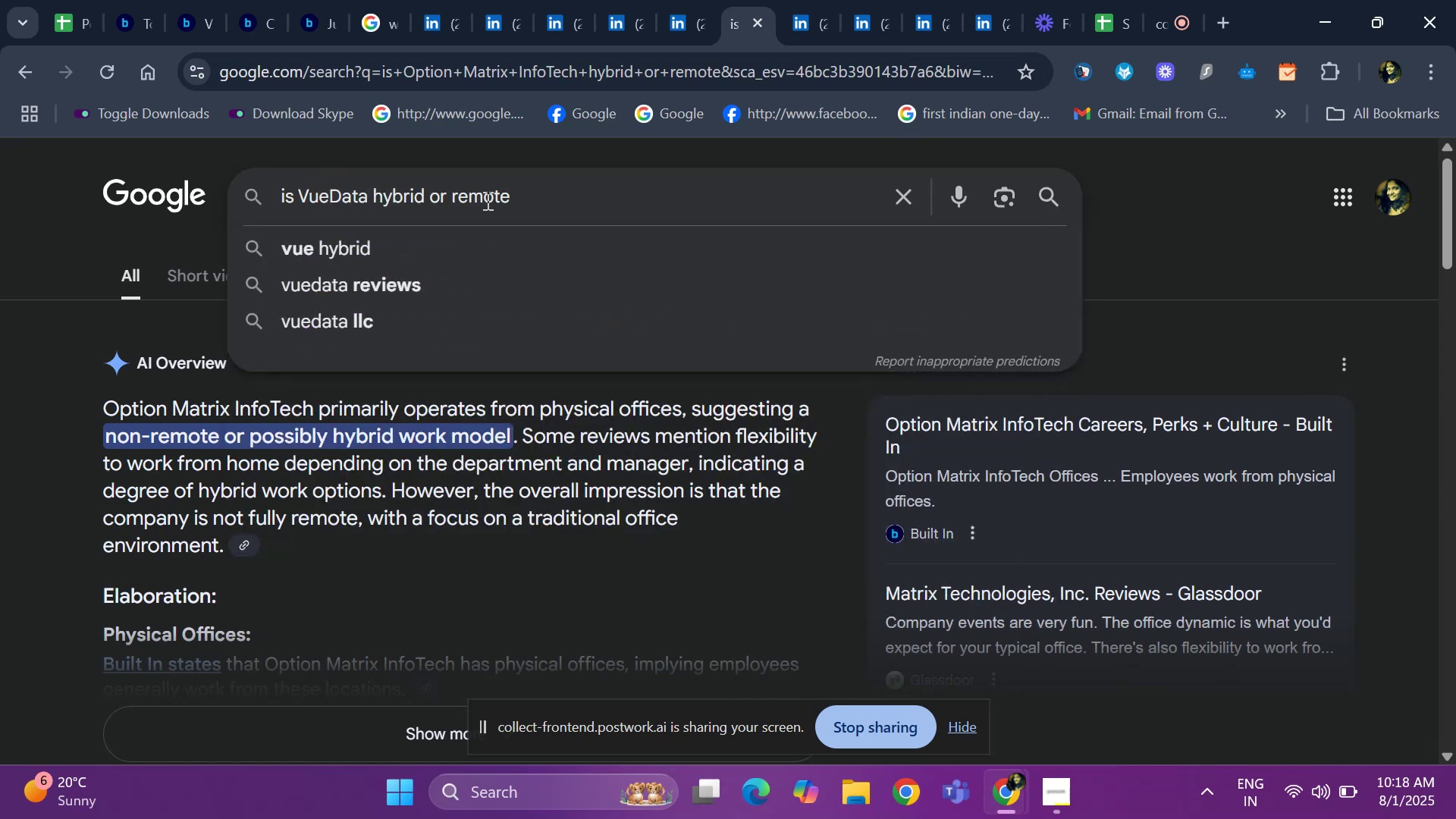 
key(Enter)
 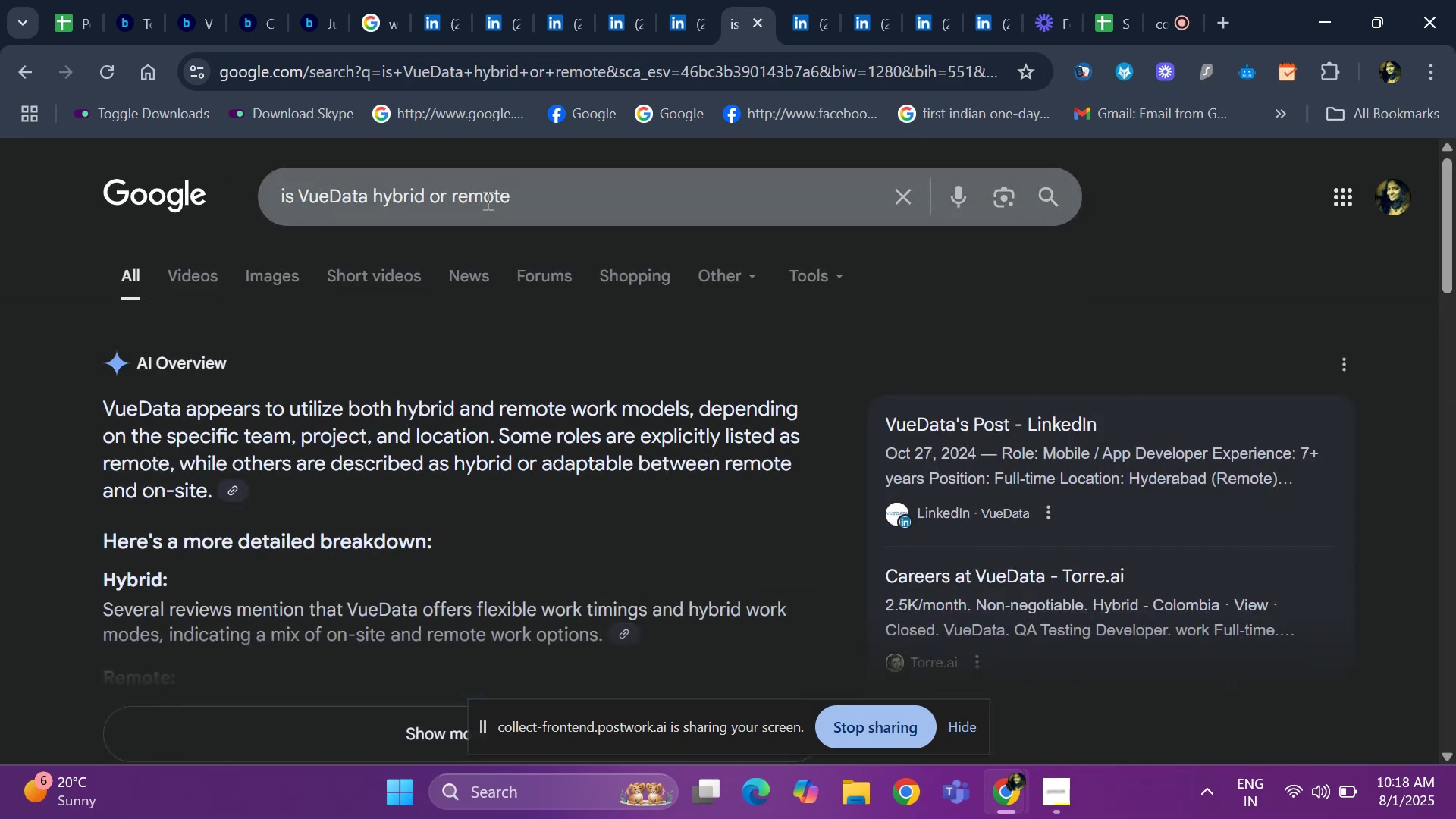 
wait(5.82)
 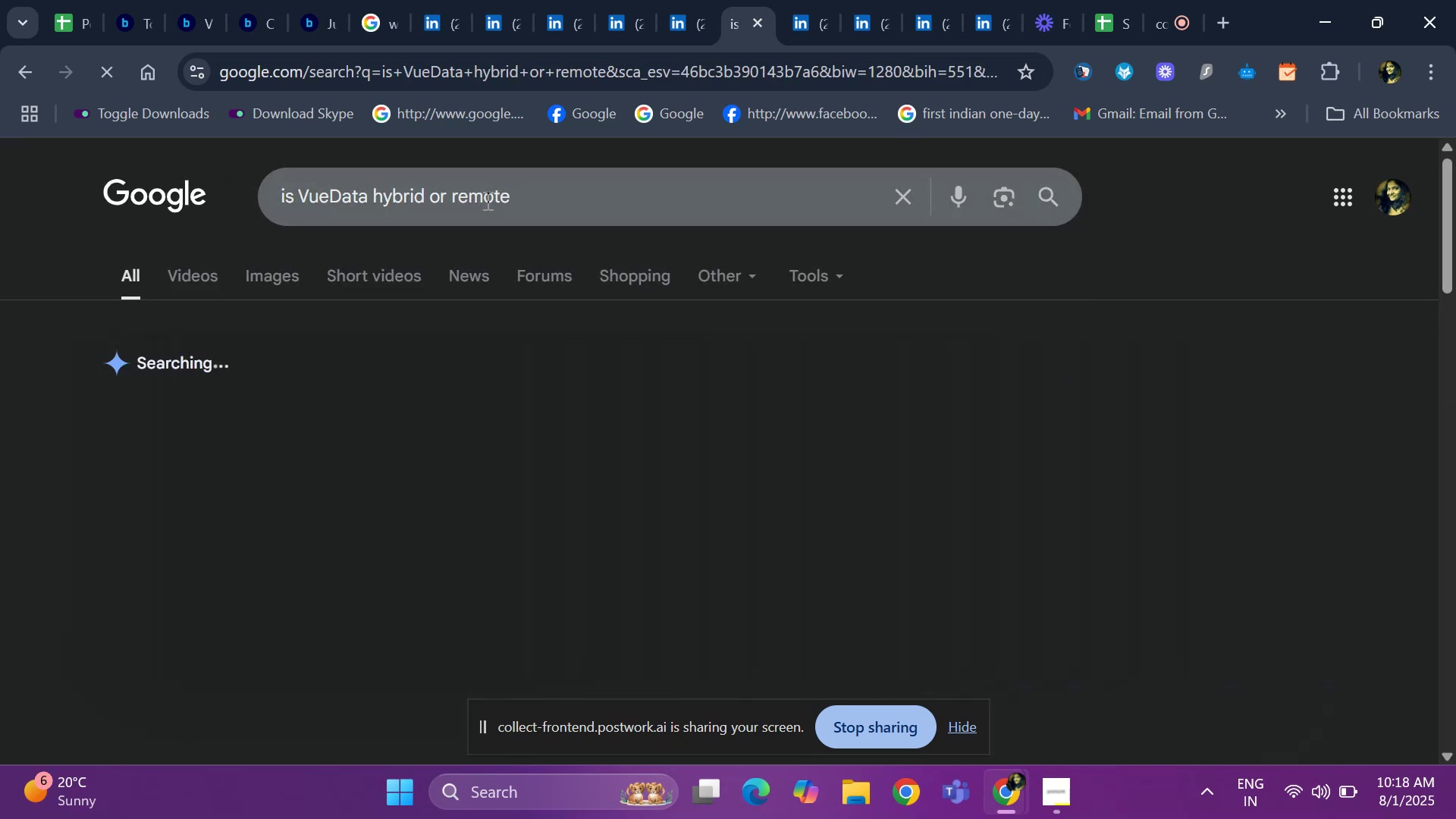 
left_click([61, 9])
 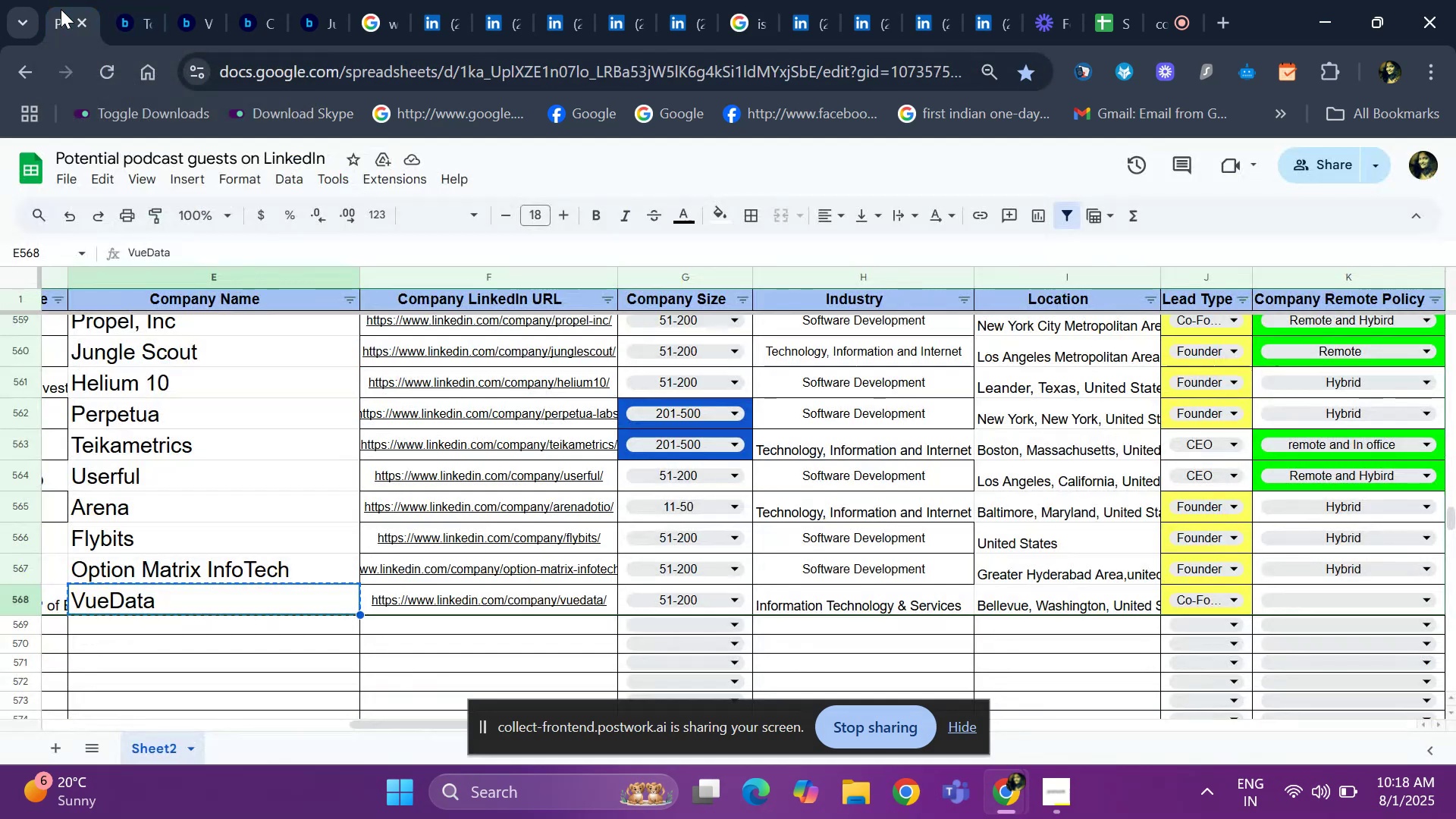 
key(ArrowRight)
 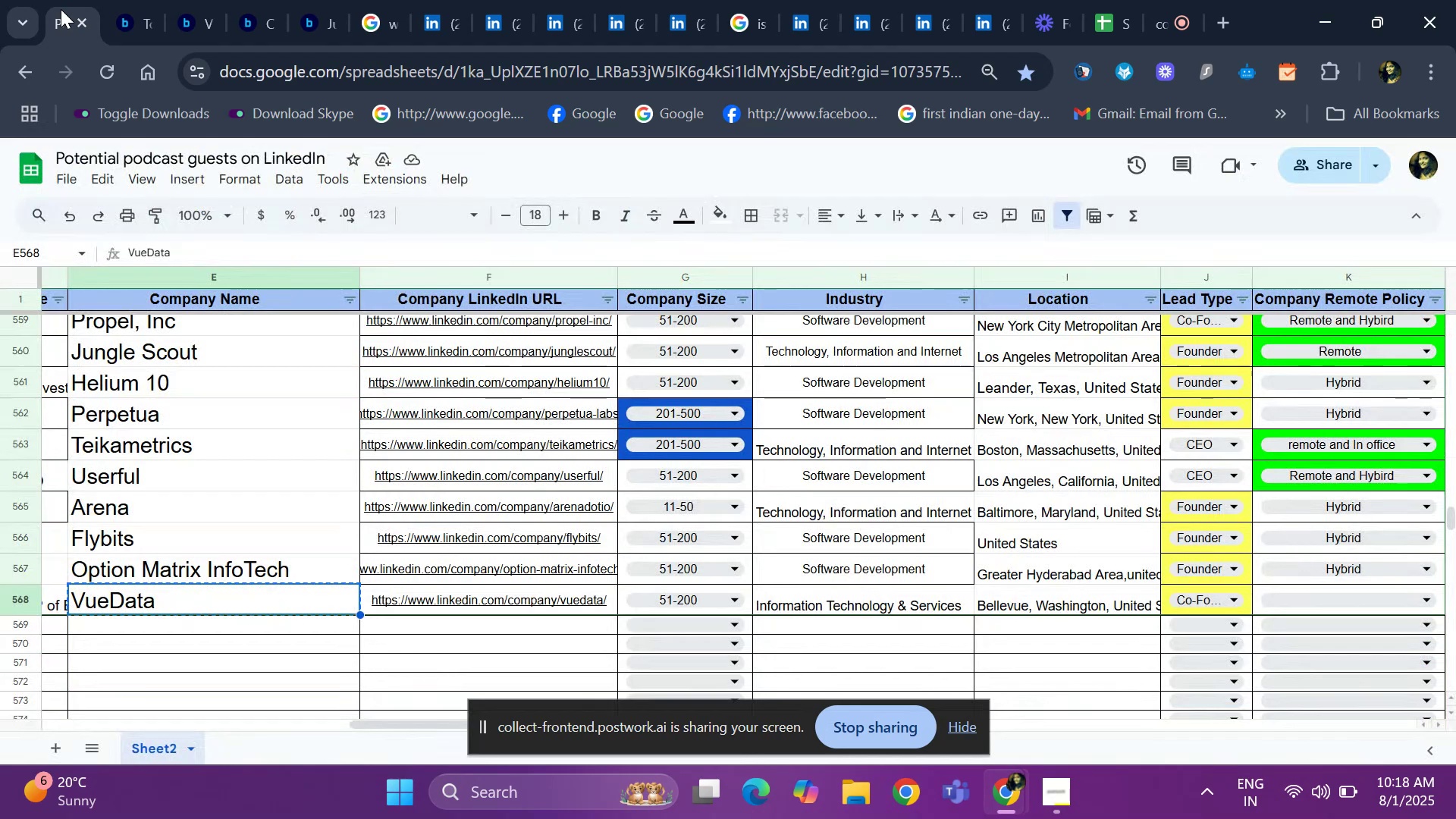 
key(ArrowRight)
 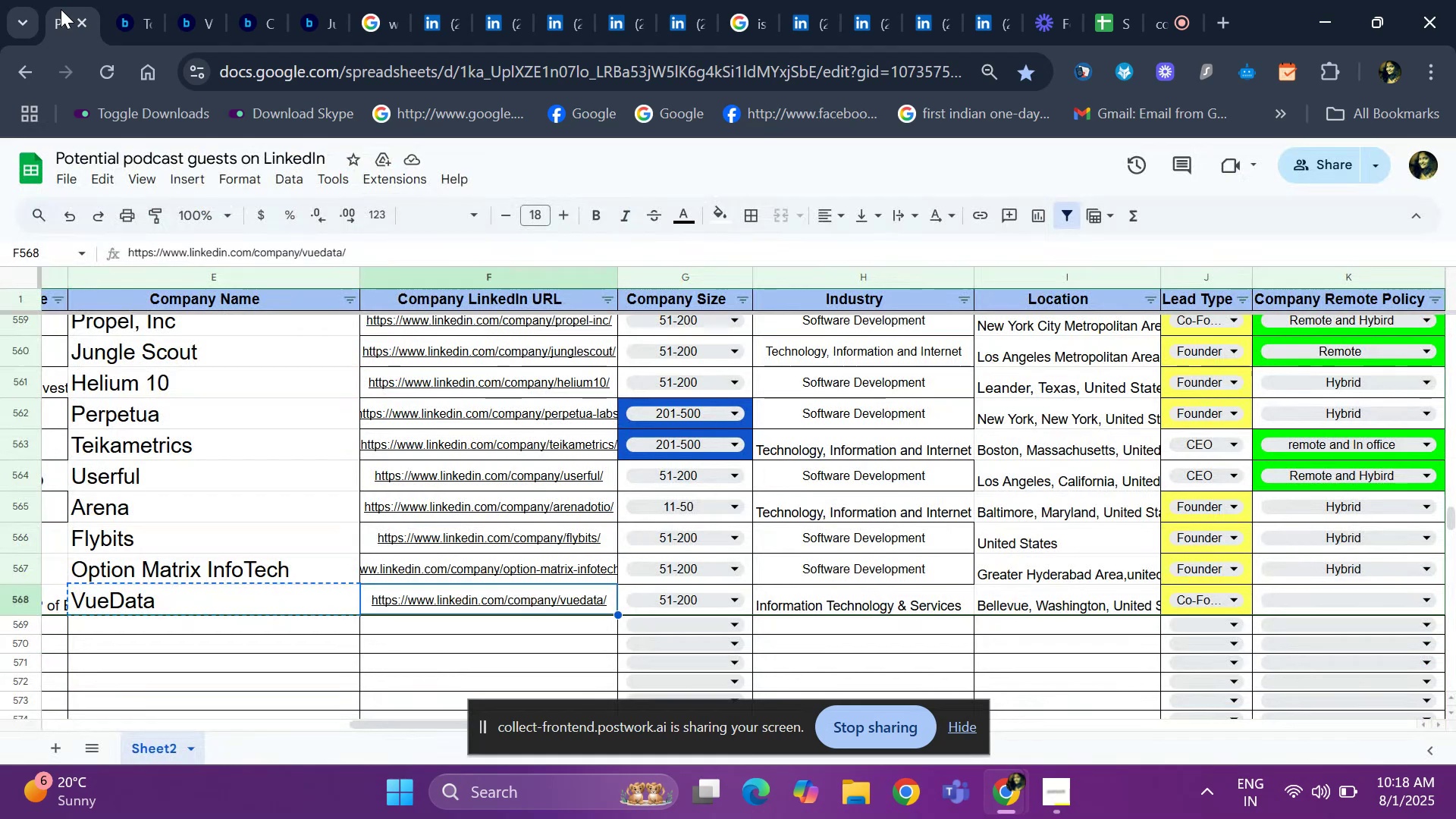 
key(ArrowRight)
 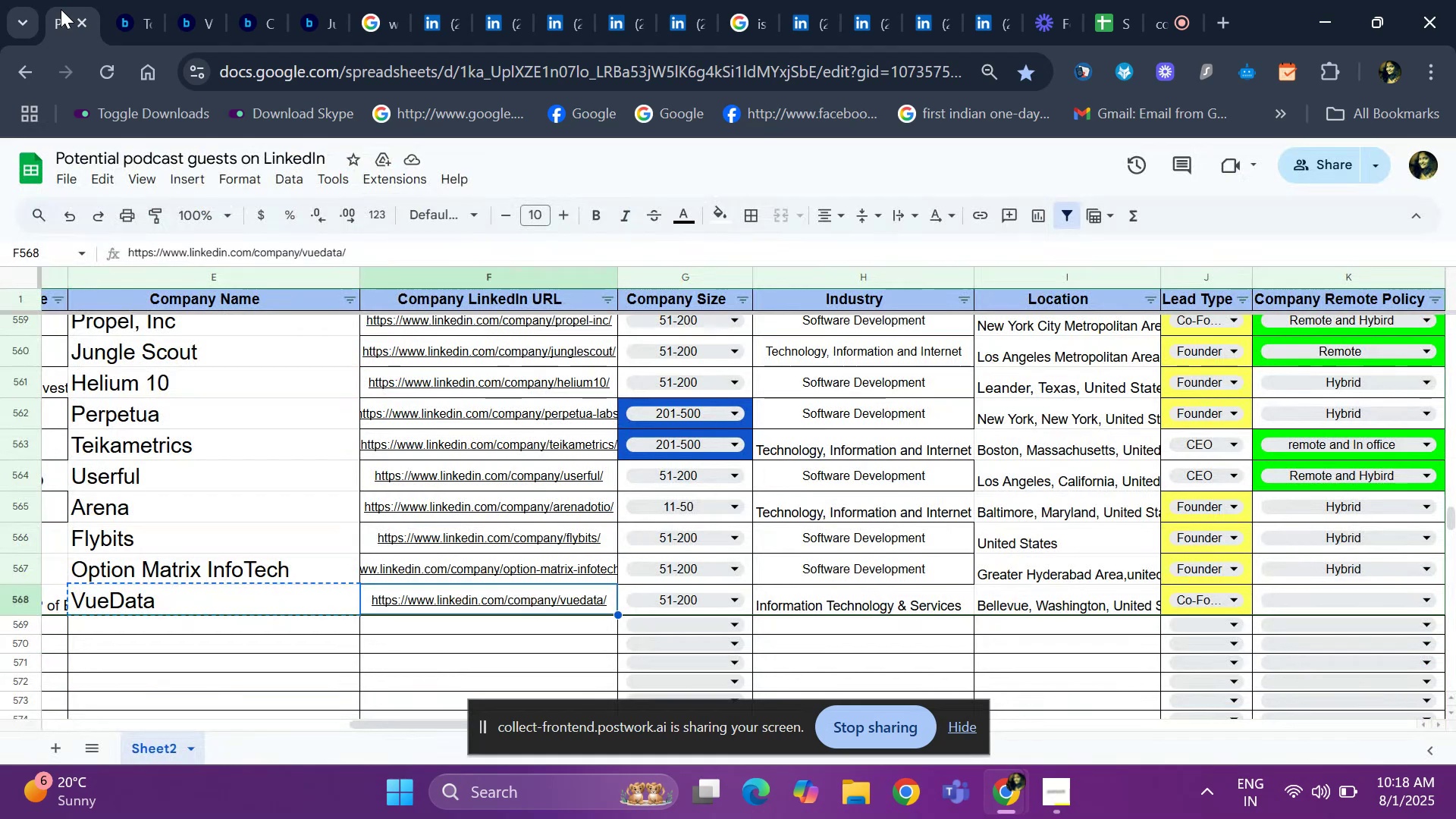 
key(ArrowRight)
 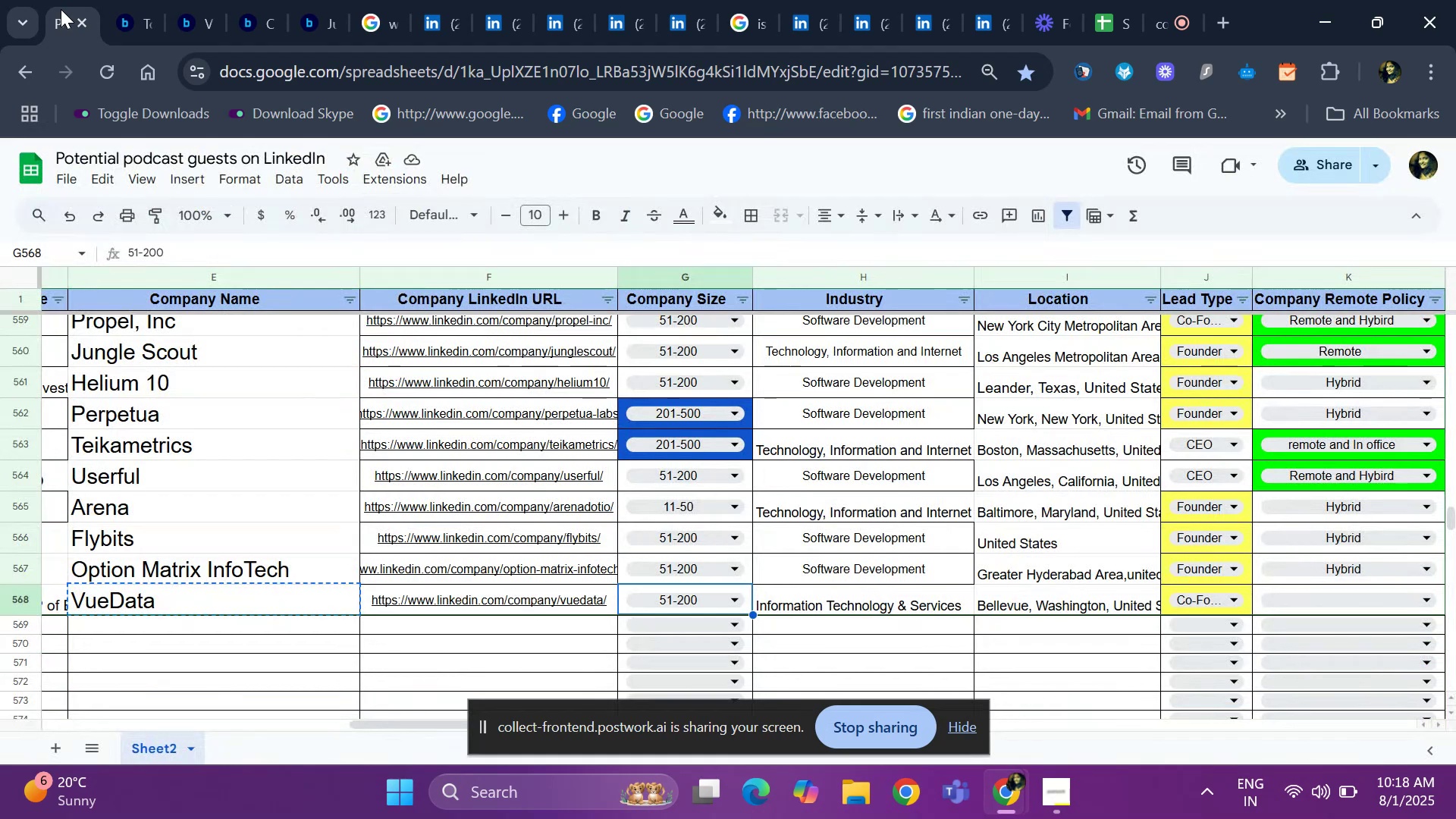 
key(ArrowRight)
 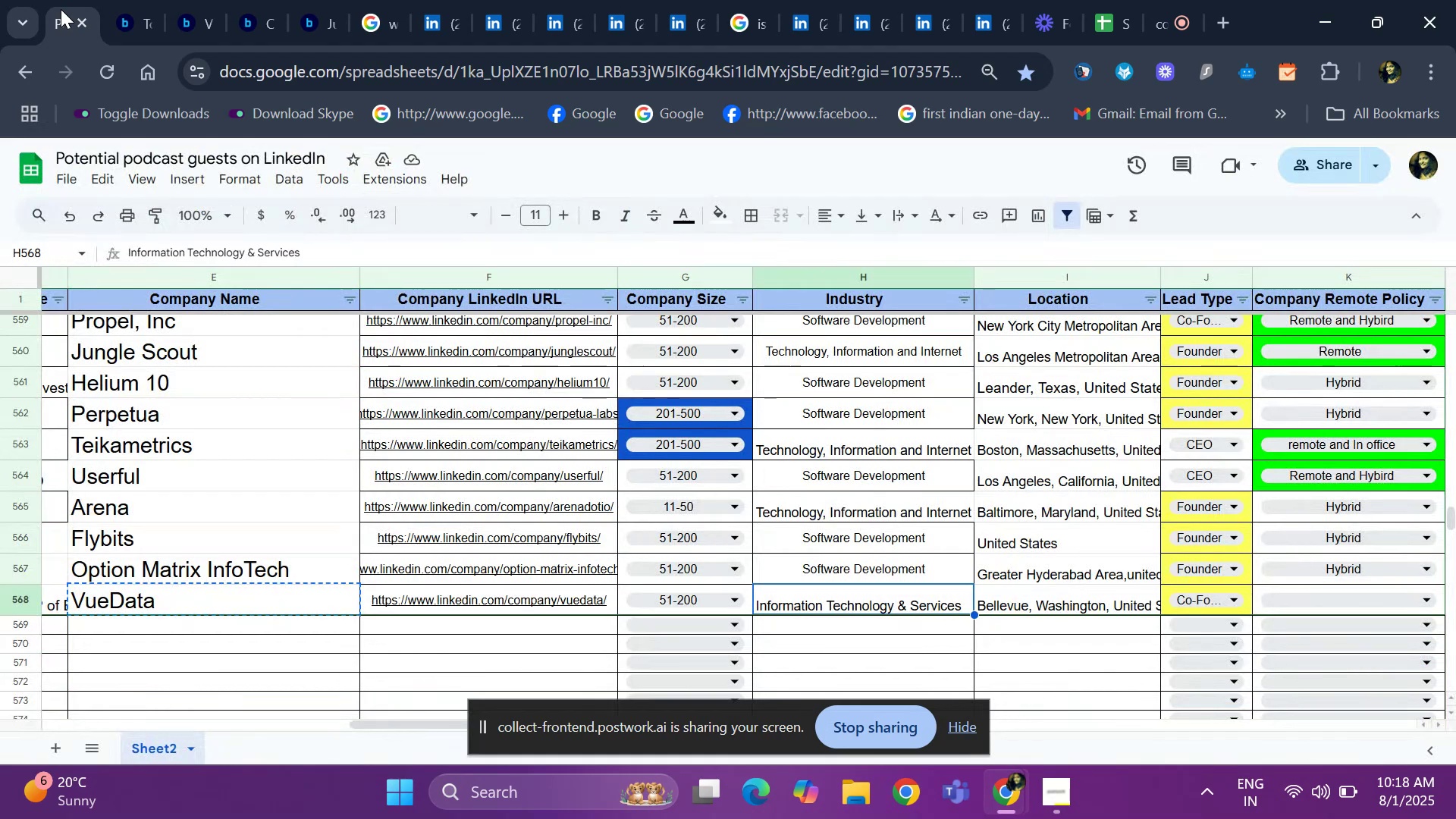 
key(ArrowRight)
 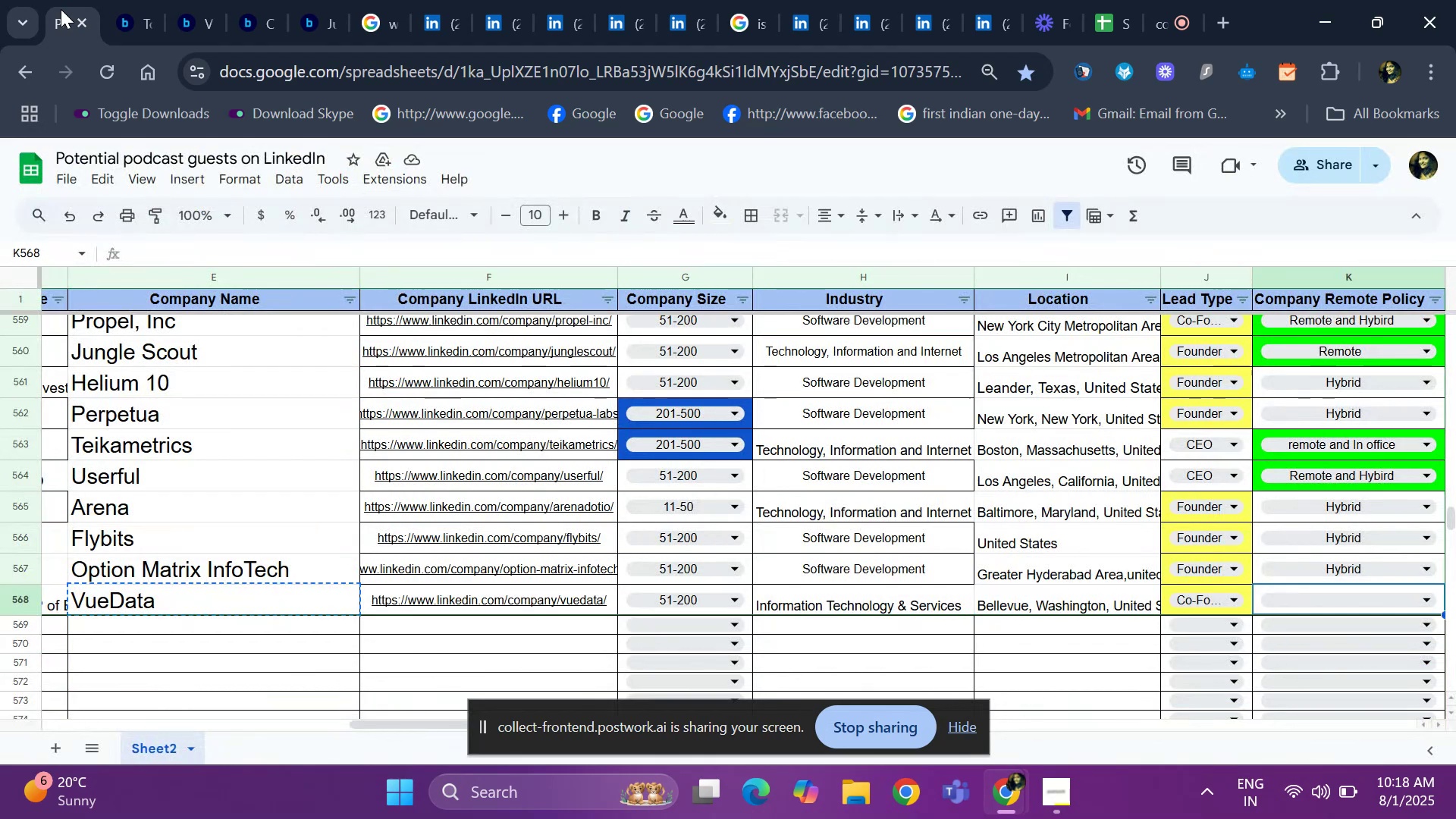 
key(Enter)
 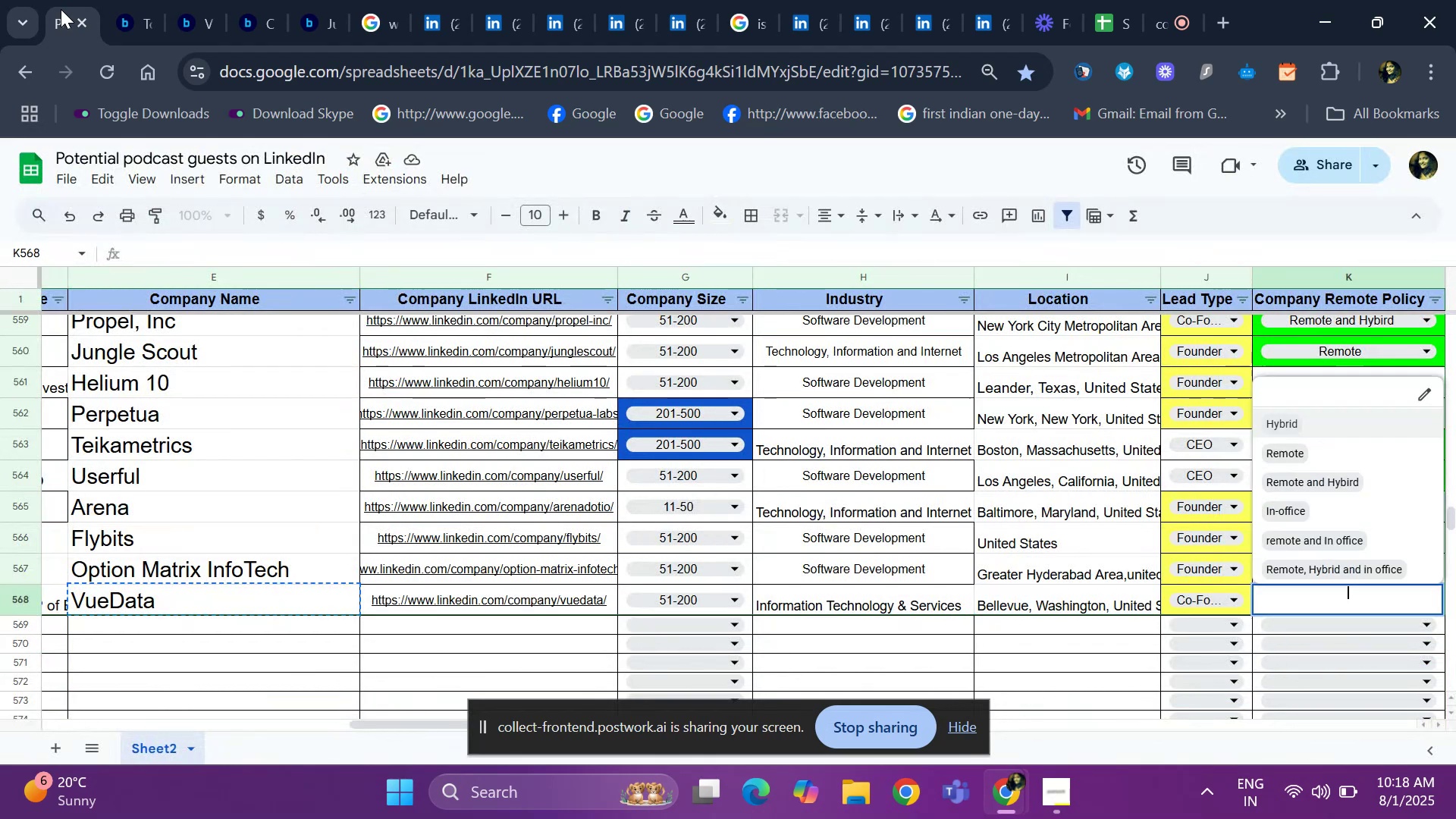 
key(ArrowDown)
 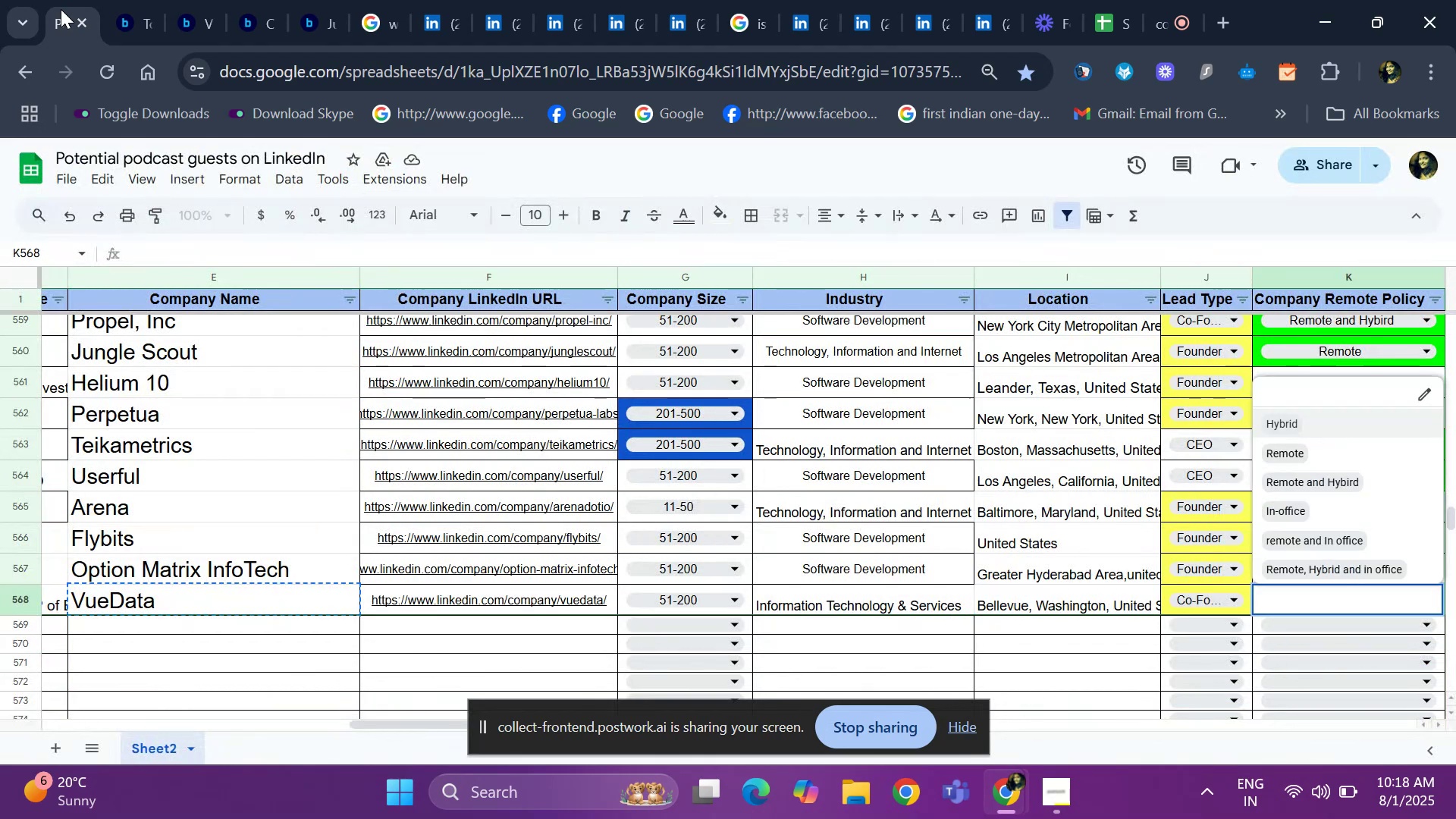 
key(ArrowDown)
 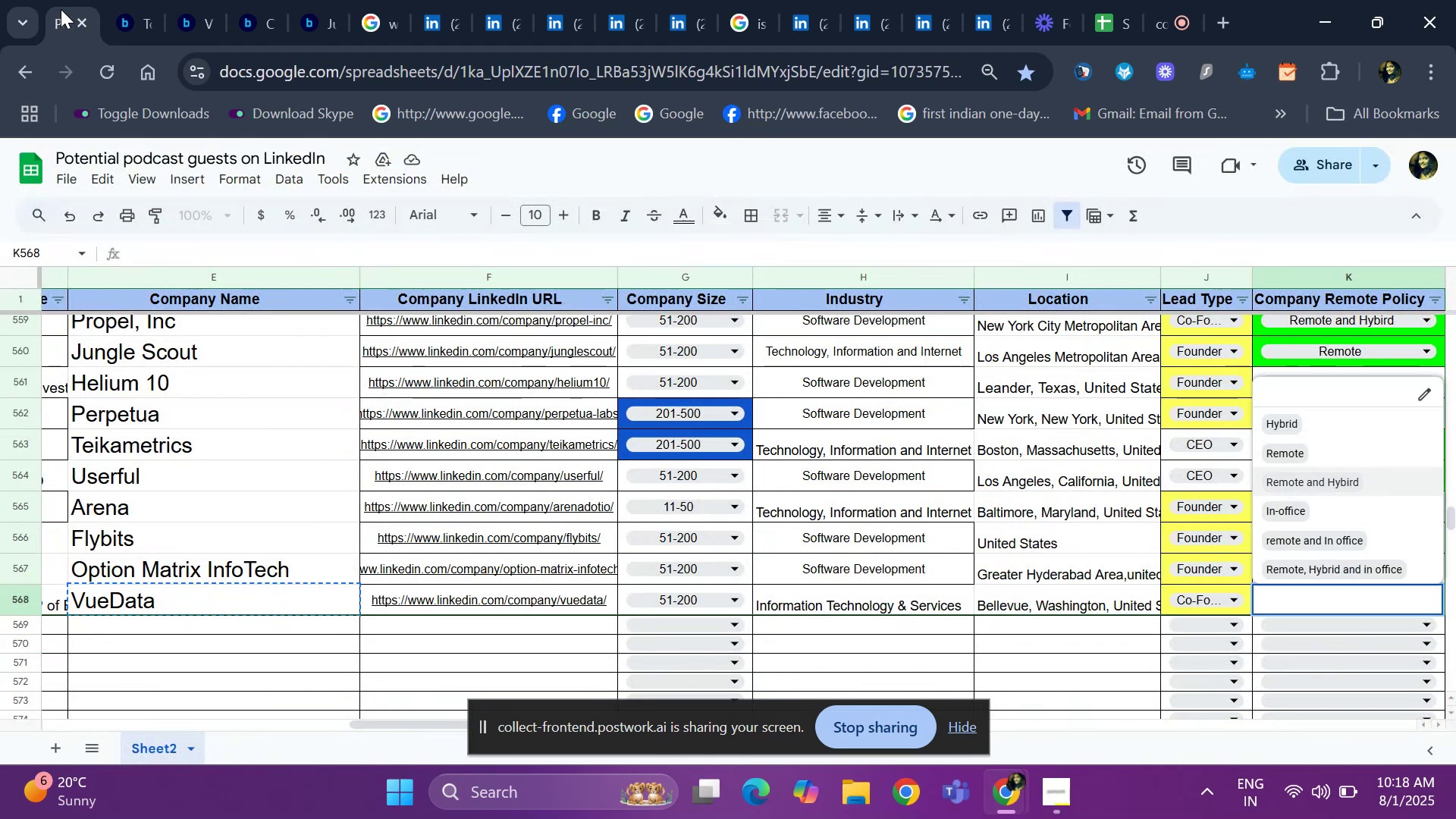 
key(ArrowUp)
 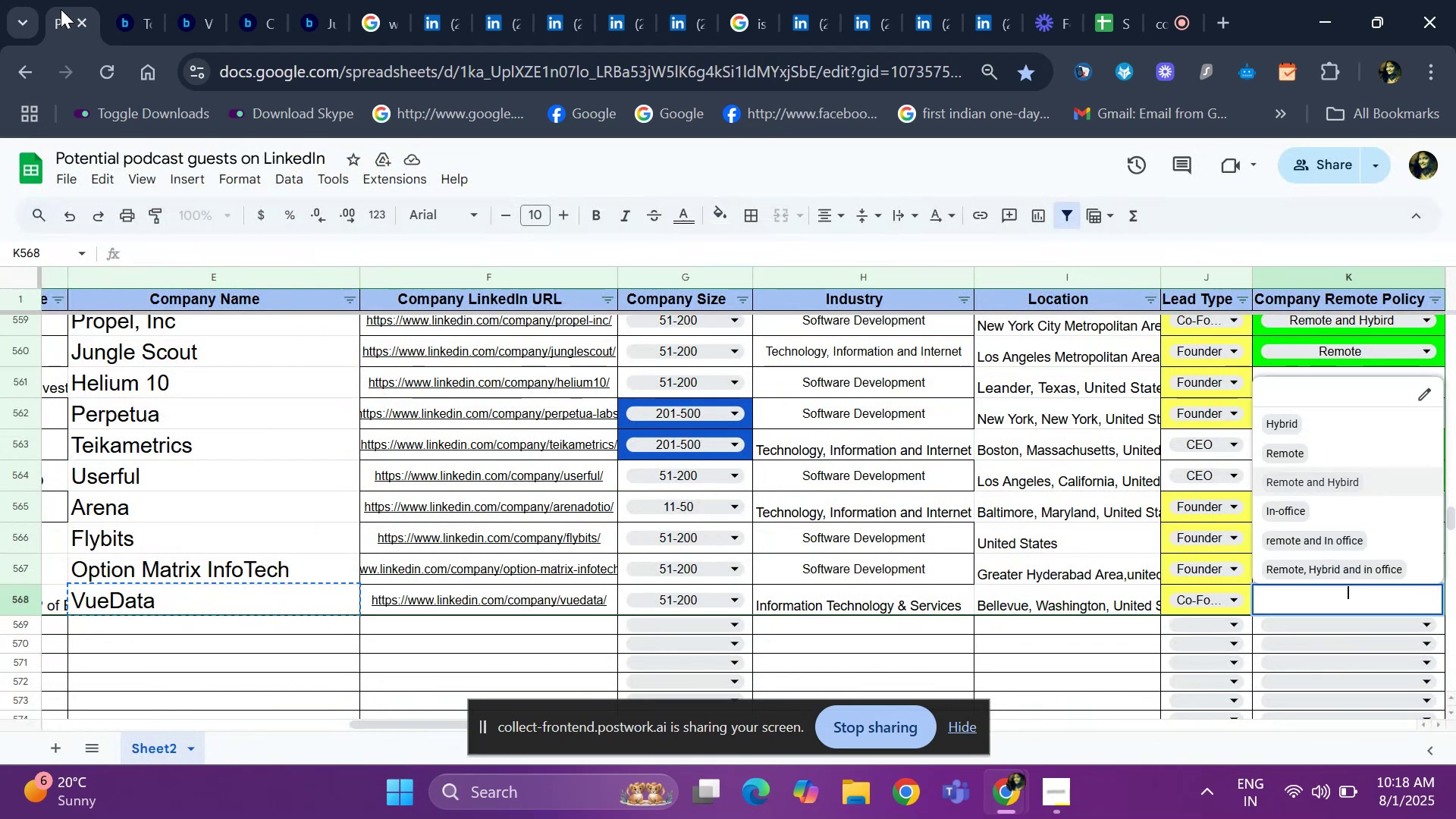 
key(ArrowUp)
 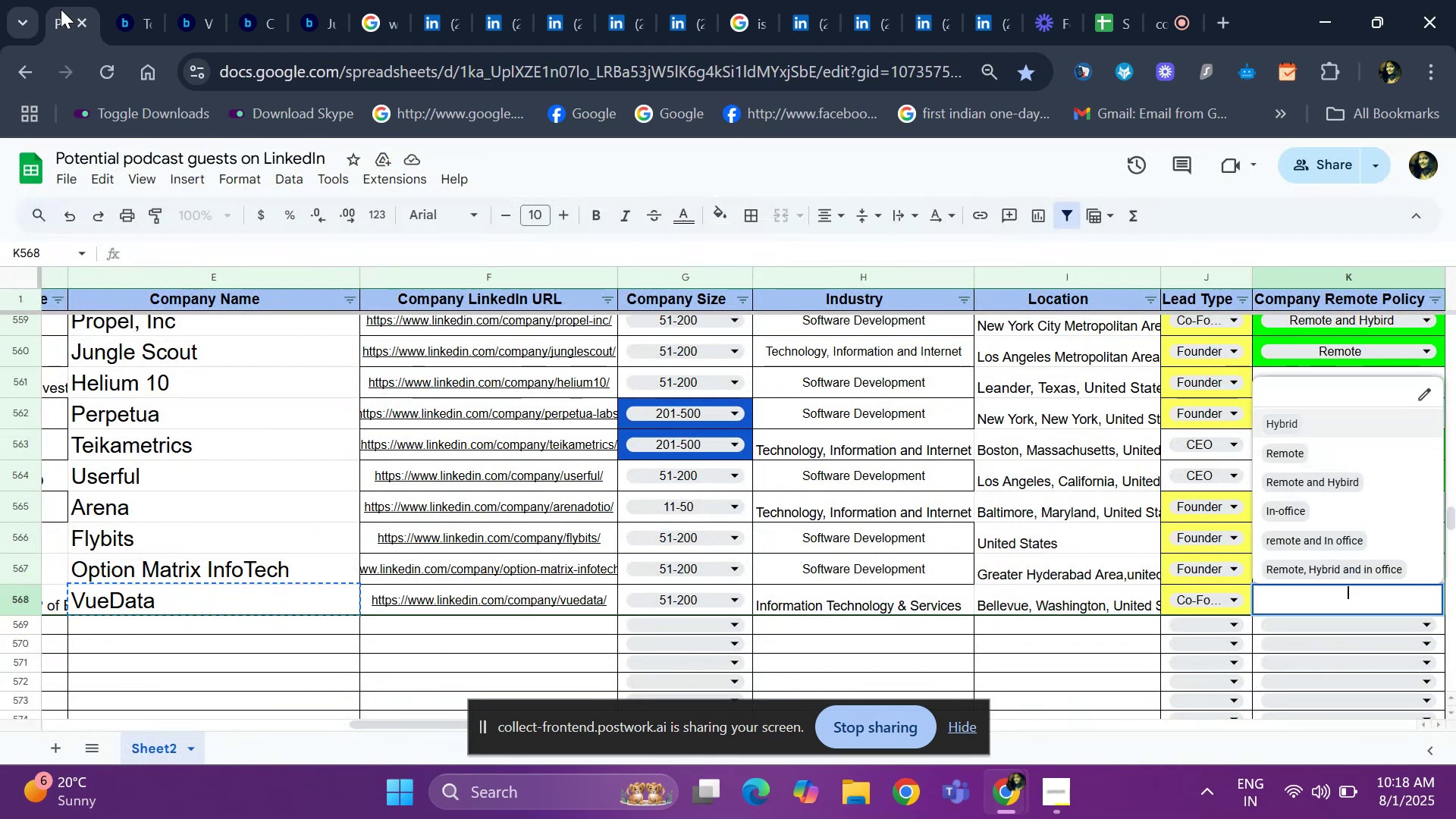 
key(ArrowDown)
 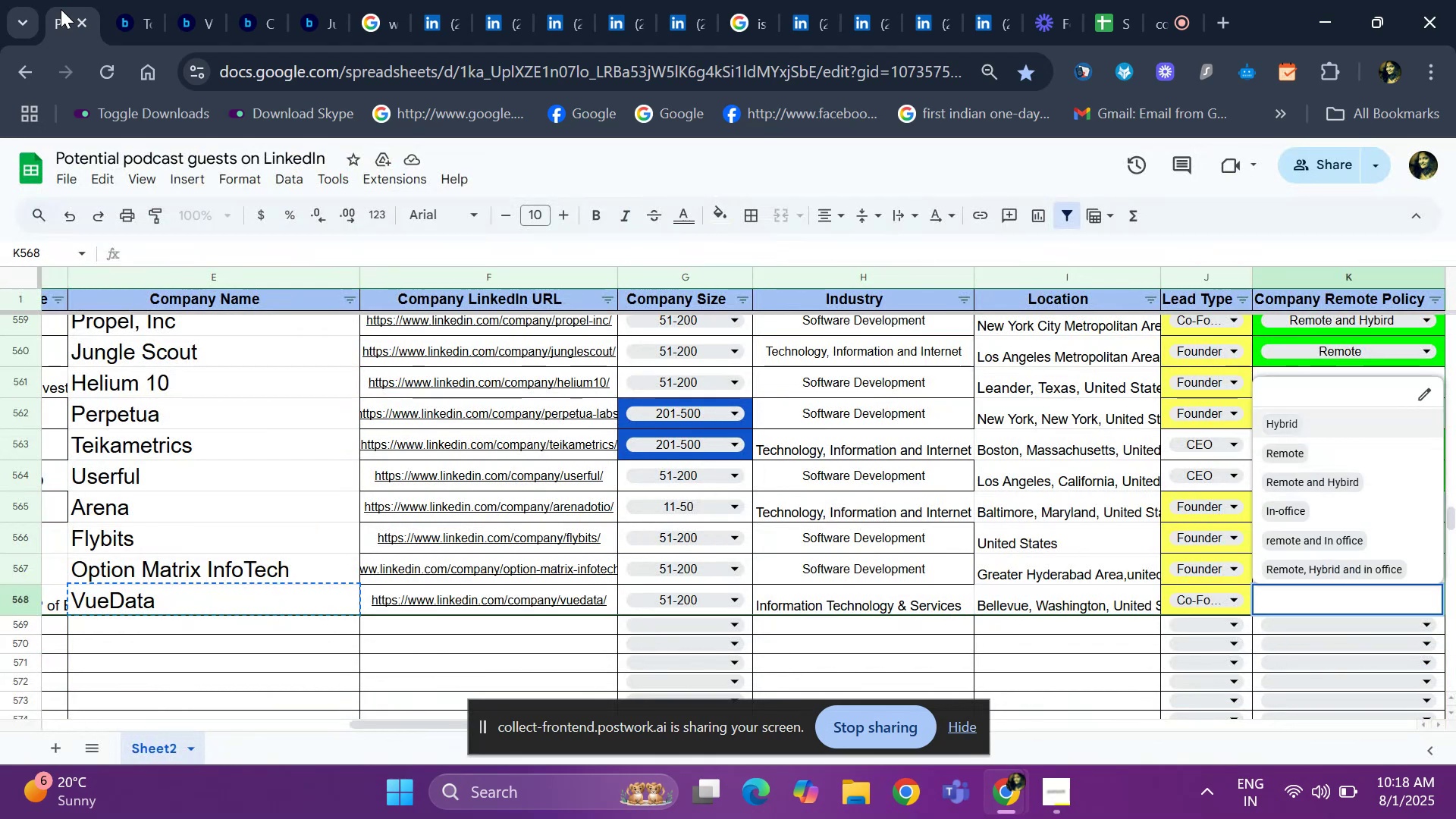 
key(ArrowDown)
 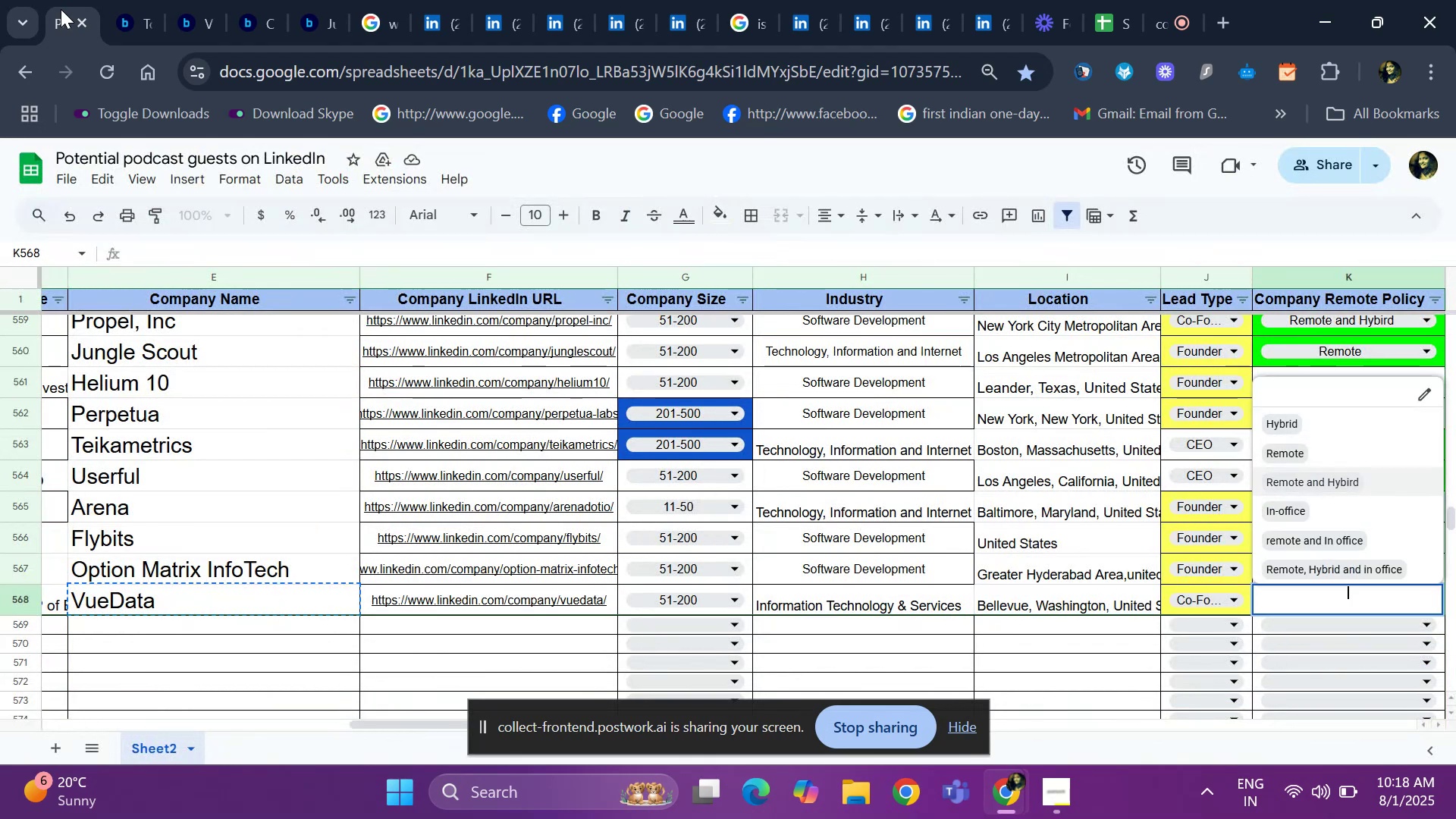 
key(Enter)
 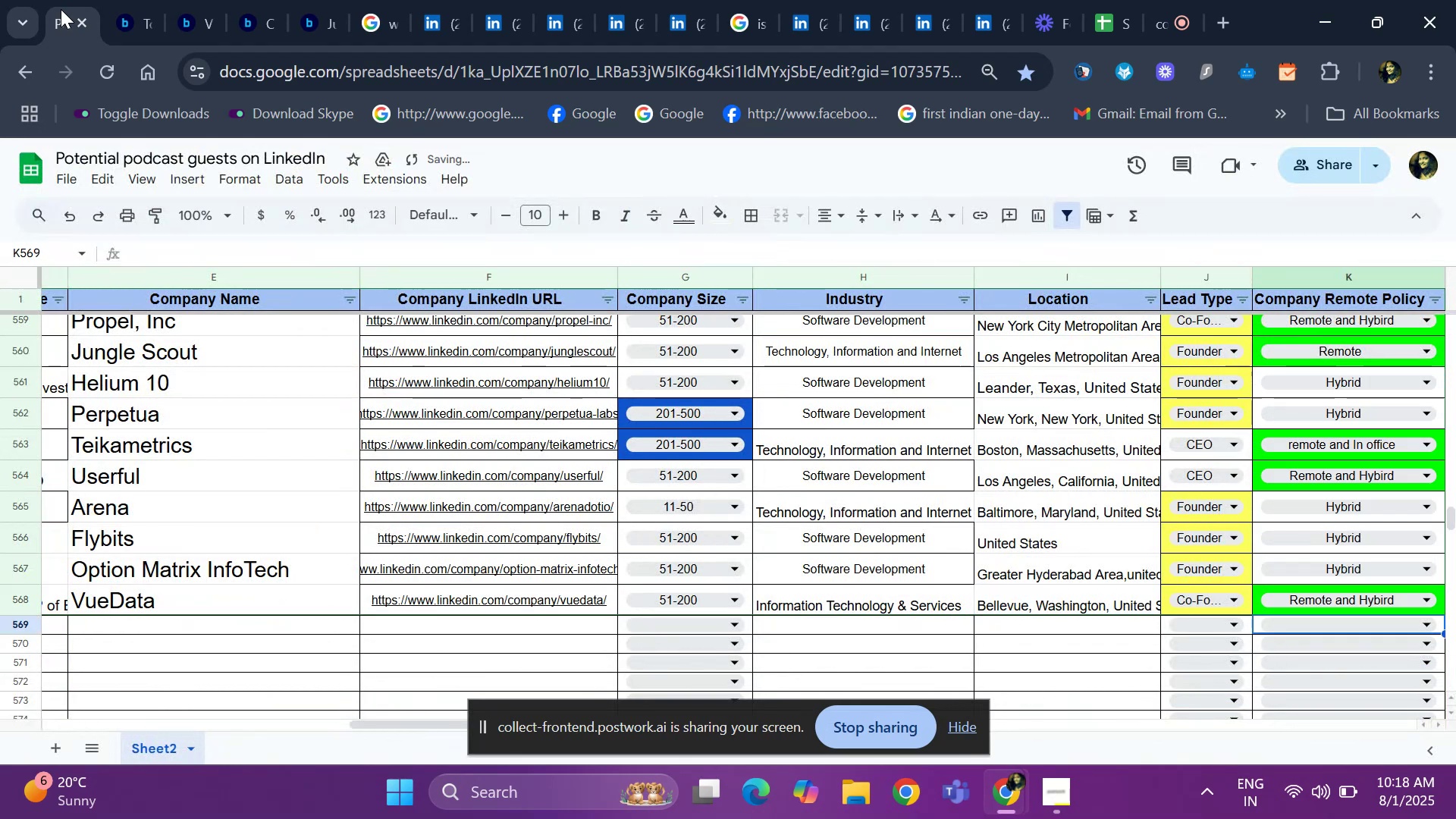 
hold_key(key=ArrowLeft, duration=1.0)
 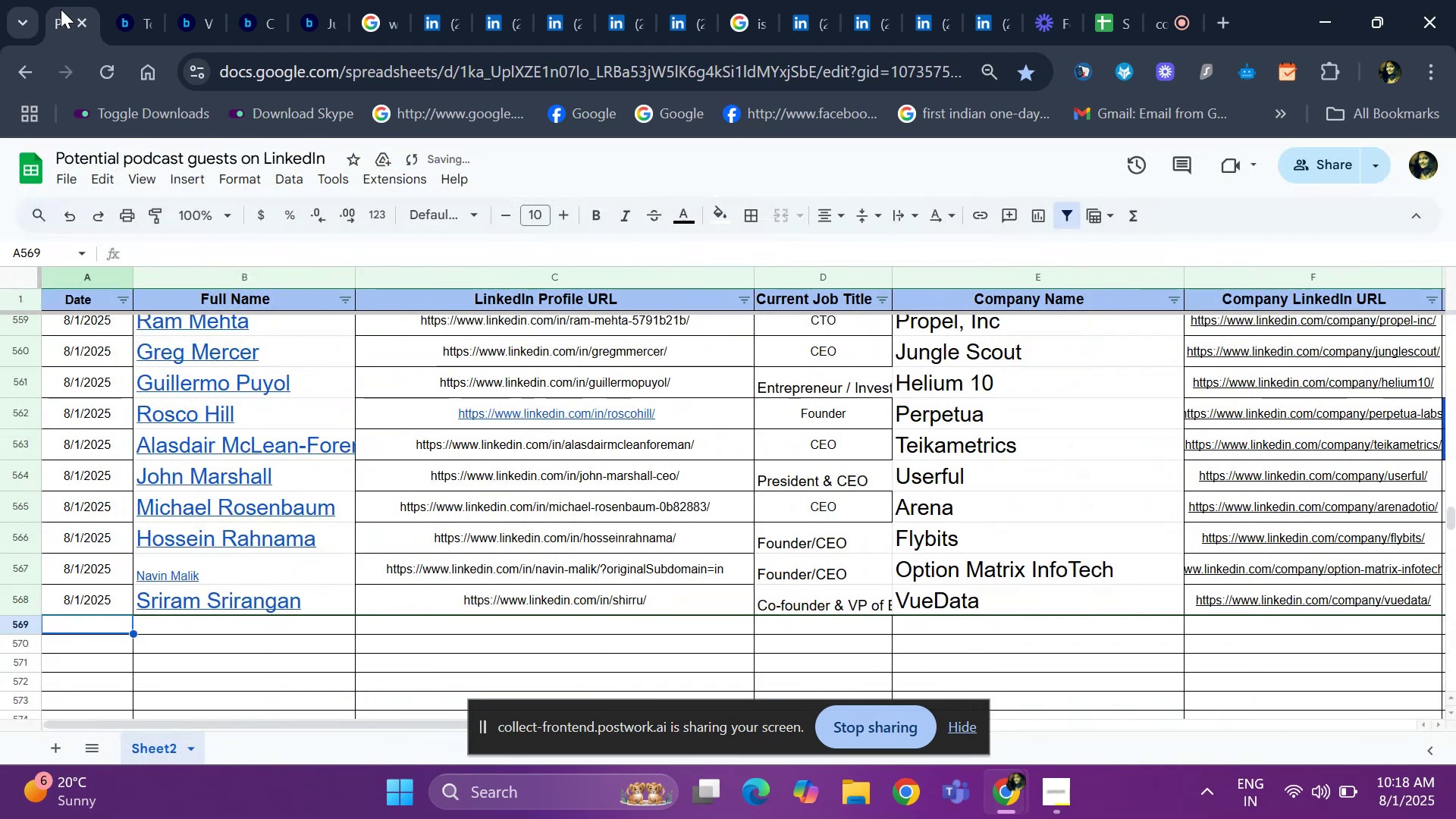 
key(Control+D)
 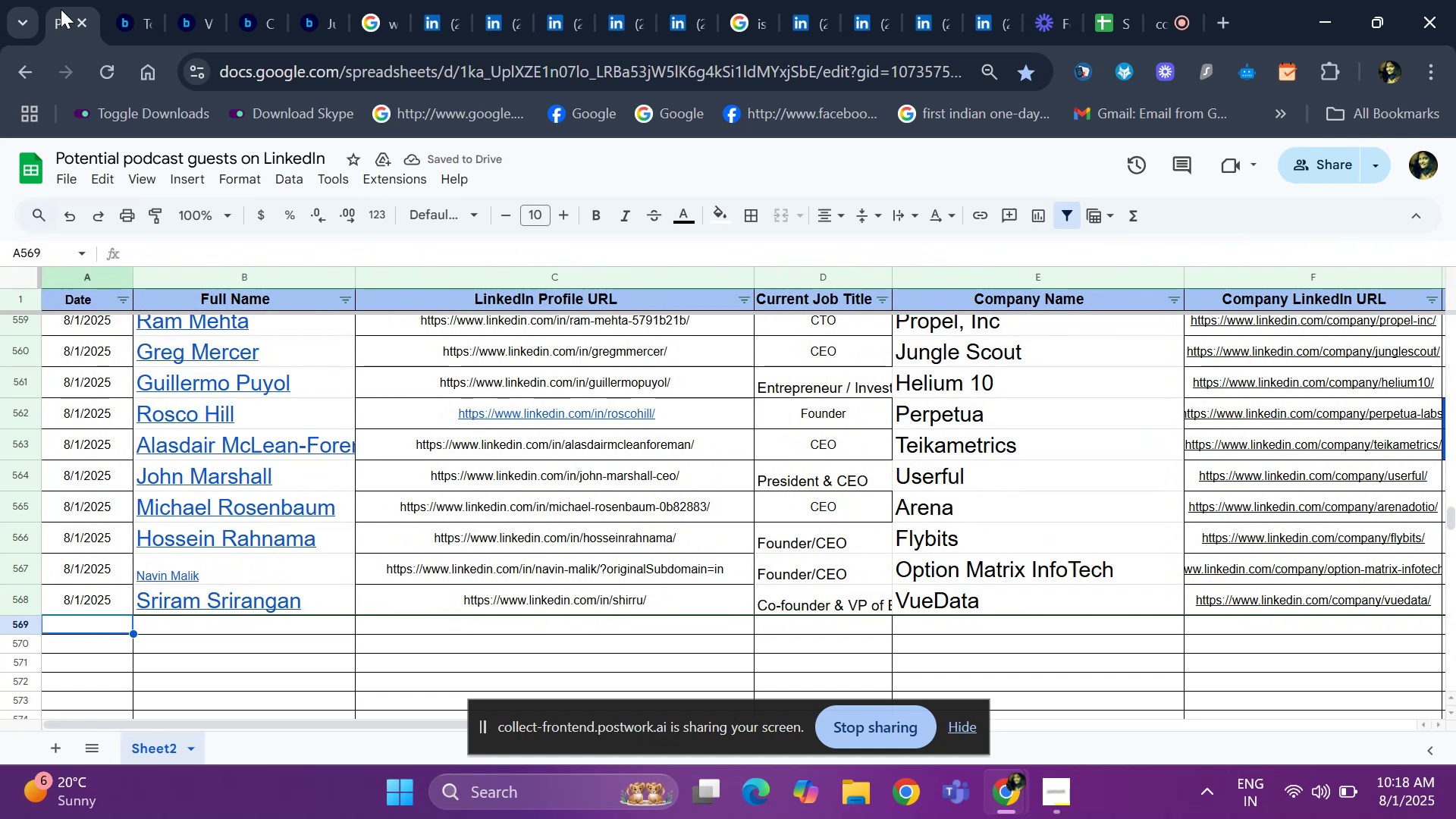 
key(ArrowRight)
 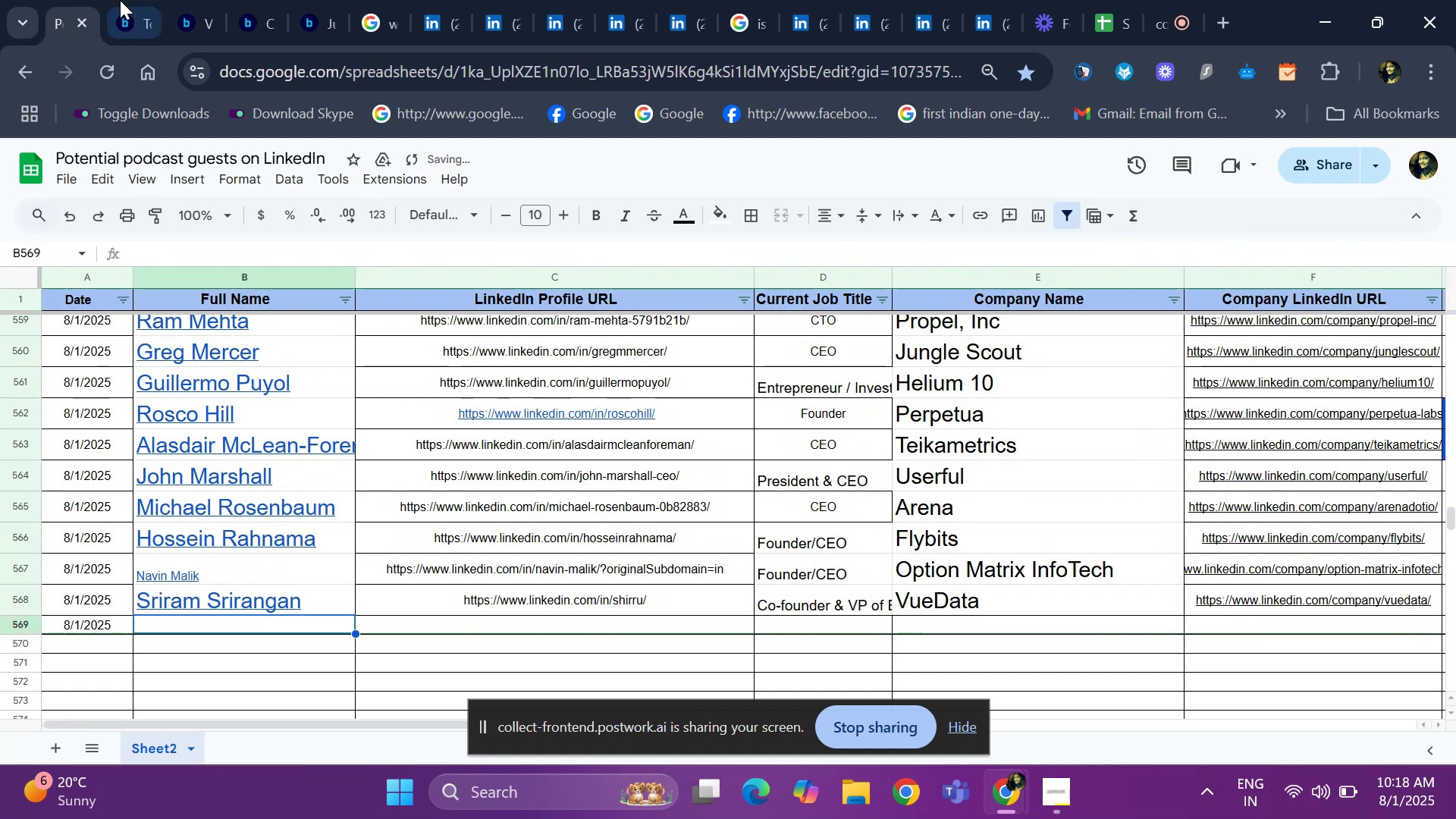 
left_click([124, 10])
 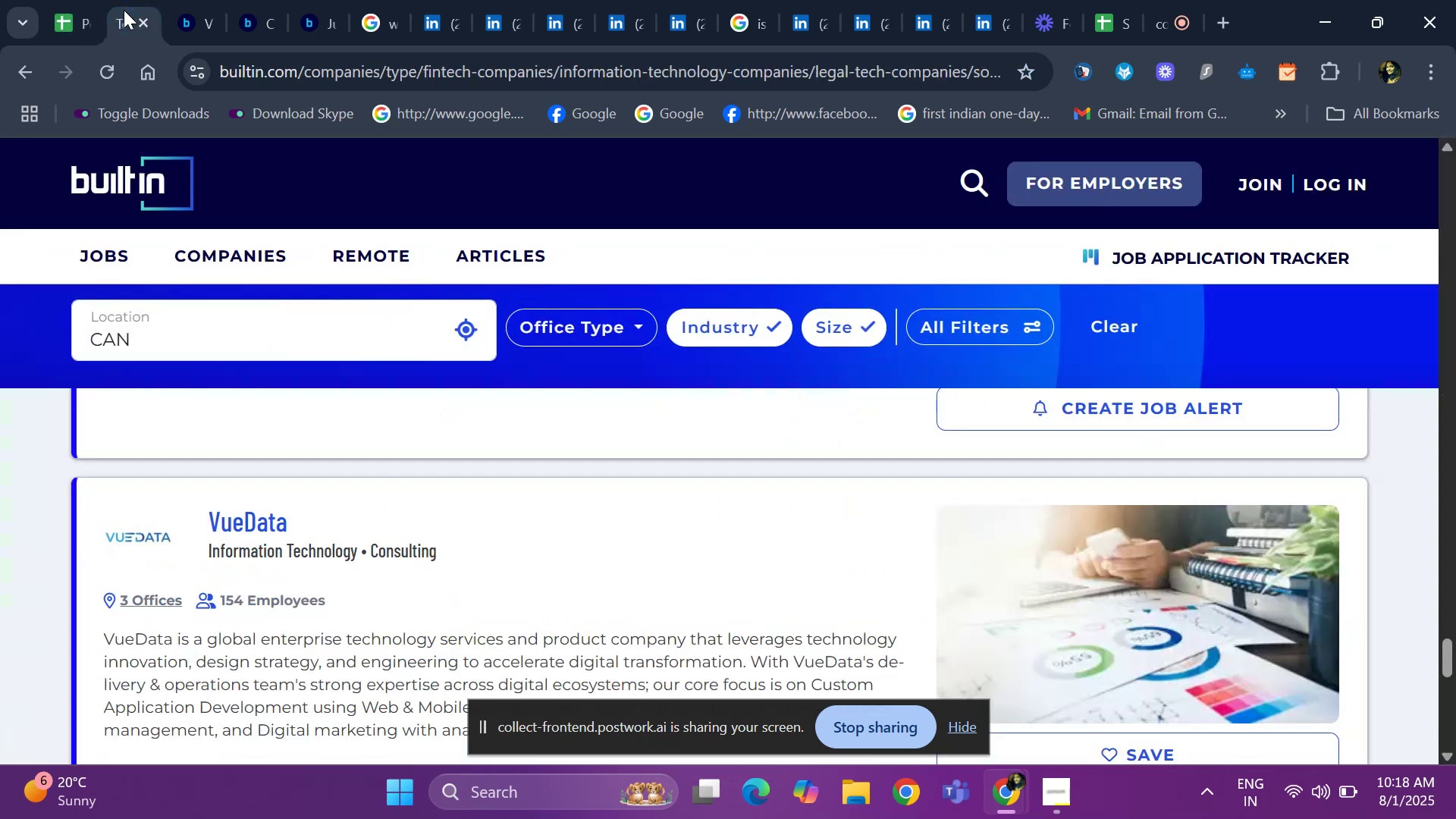 
key(ArrowDown)
 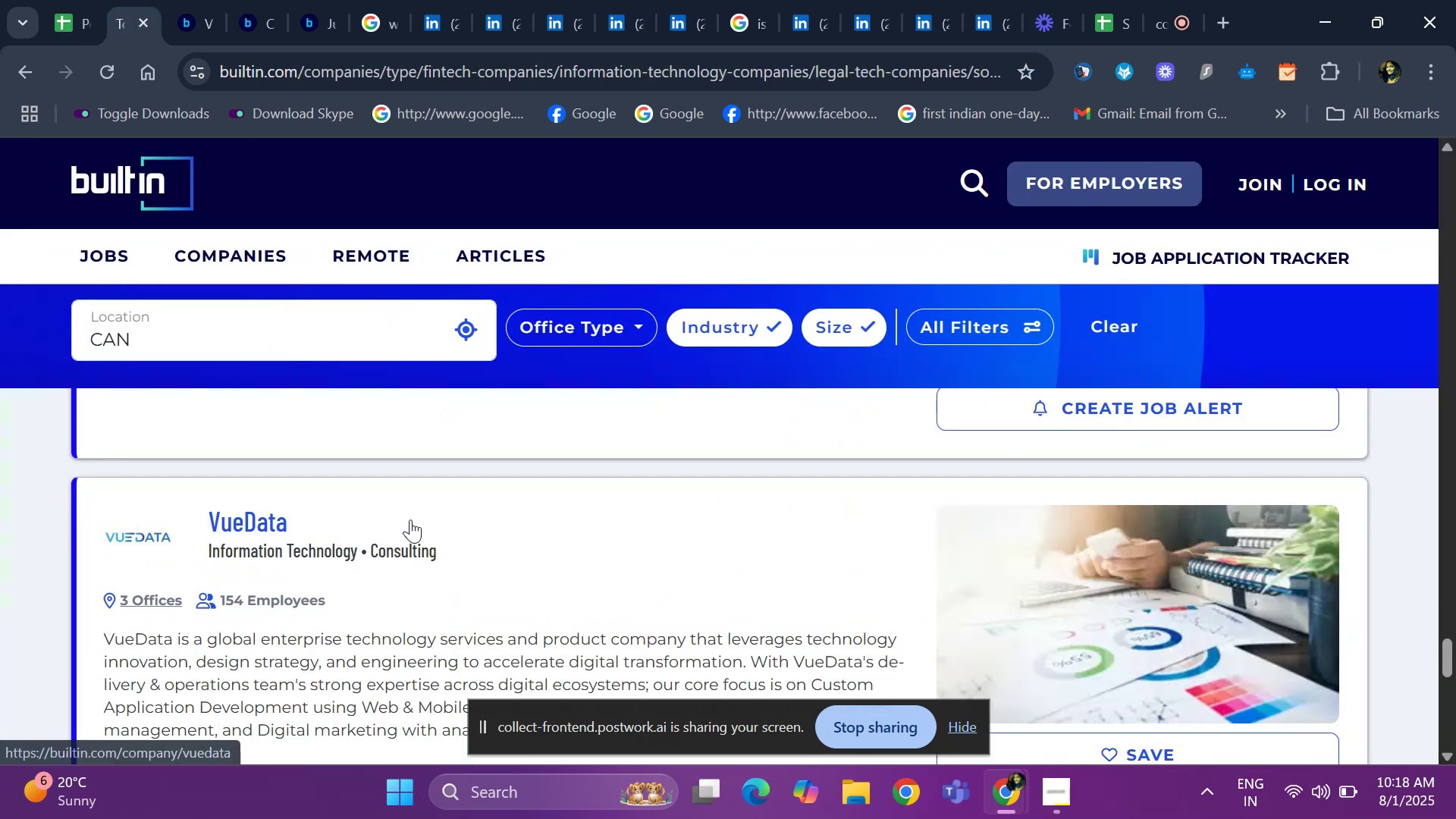 
key(ArrowDown)
 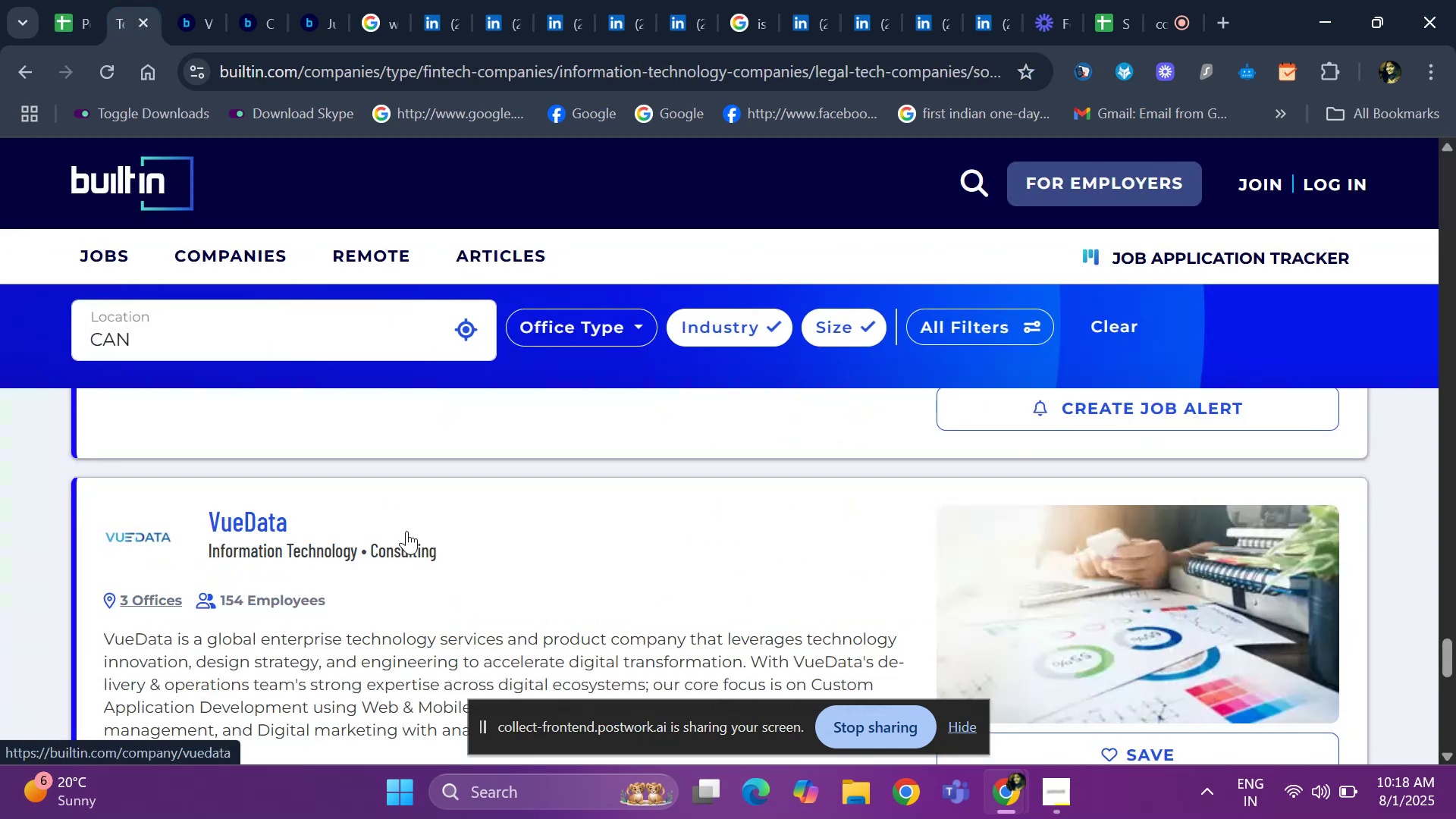 
key(ArrowDown)
 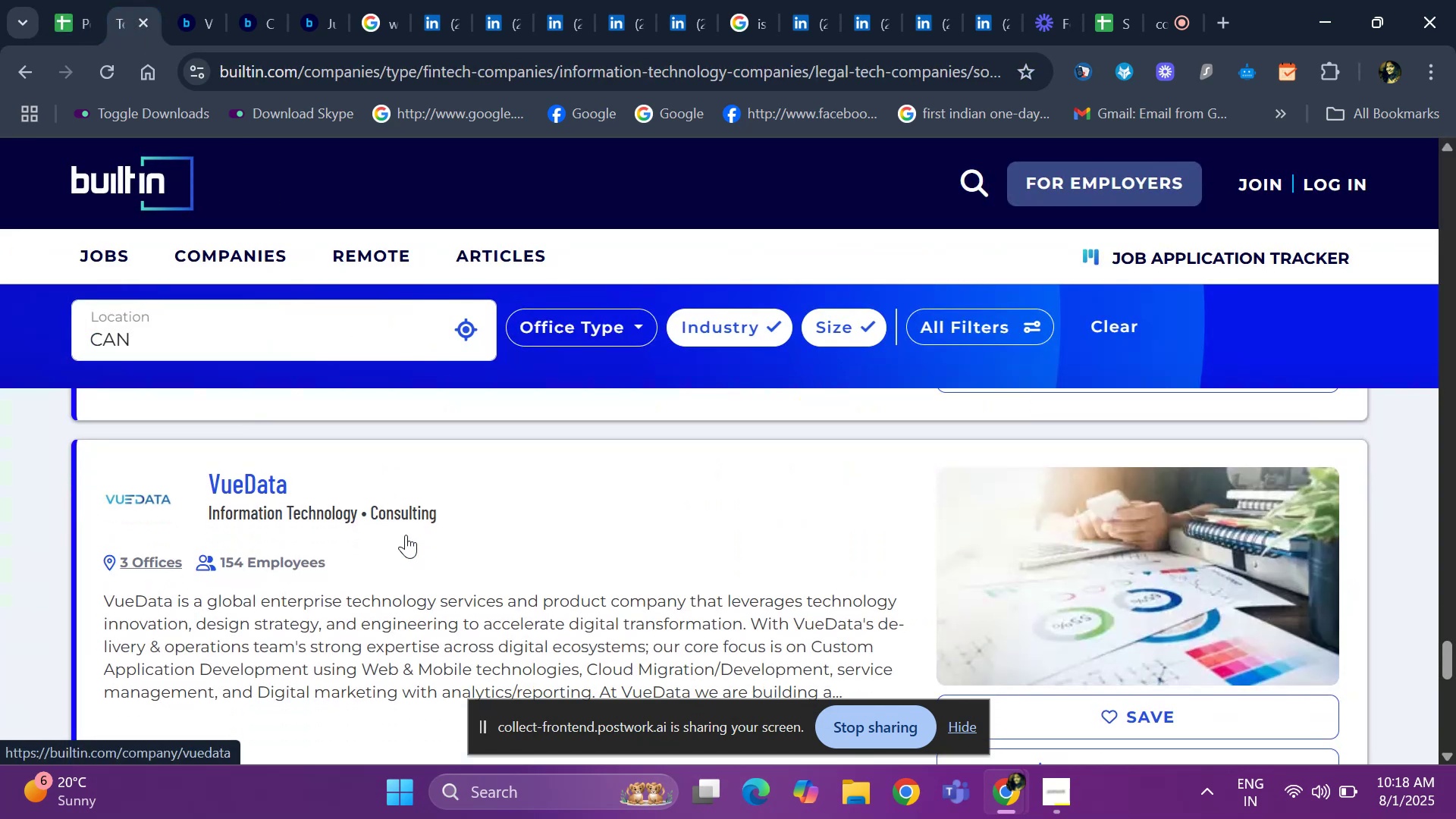 
key(ArrowDown)
 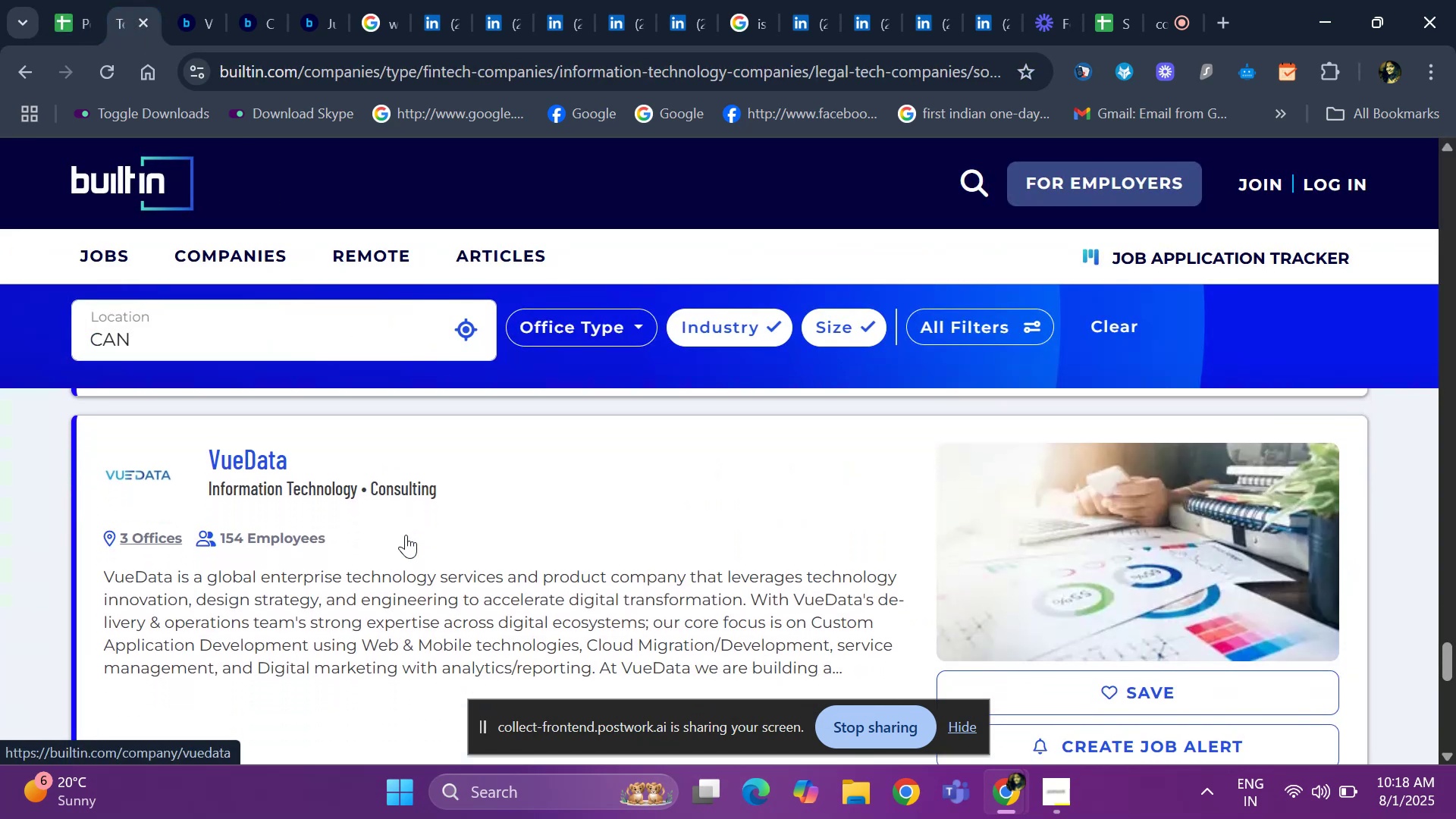 
key(ArrowDown)
 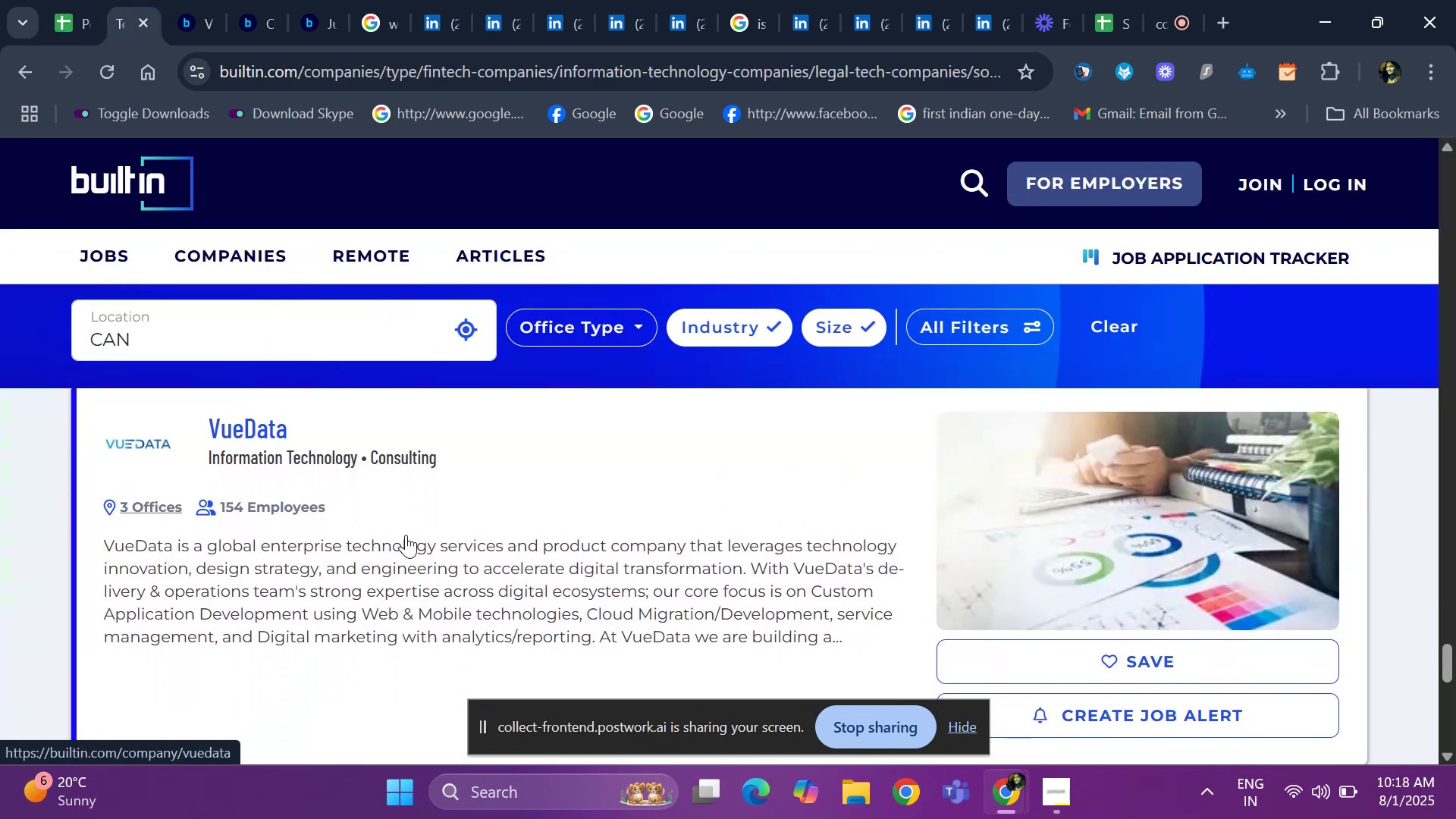 
key(ArrowDown)
 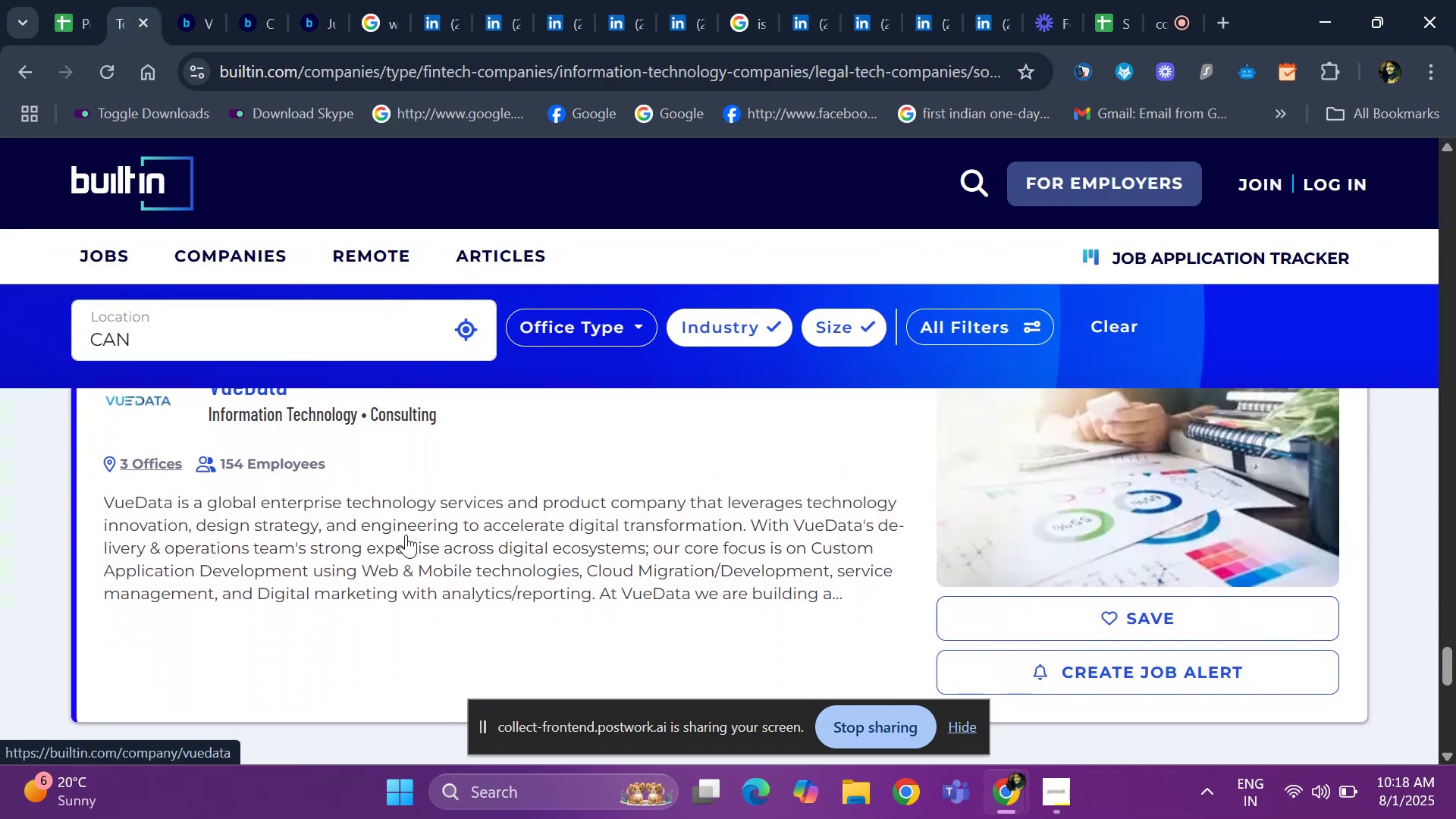 
key(ArrowDown)
 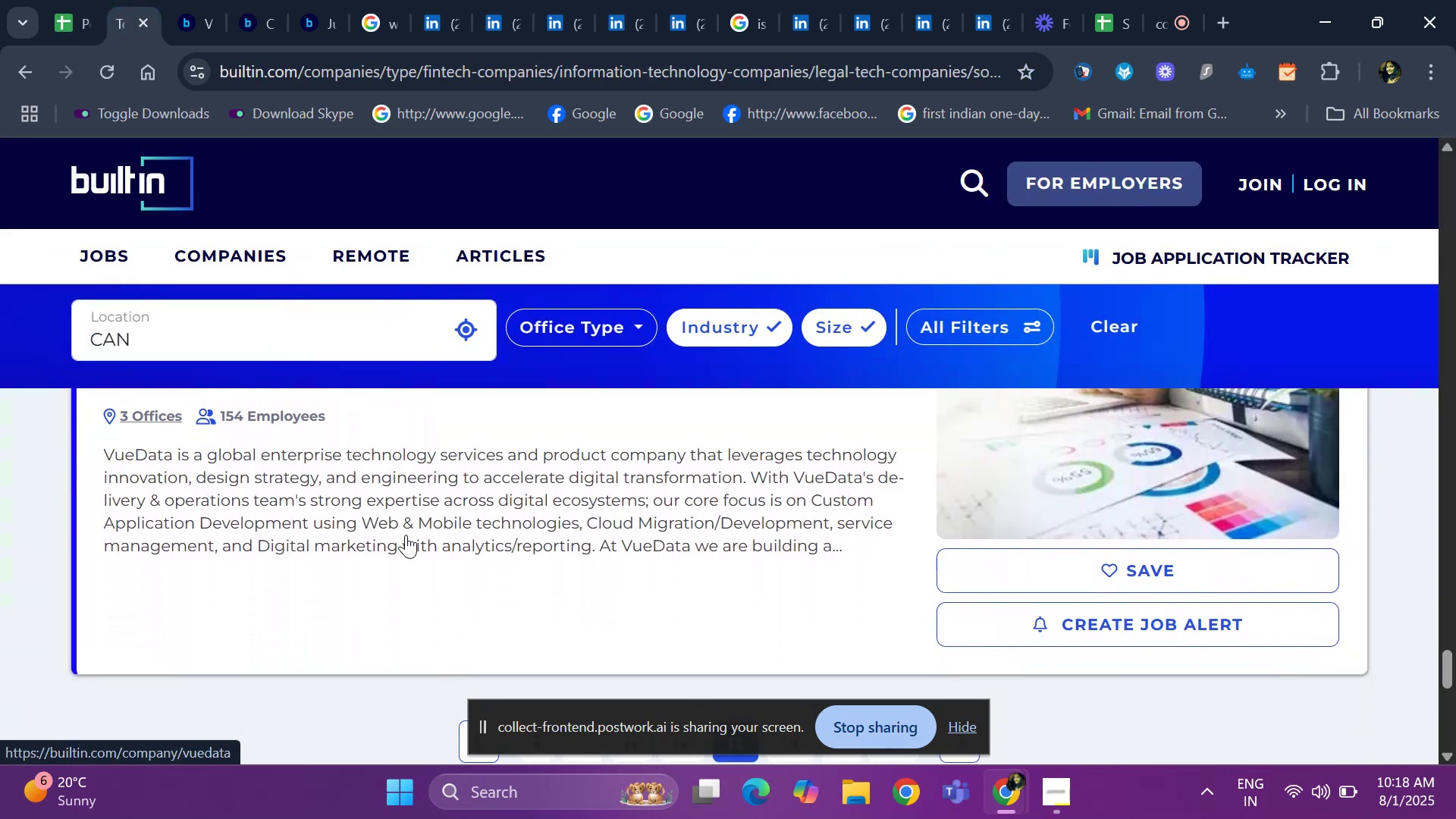 
key(ArrowDown)
 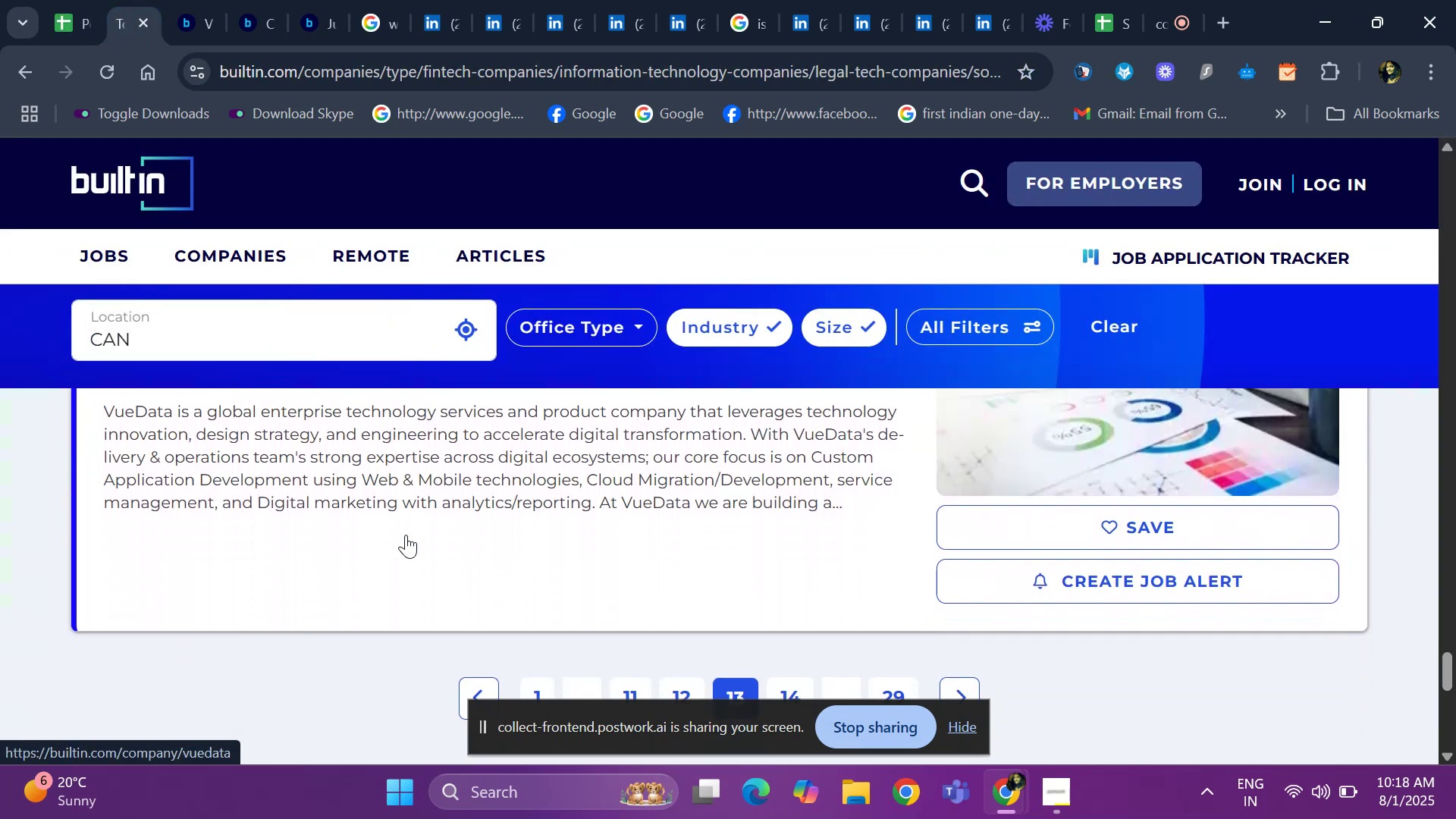 
key(ArrowDown)
 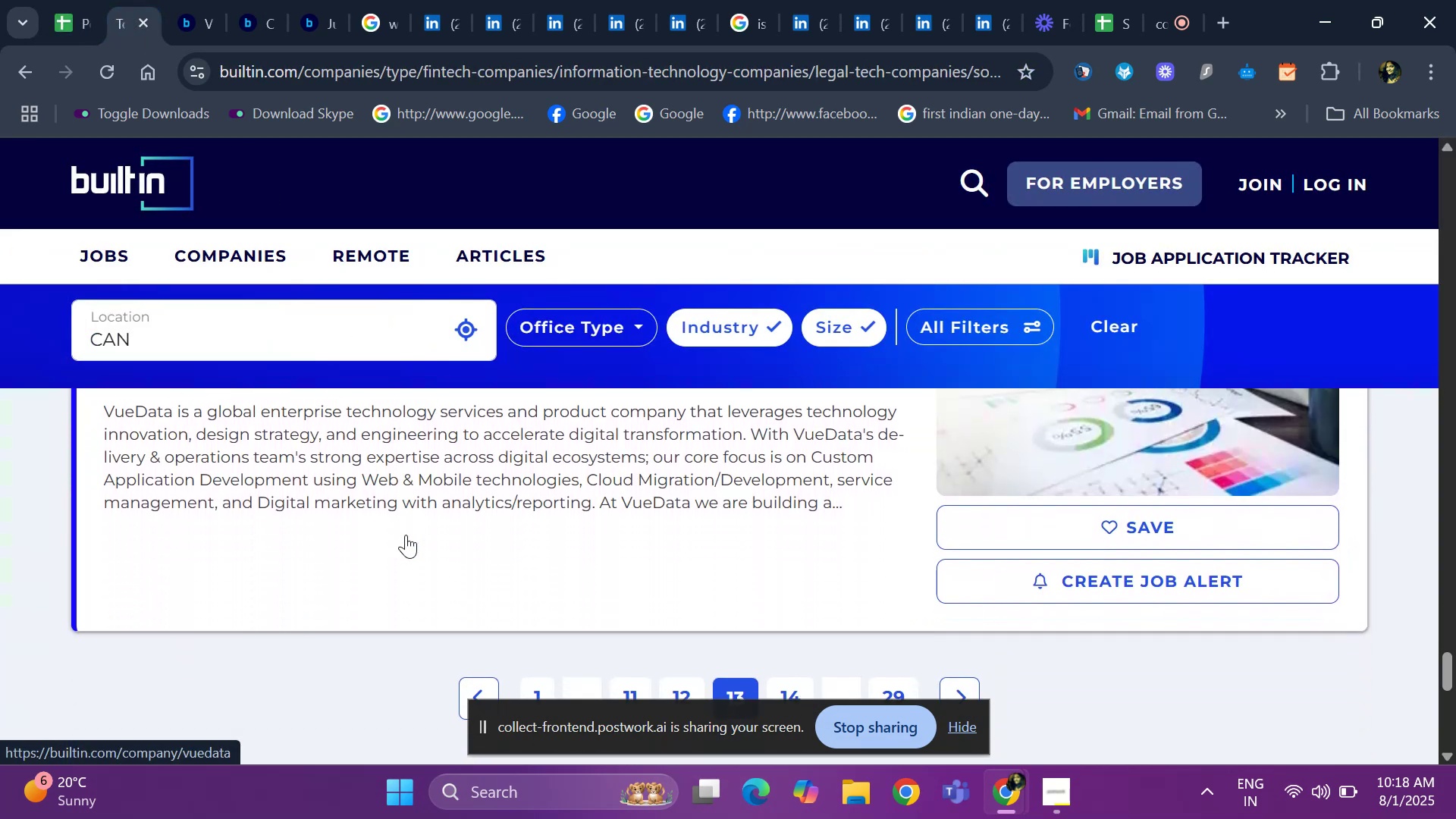 
key(ArrowDown)
 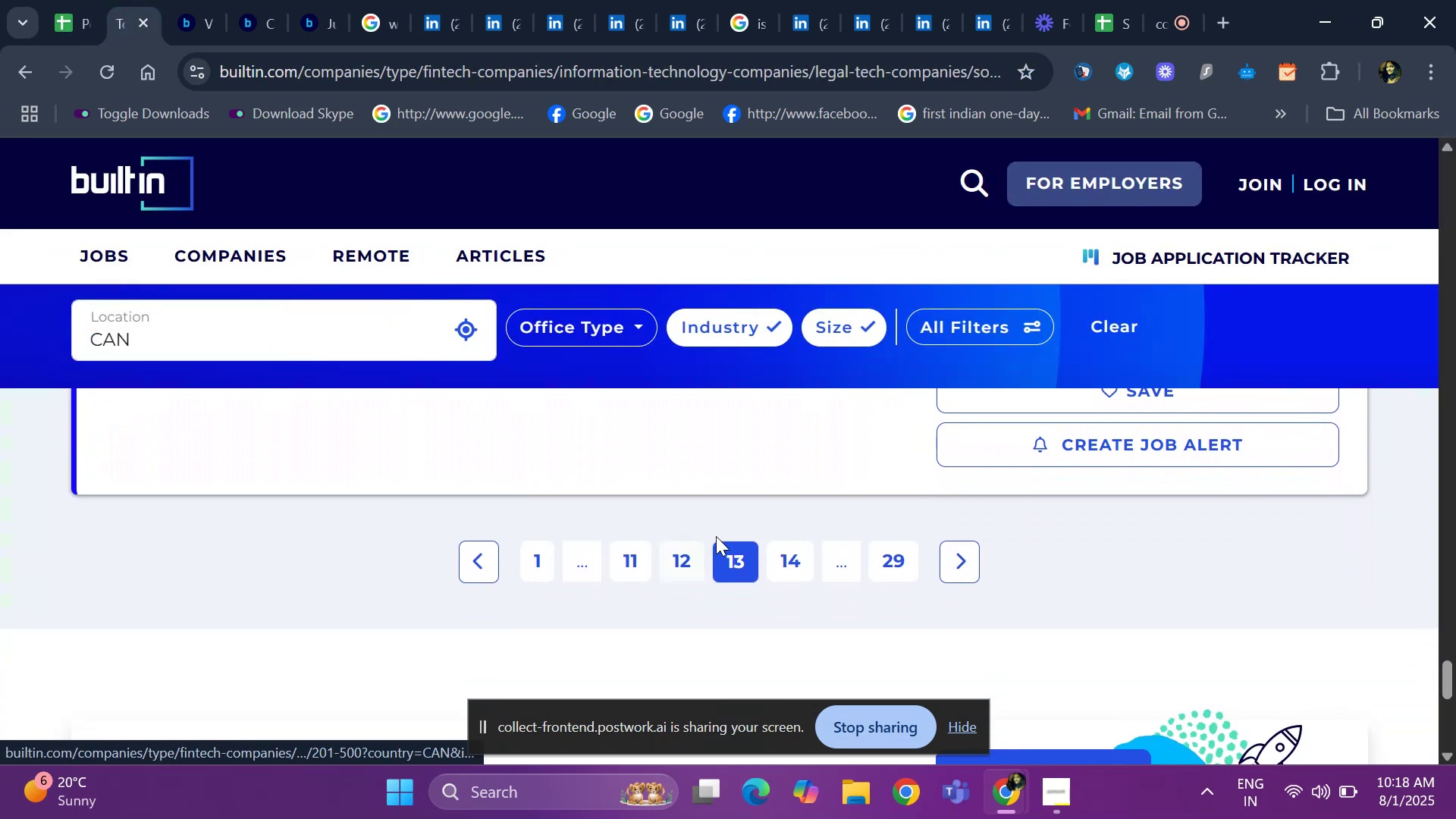 
left_click([766, 554])
 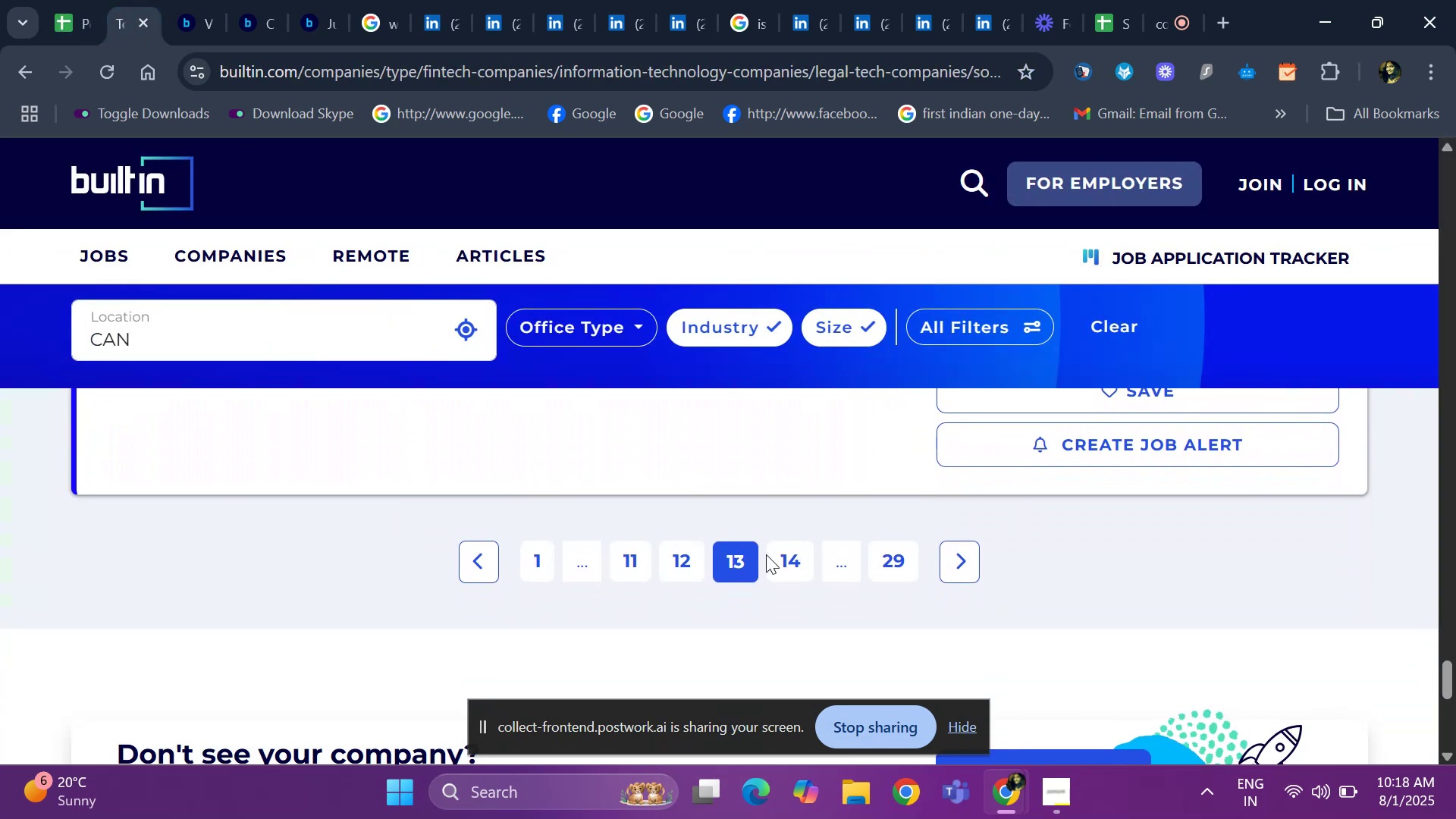 
left_click([778, 555])
 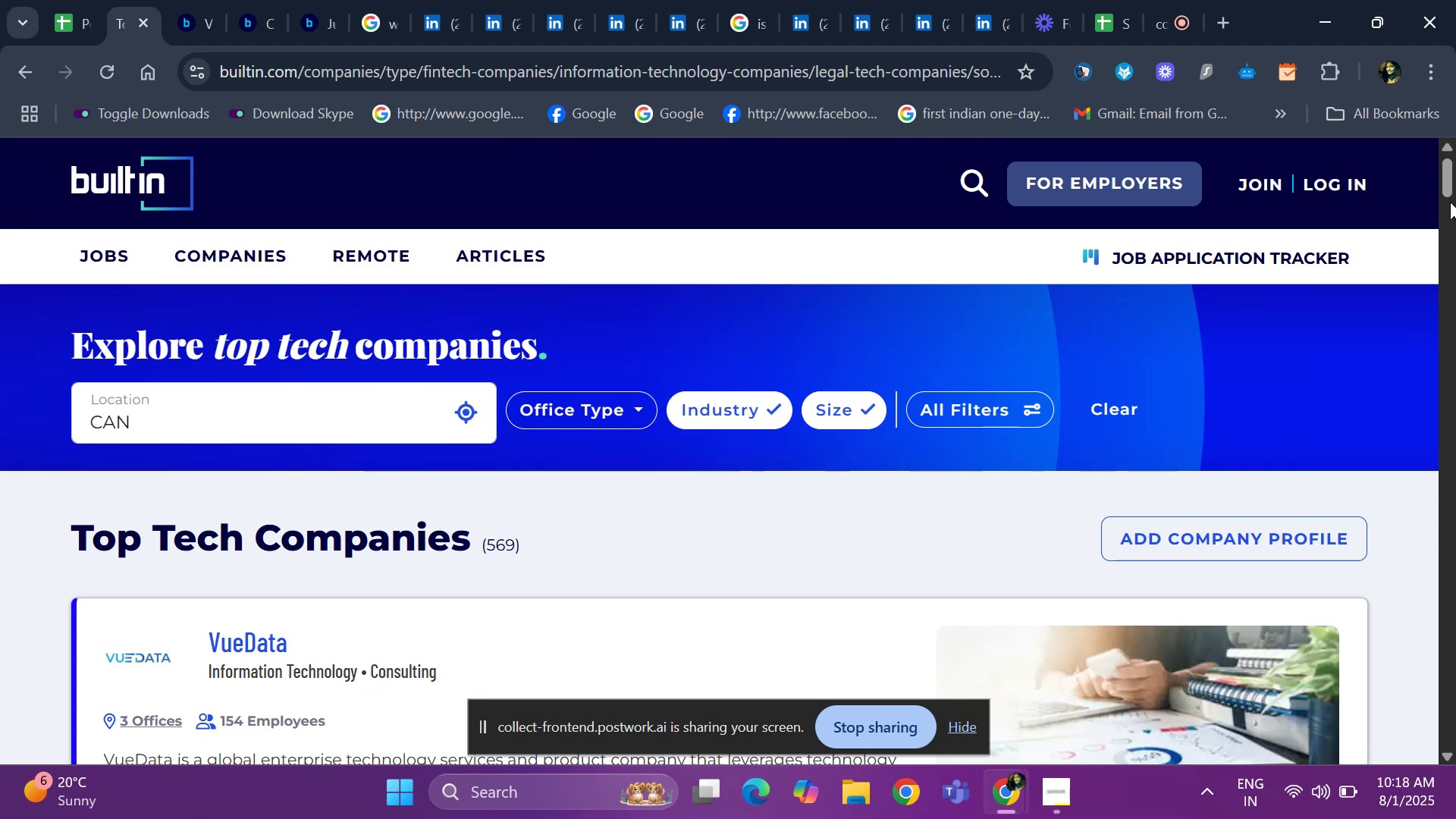 
wait(5.93)
 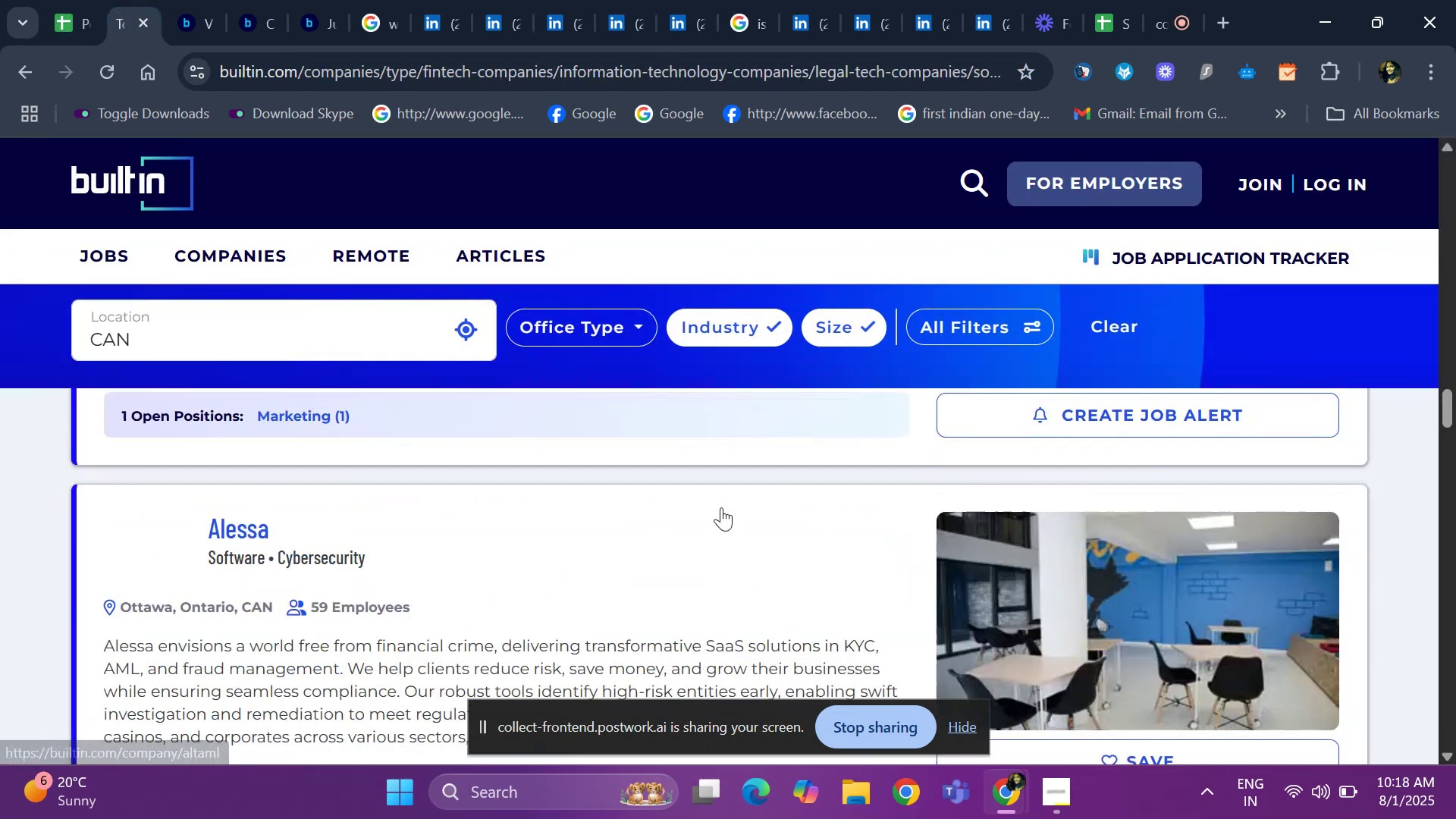 
left_click_drag(start_coordinate=[1445, 177], to_coordinate=[1455, 211])
 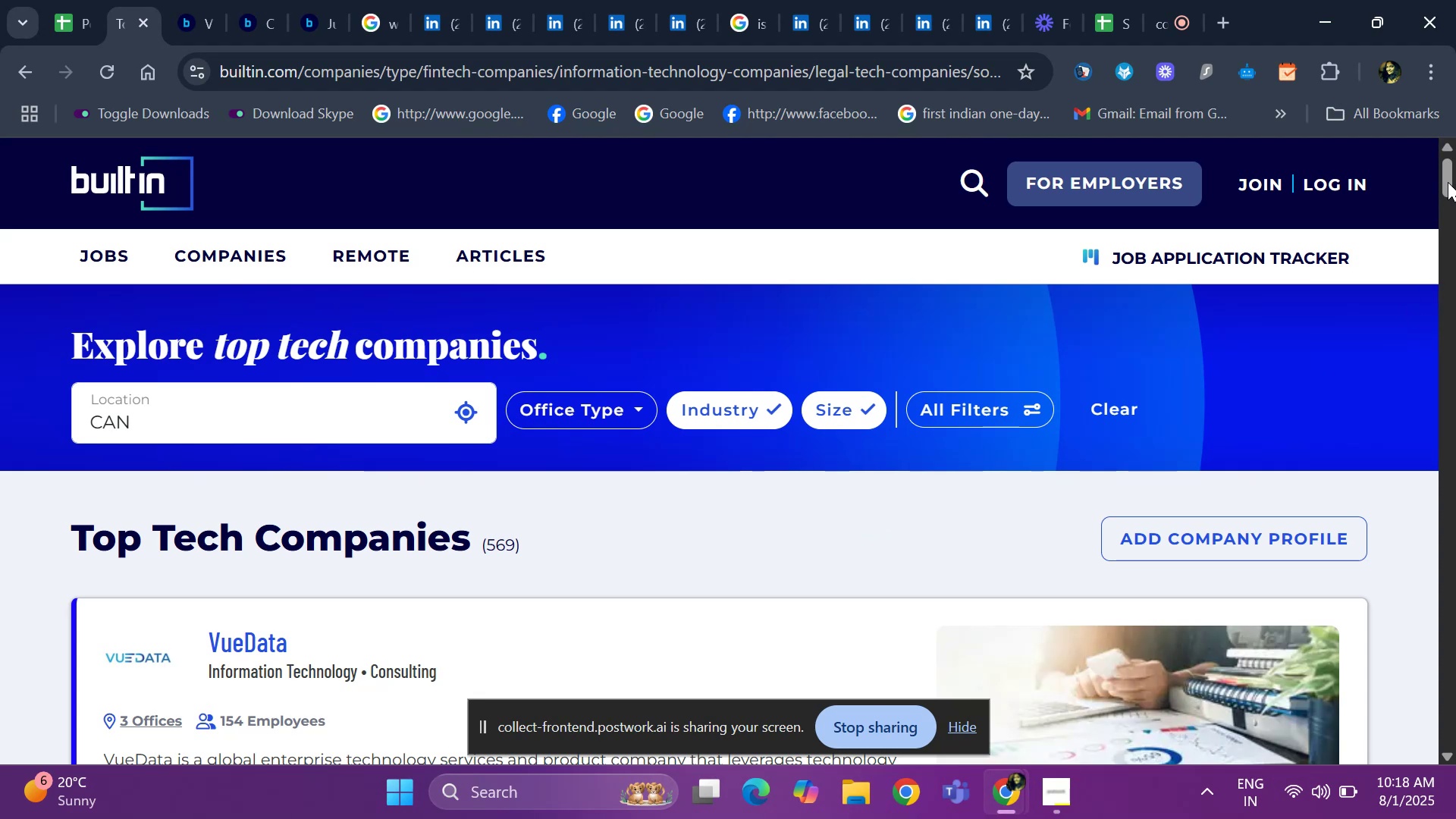 
right_click([1455, 211])
 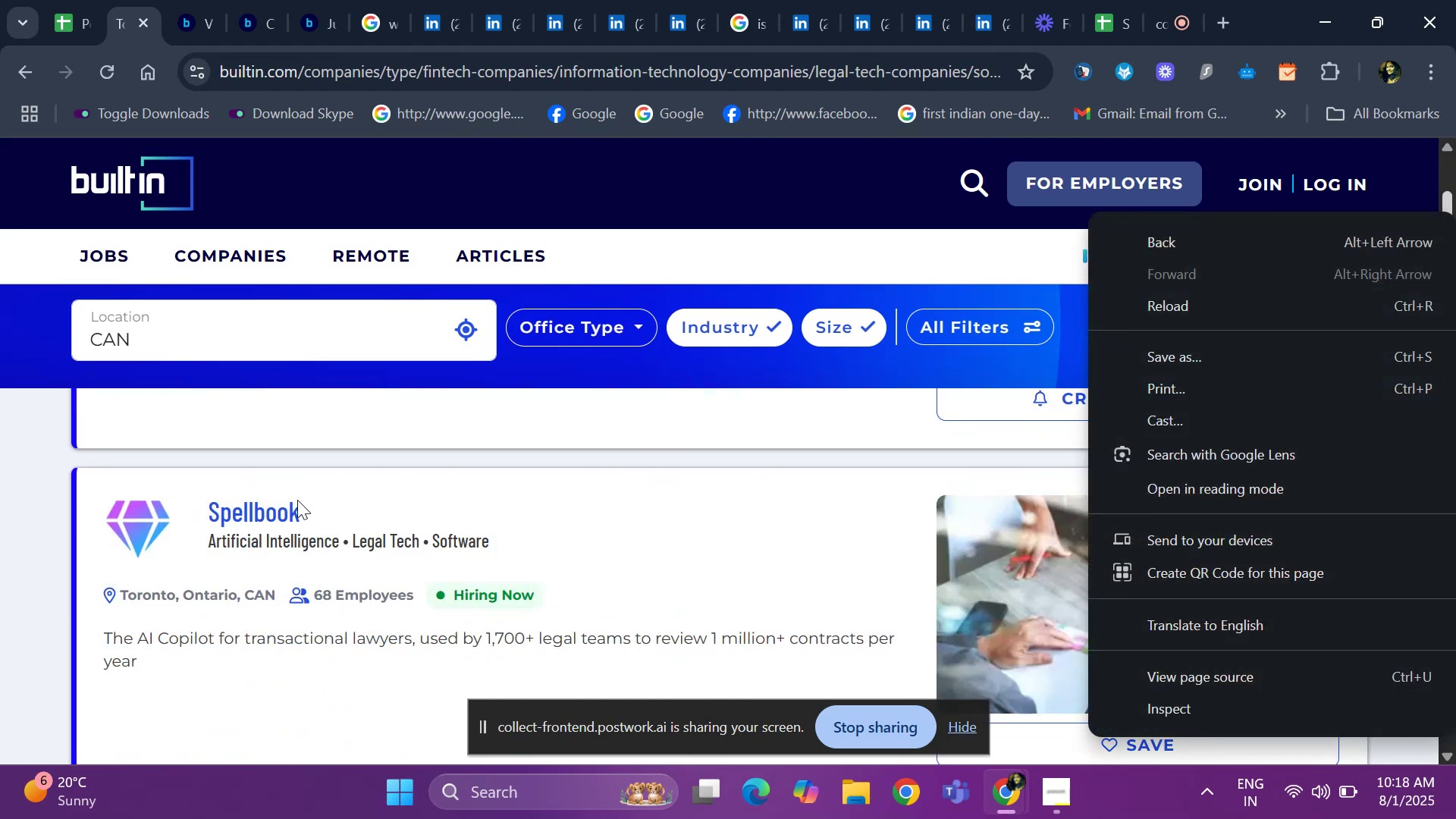 
left_click([0, 548])
 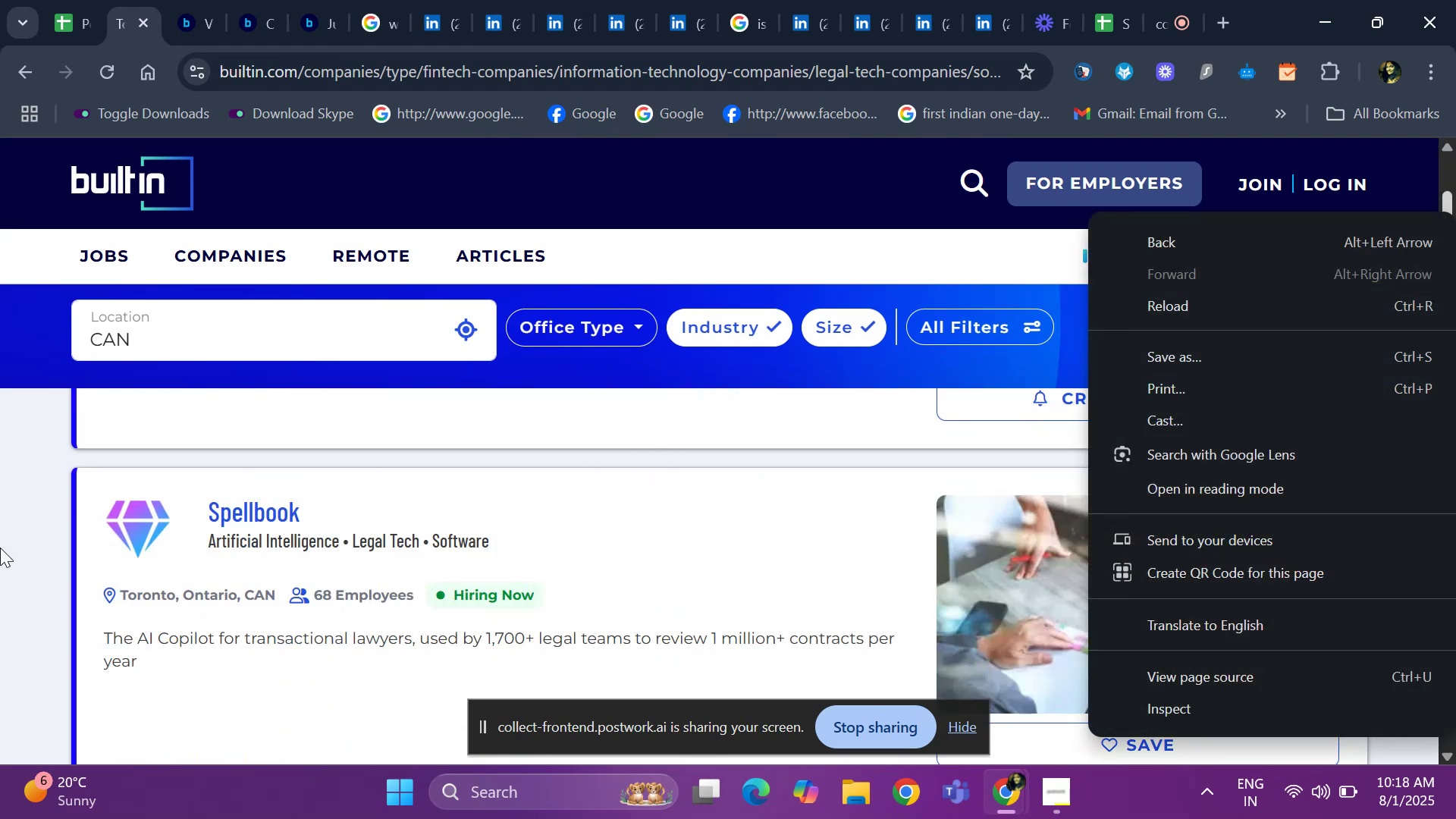 
key(ArrowDown)
 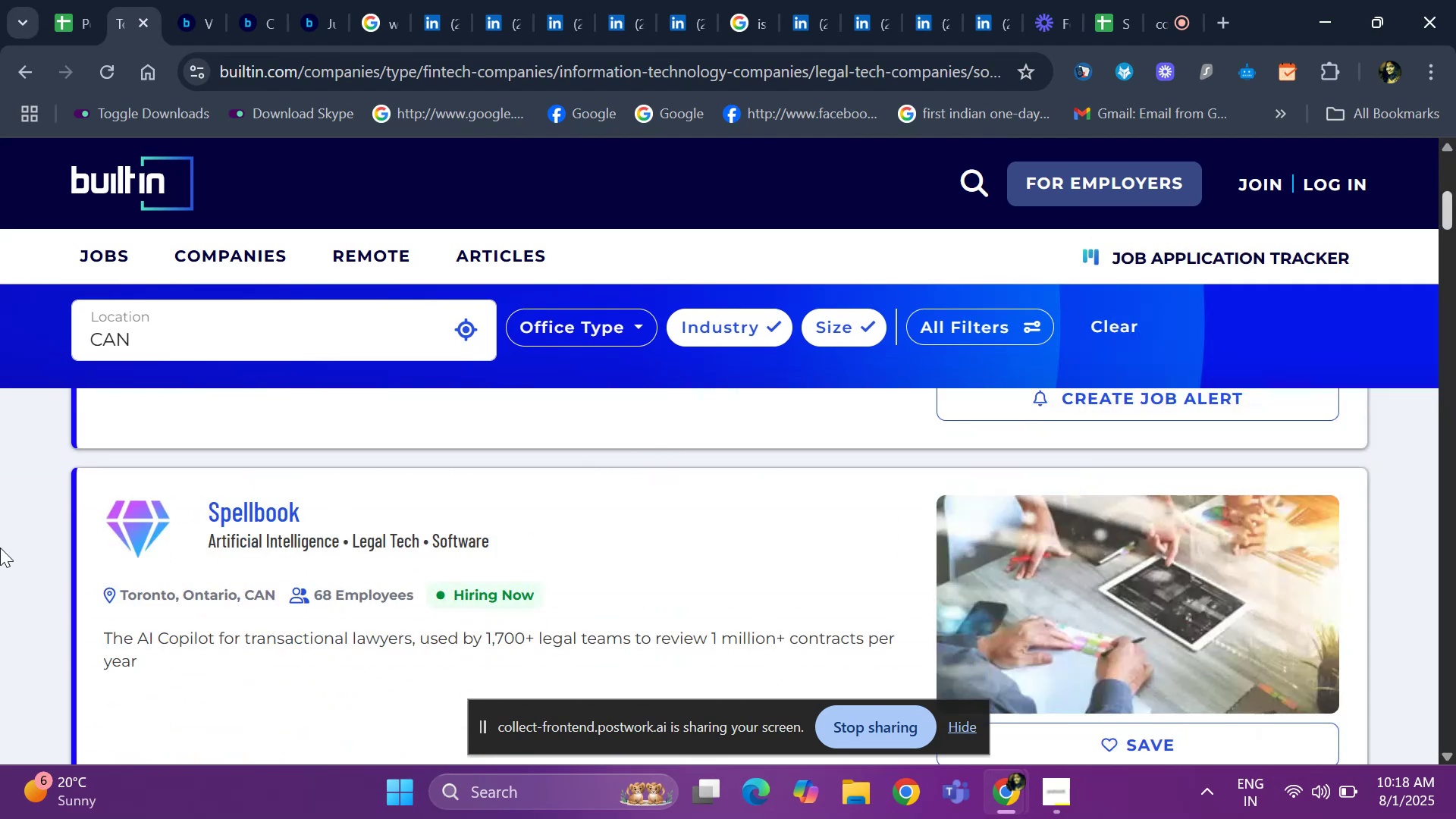 
key(ArrowDown)
 